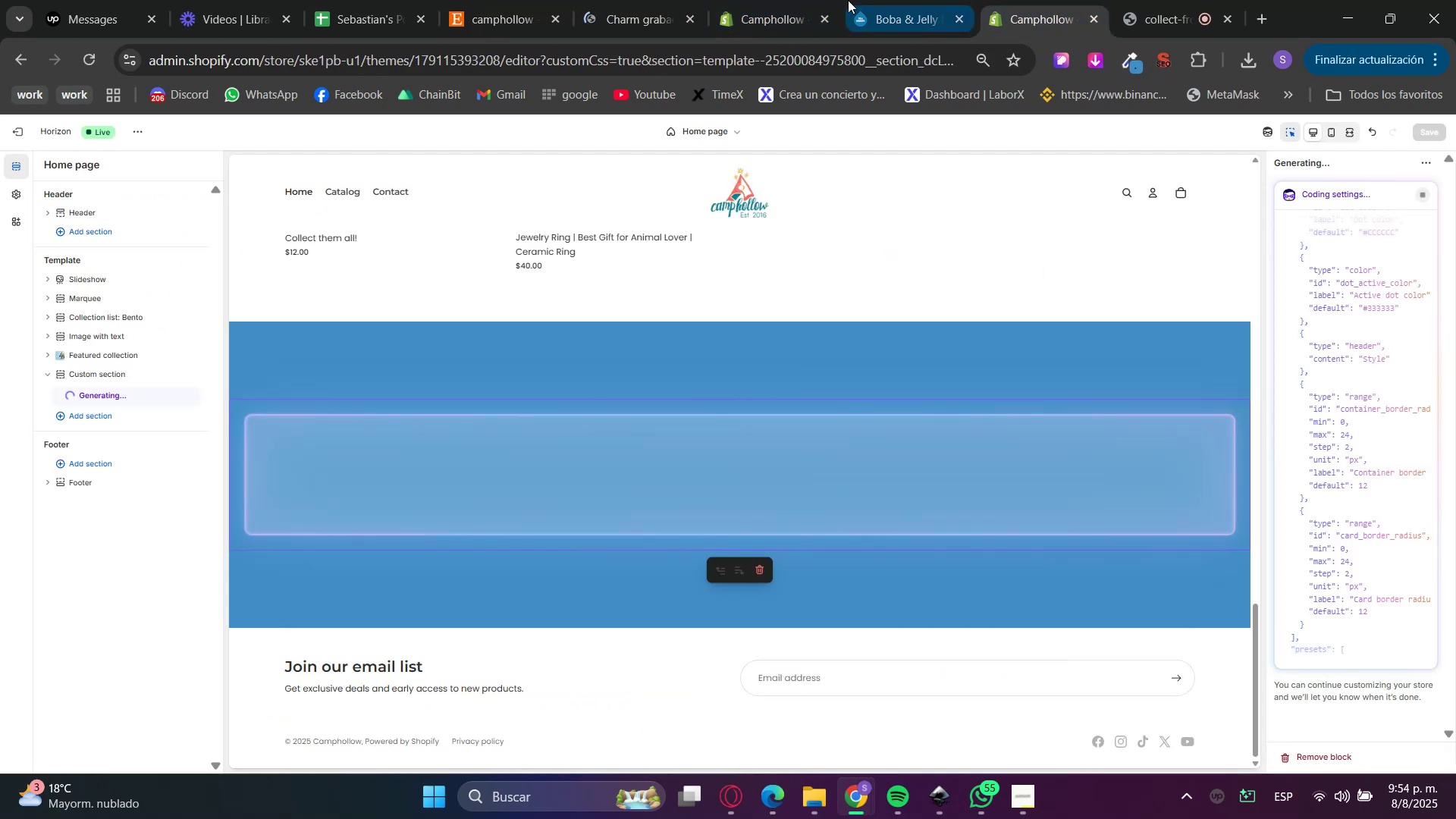 
left_click([824, 0])
 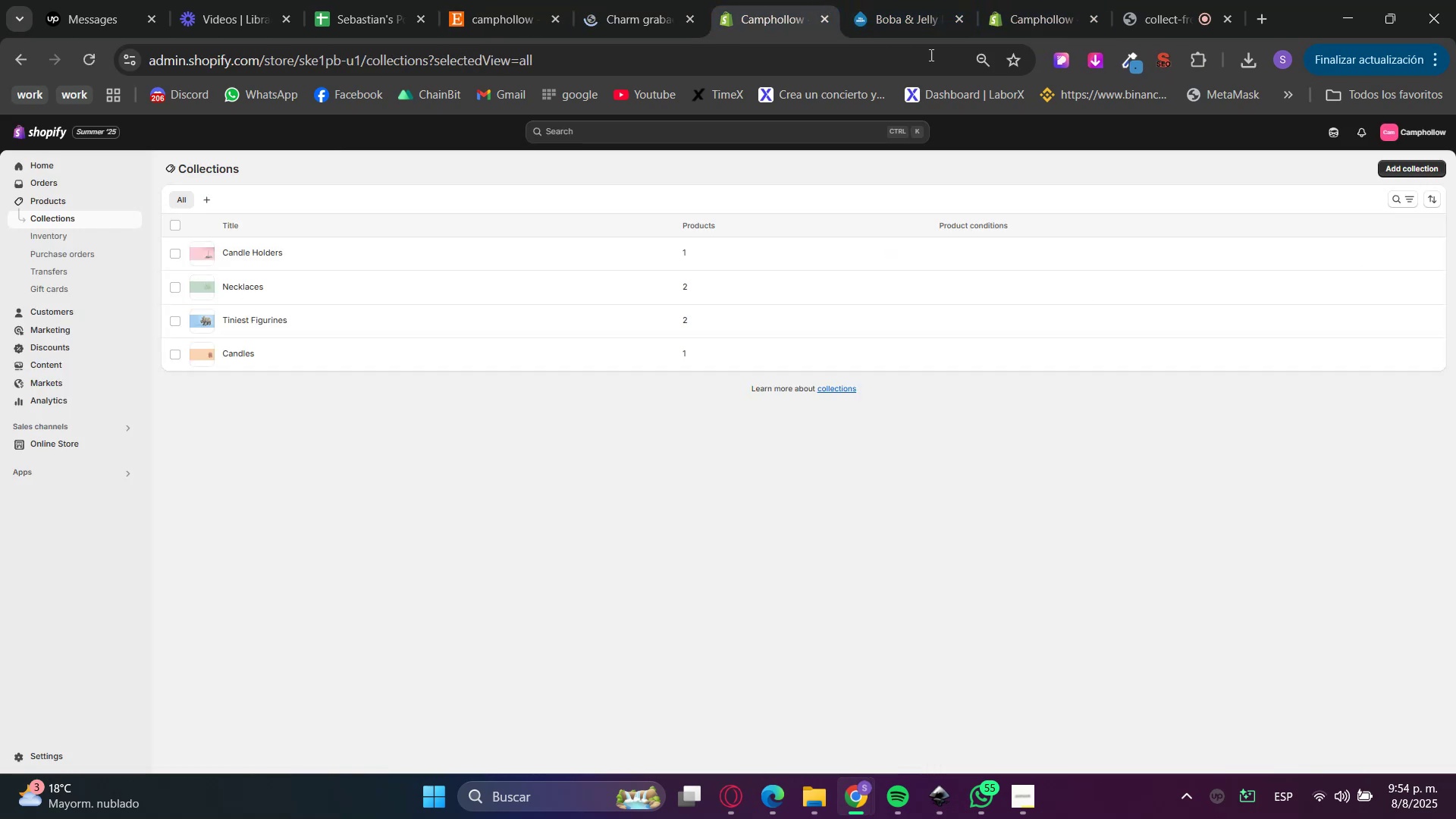 
left_click([1043, 0])
 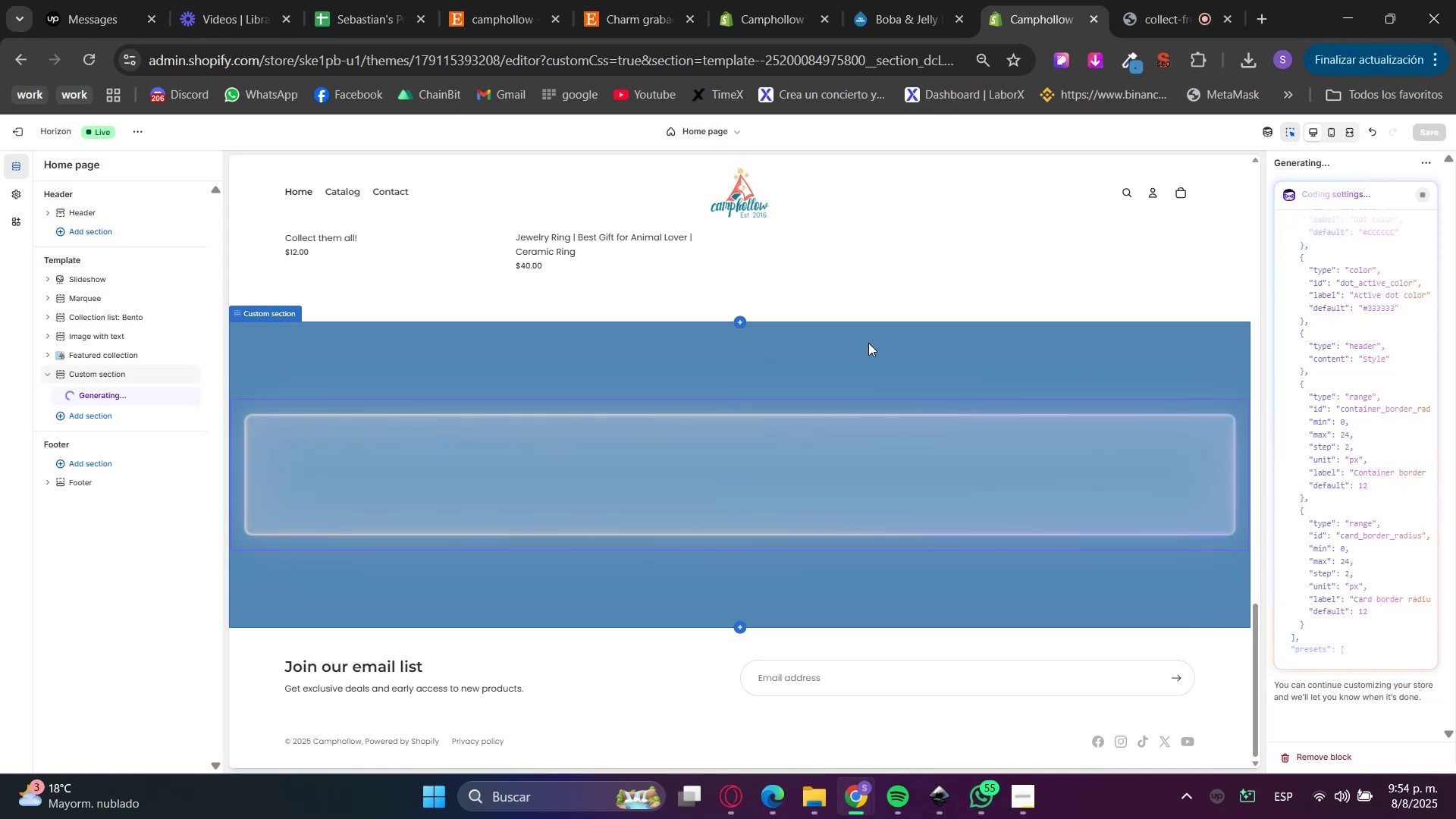 
wait(10.66)
 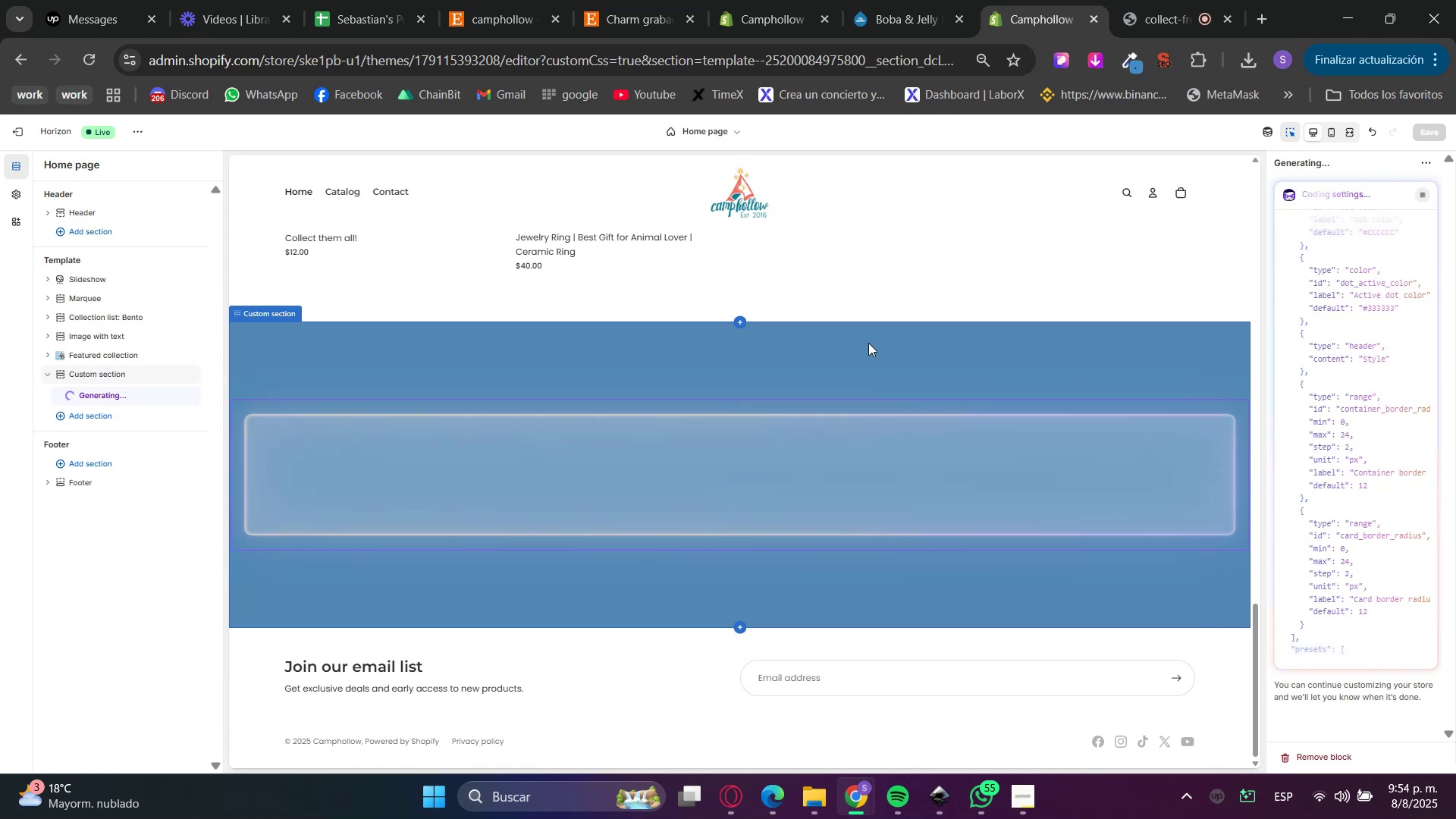 
left_click([900, 0])
 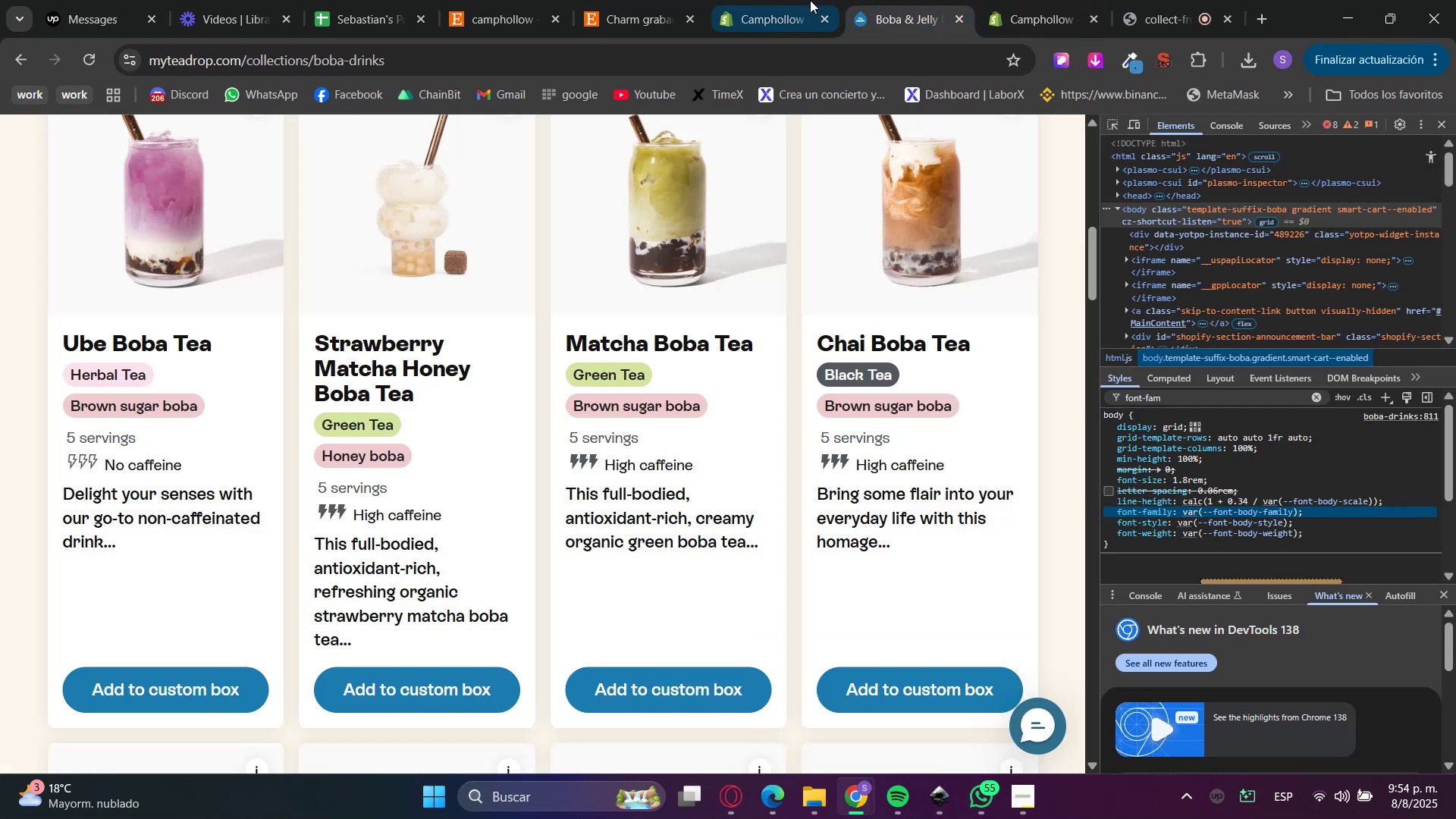 
left_click([795, 0])
 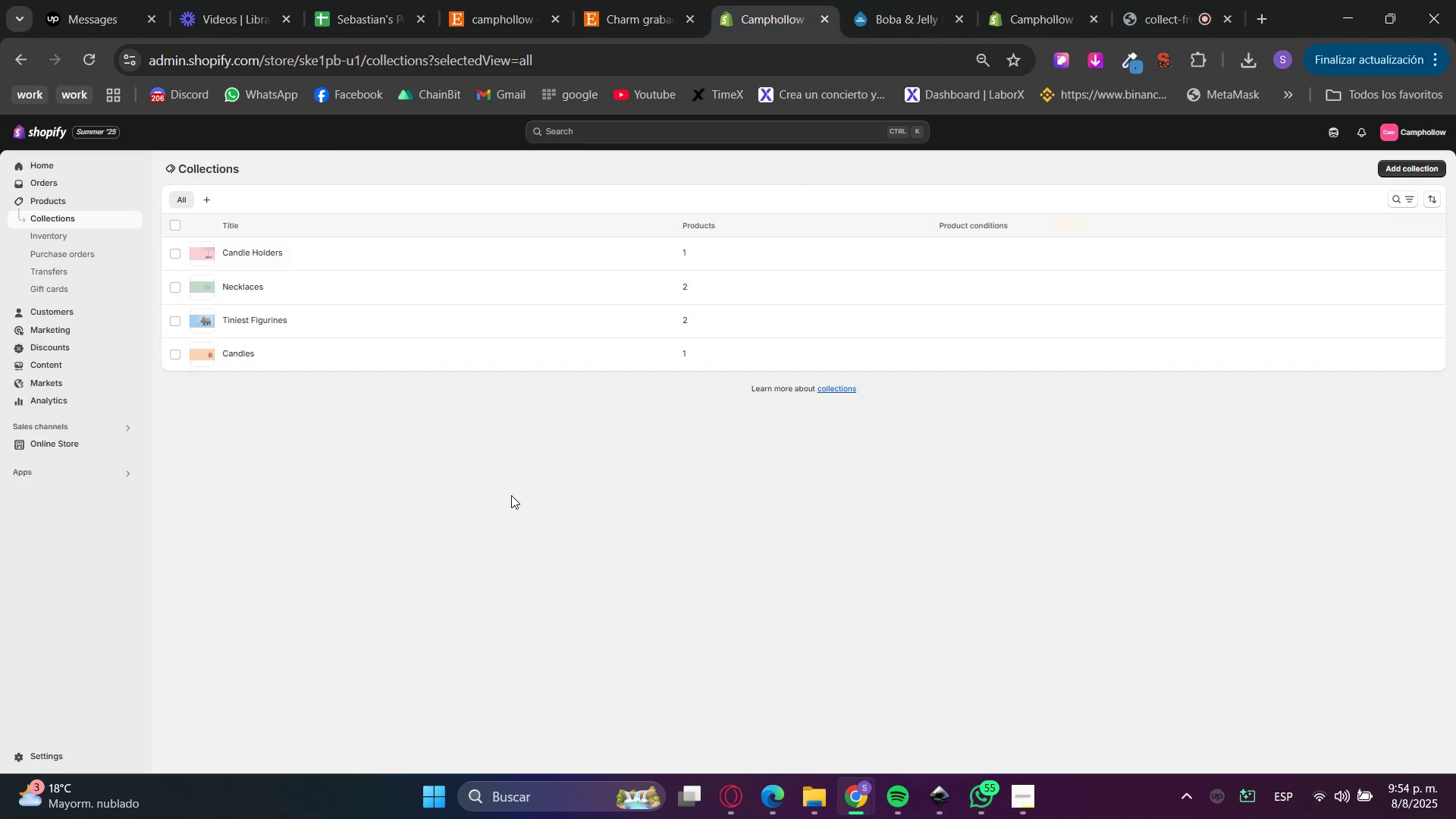 
double_click([634, 0])
 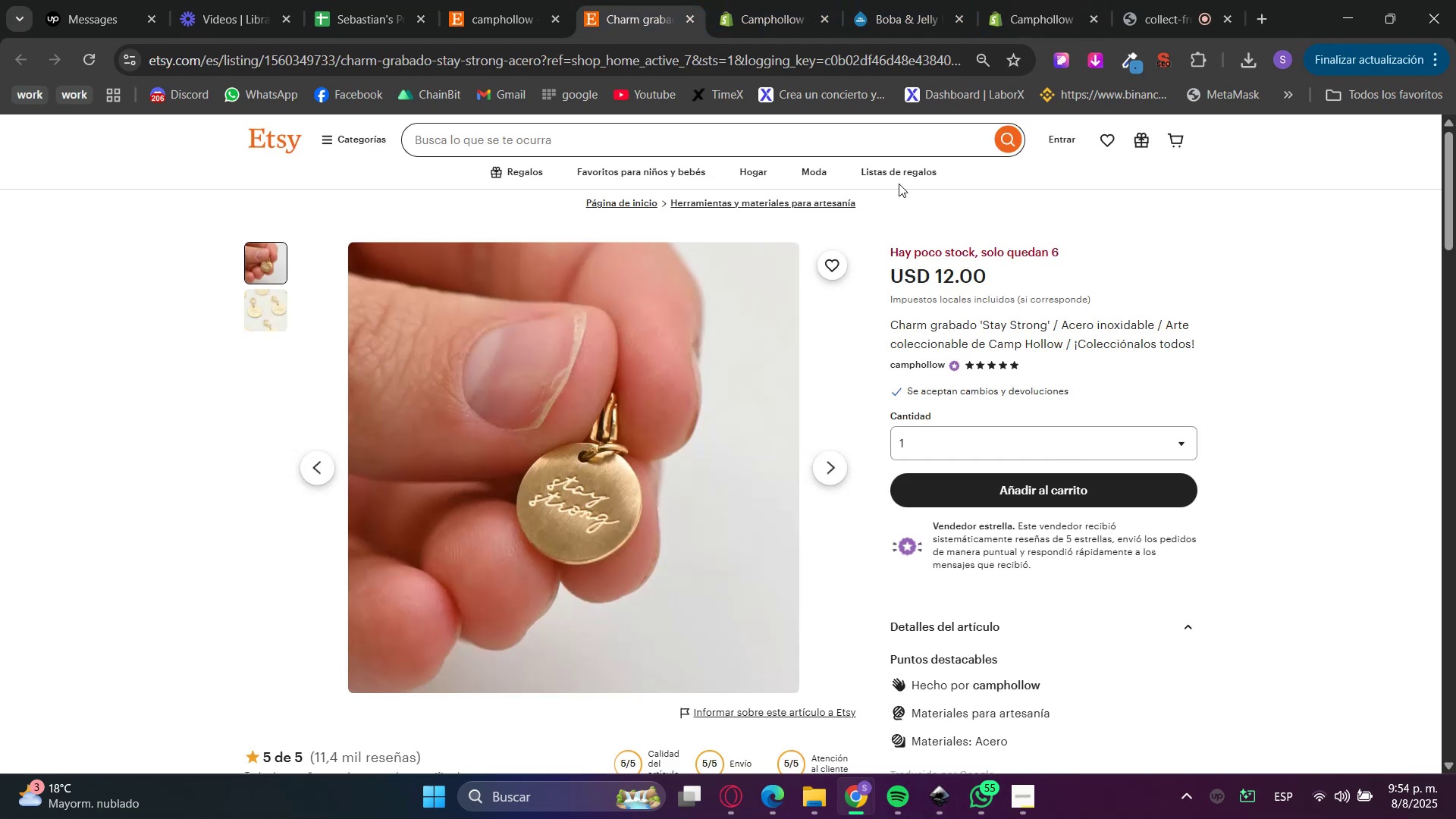 
scroll: coordinate [935, 499], scroll_direction: down, amount: 3.0
 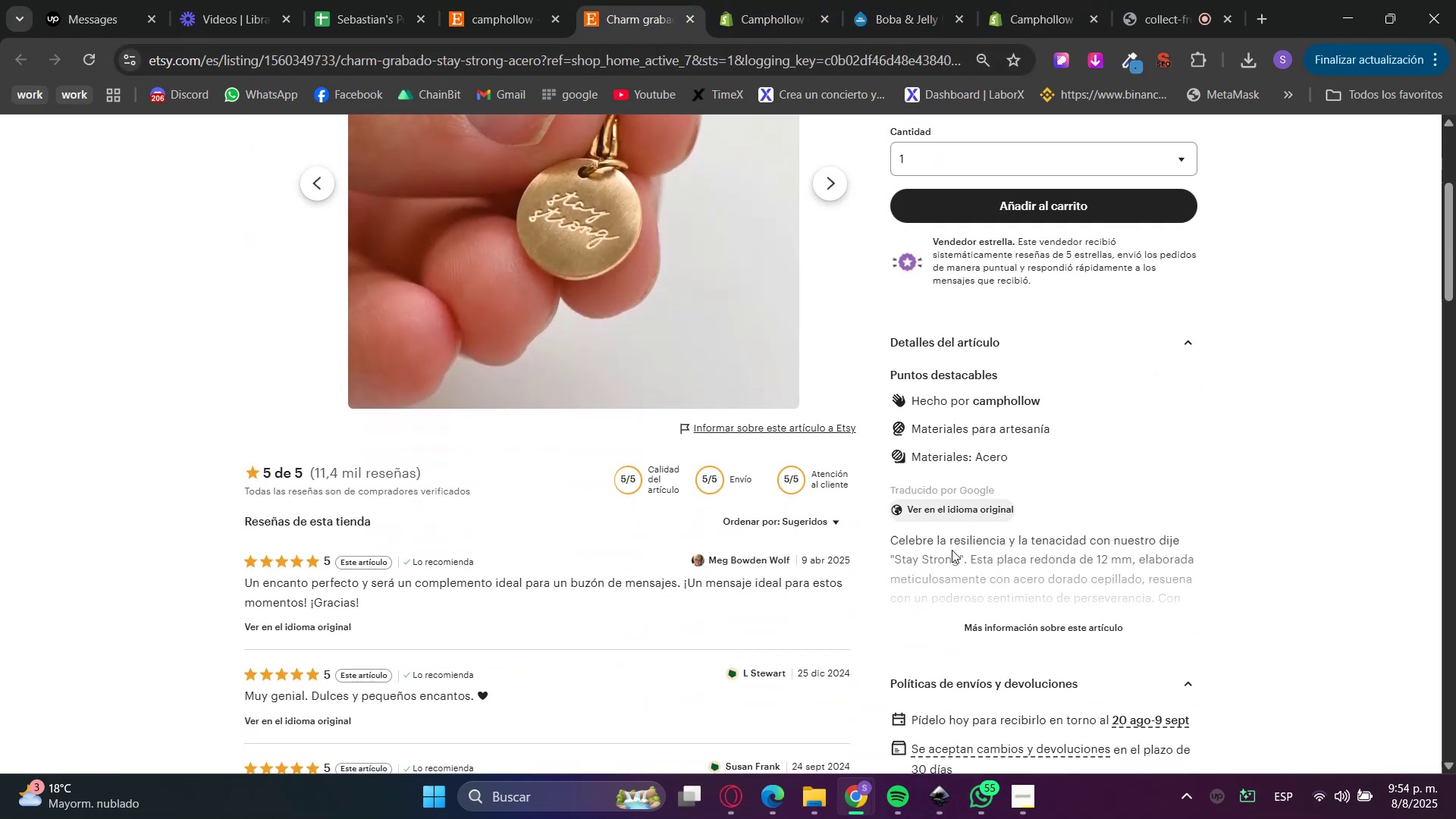 
left_click([946, 509])
 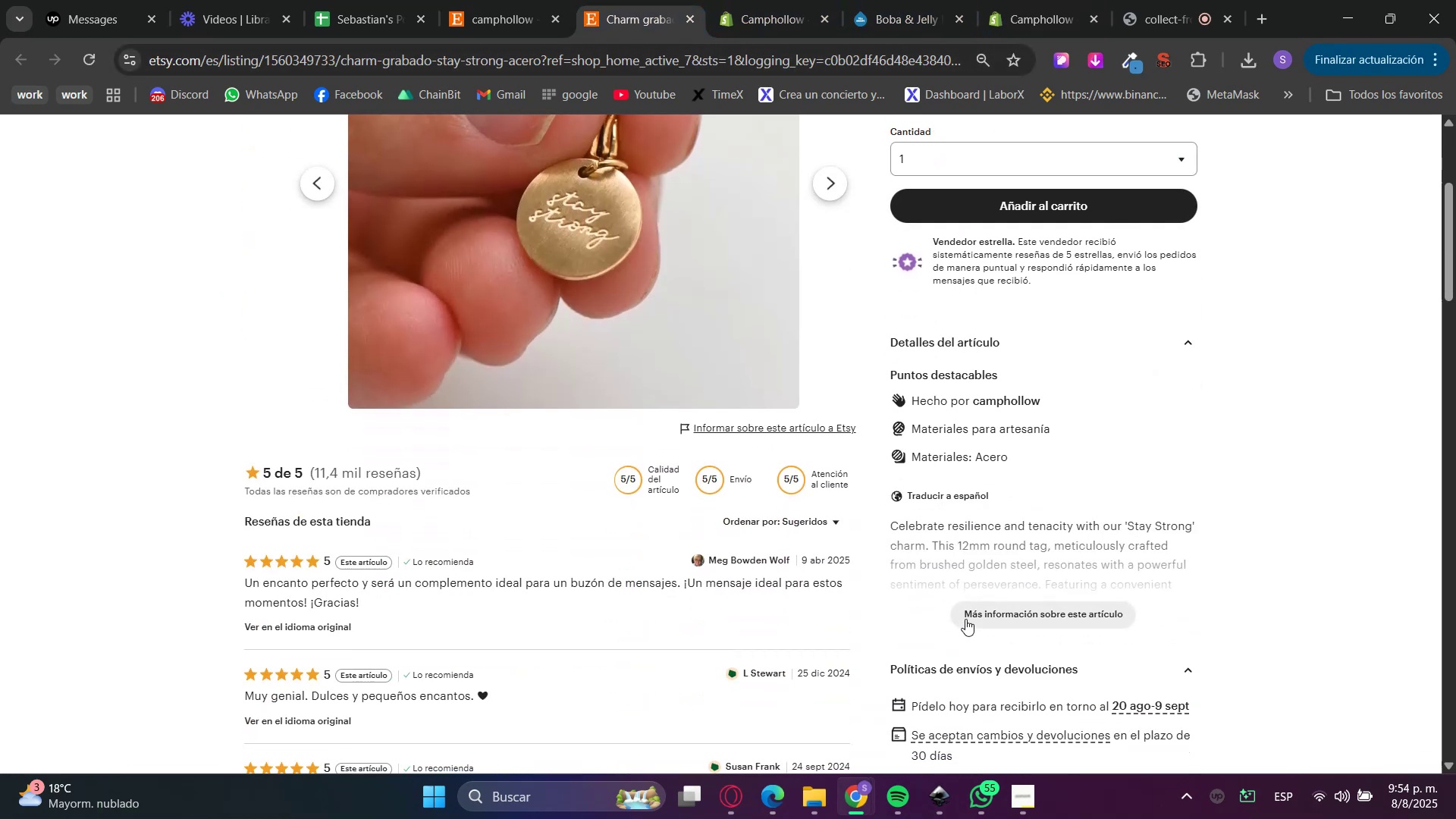 
left_click([983, 611])
 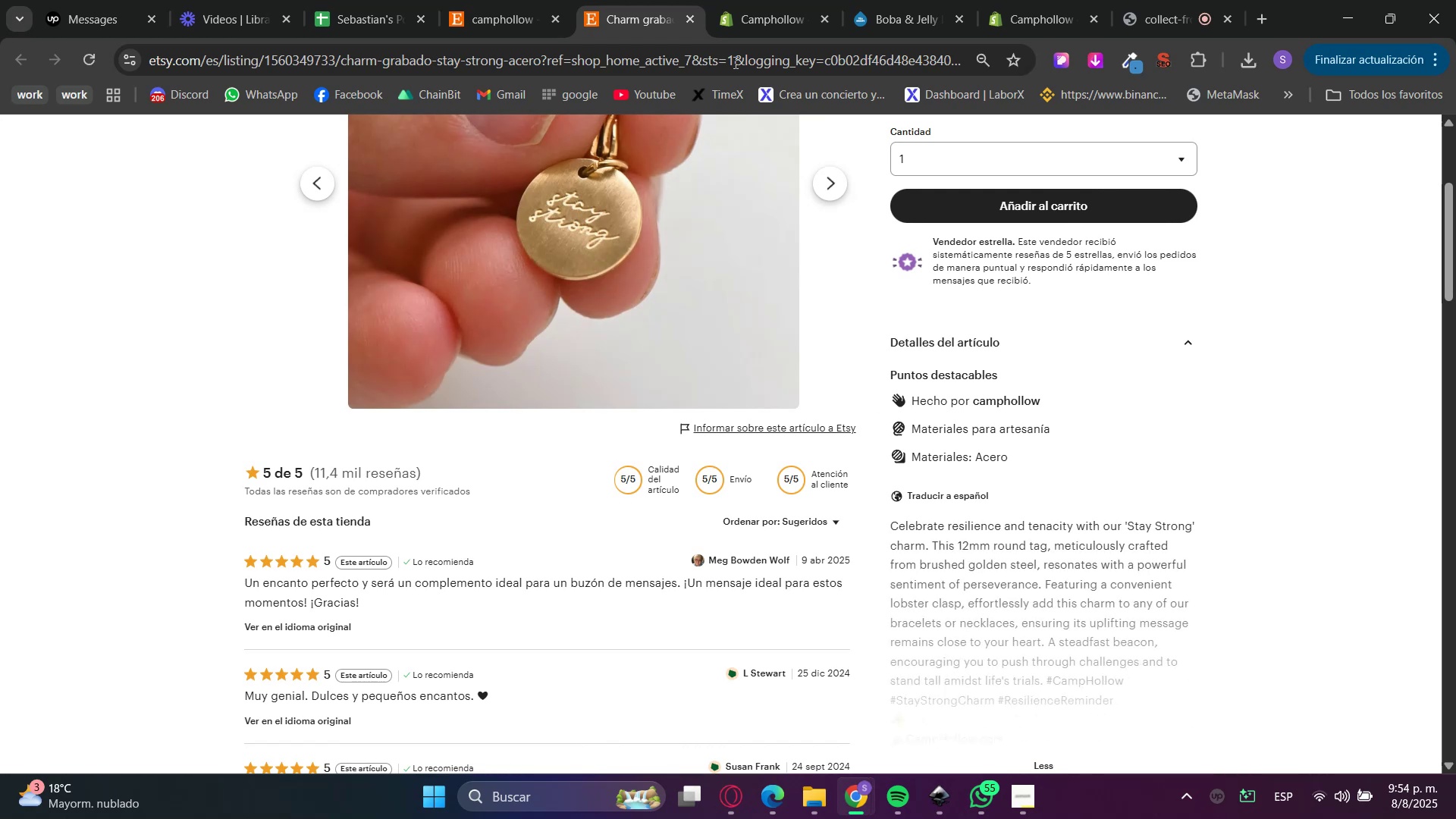 
left_click_drag(start_coordinate=[755, 0], to_coordinate=[764, 0])
 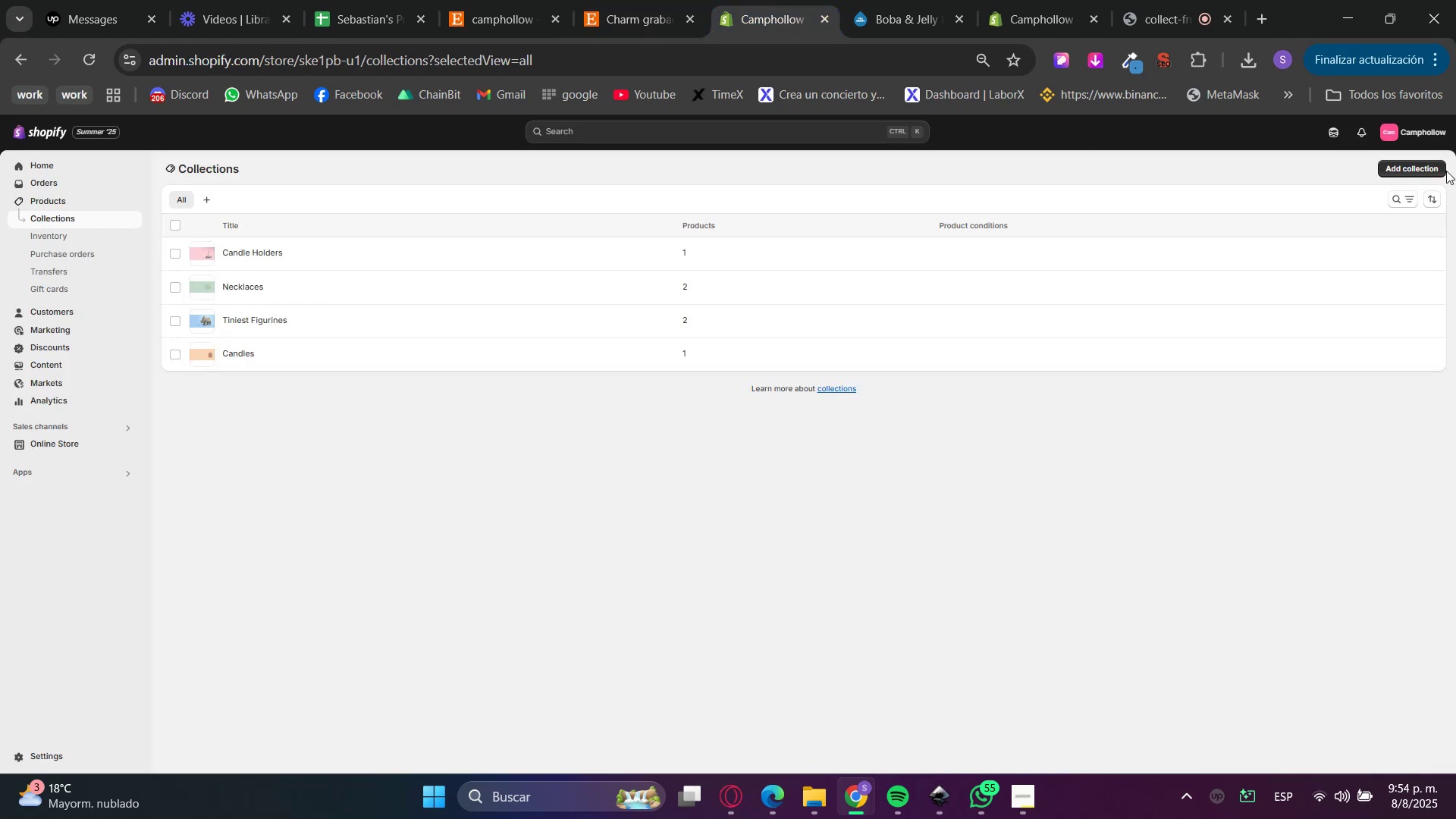 
left_click([1437, 170])
 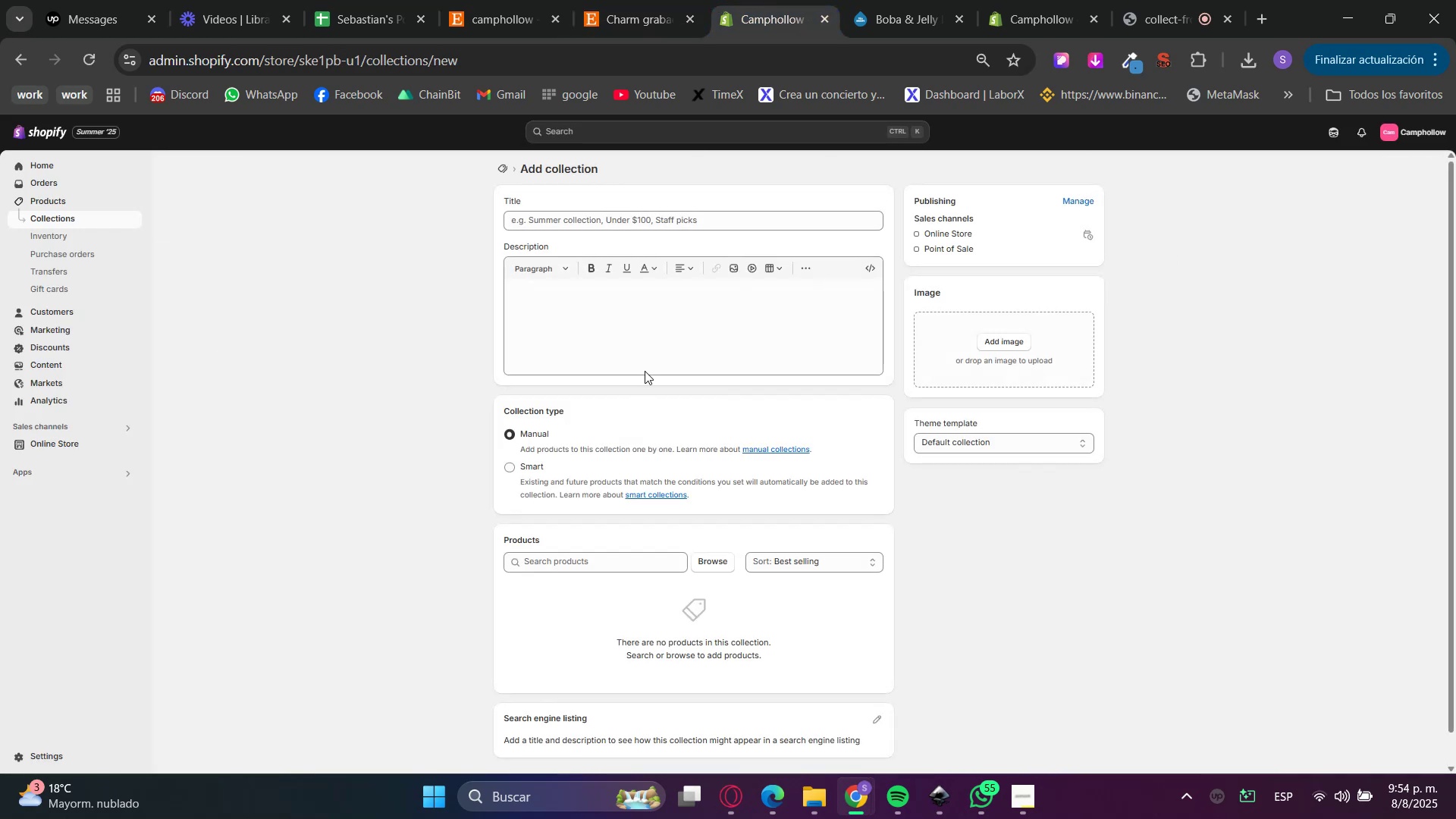 
double_click([635, 0])
 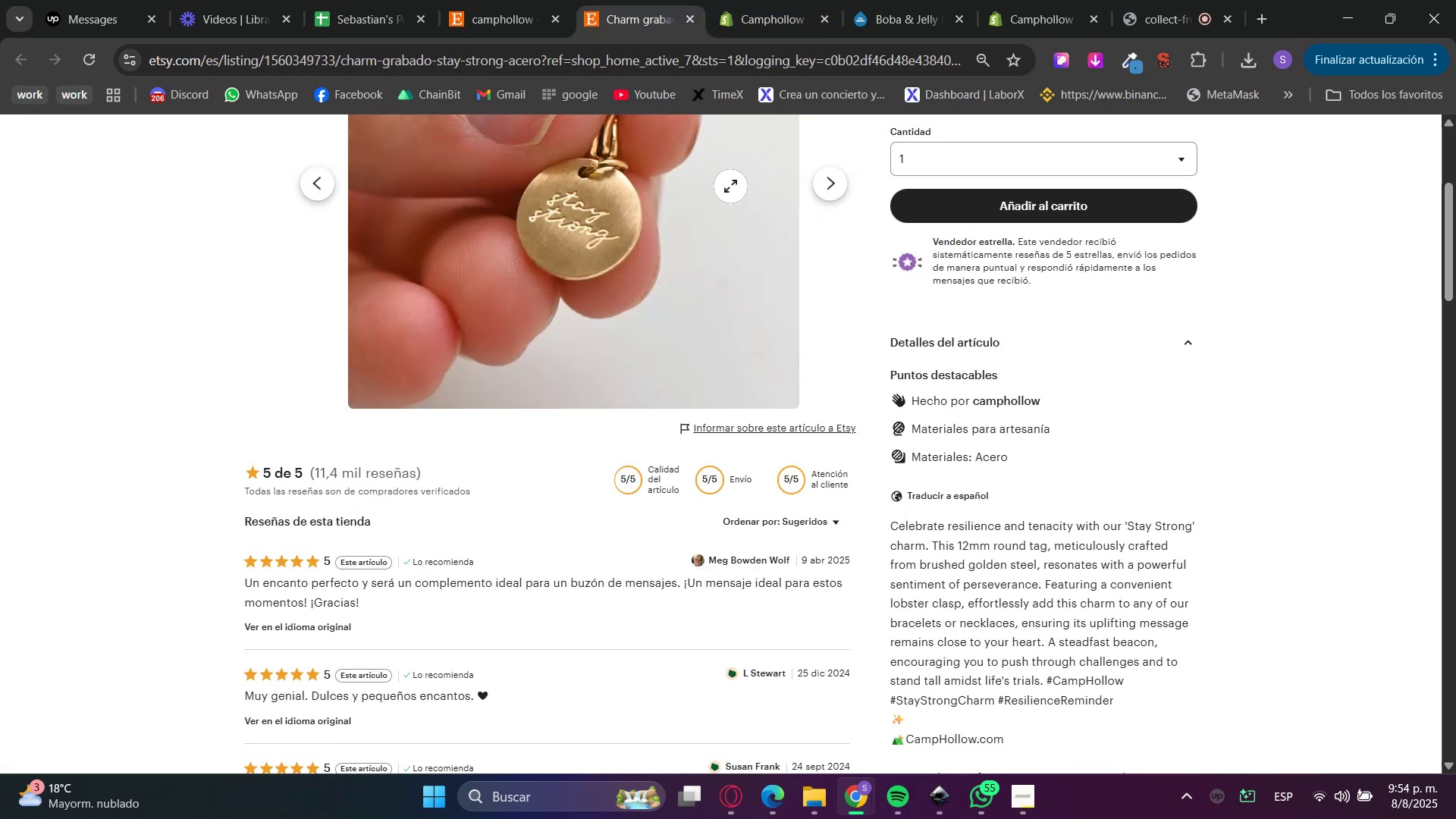 
scroll: coordinate [899, 513], scroll_direction: up, amount: 6.0
 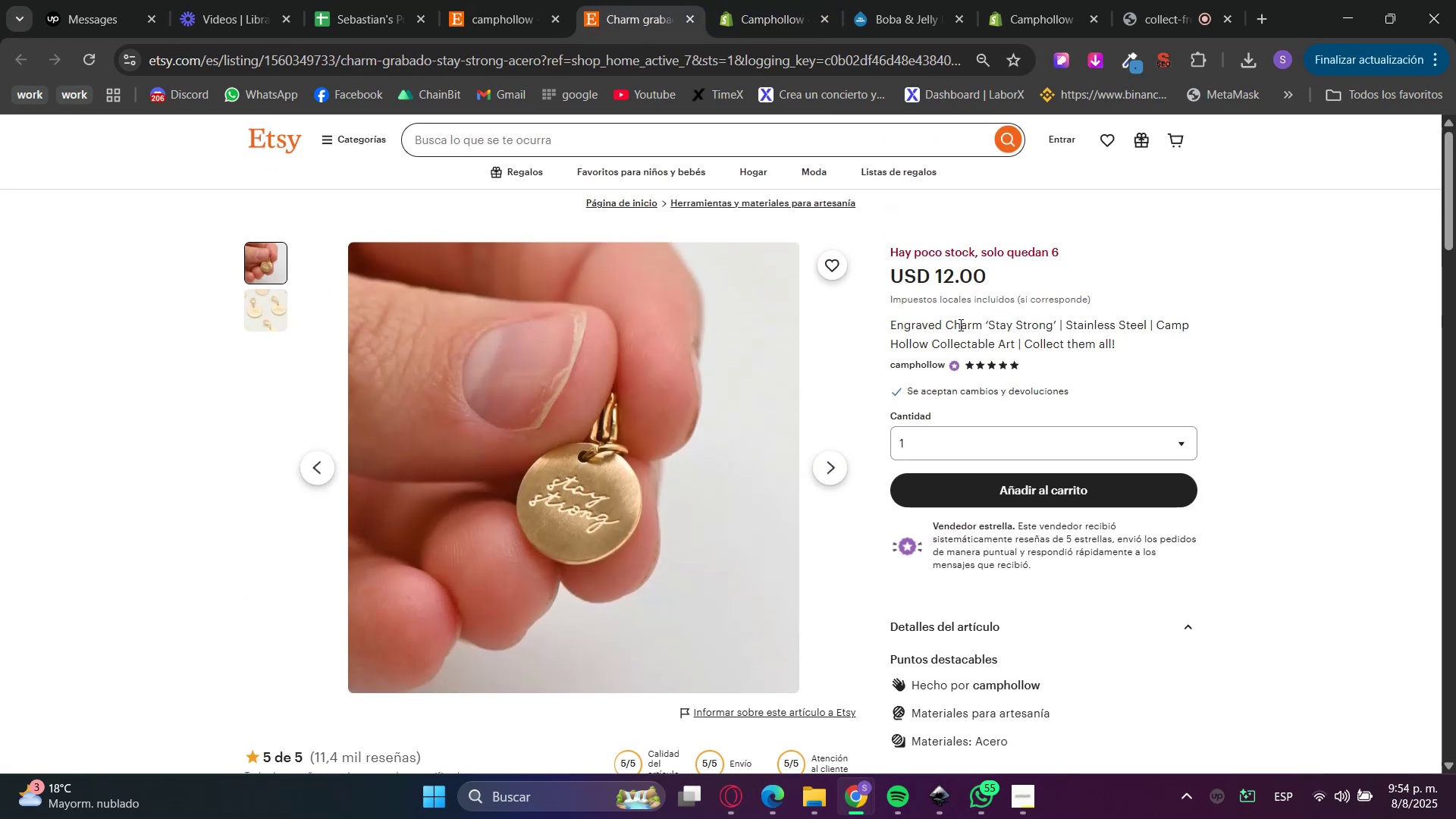 
double_click([957, 332])
 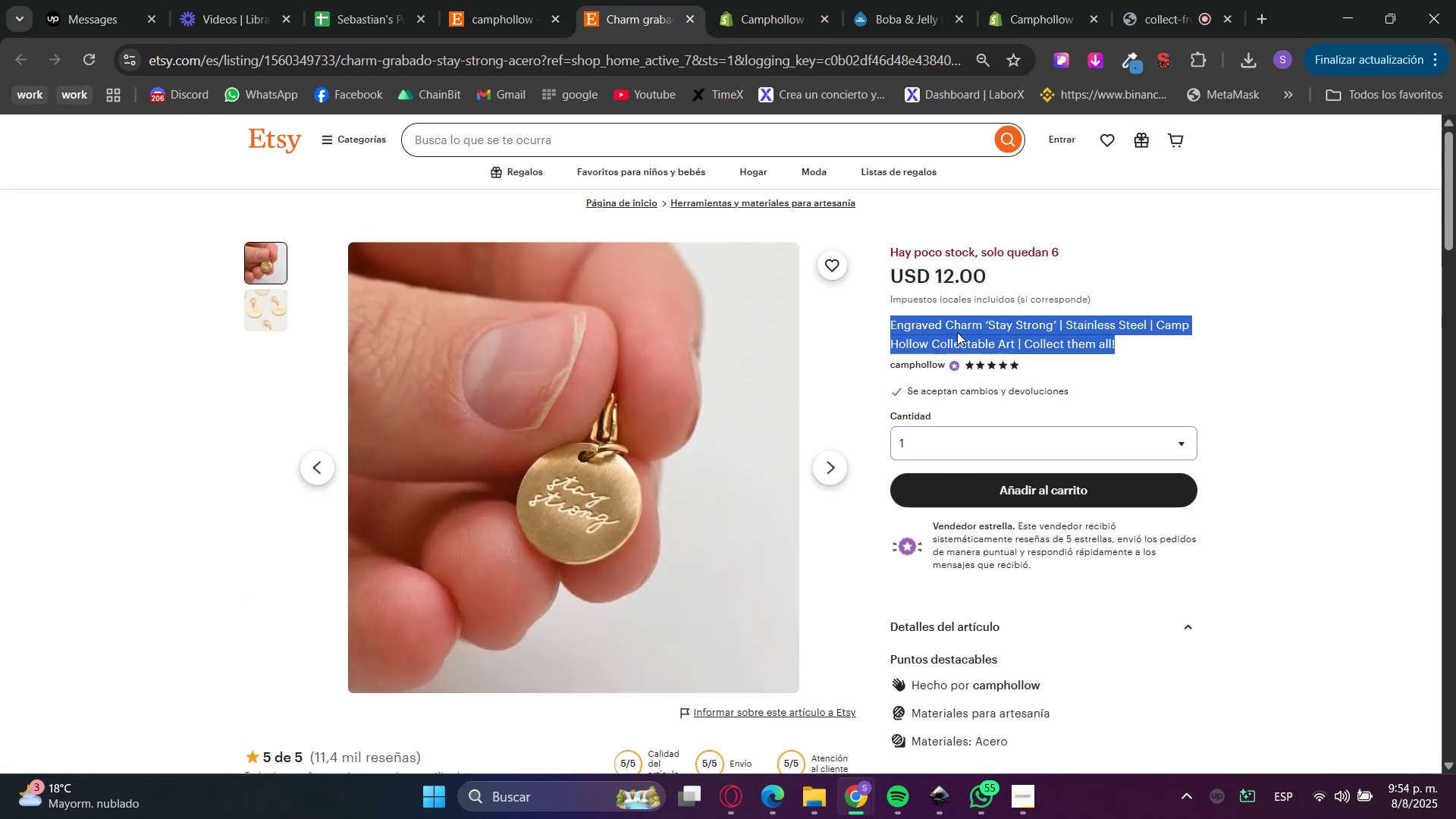 
triple_click([957, 332])
 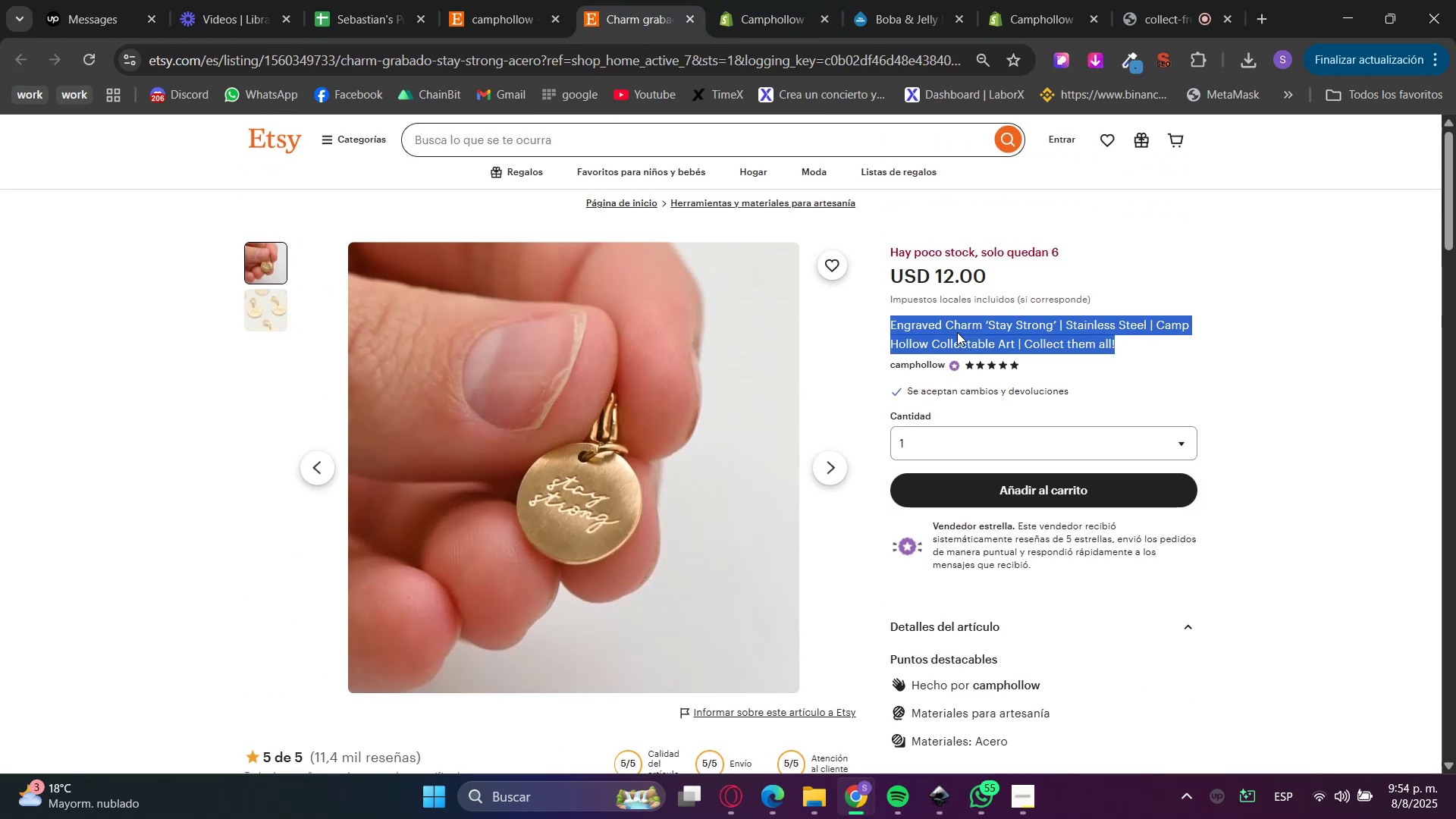 
key(Control+C)
 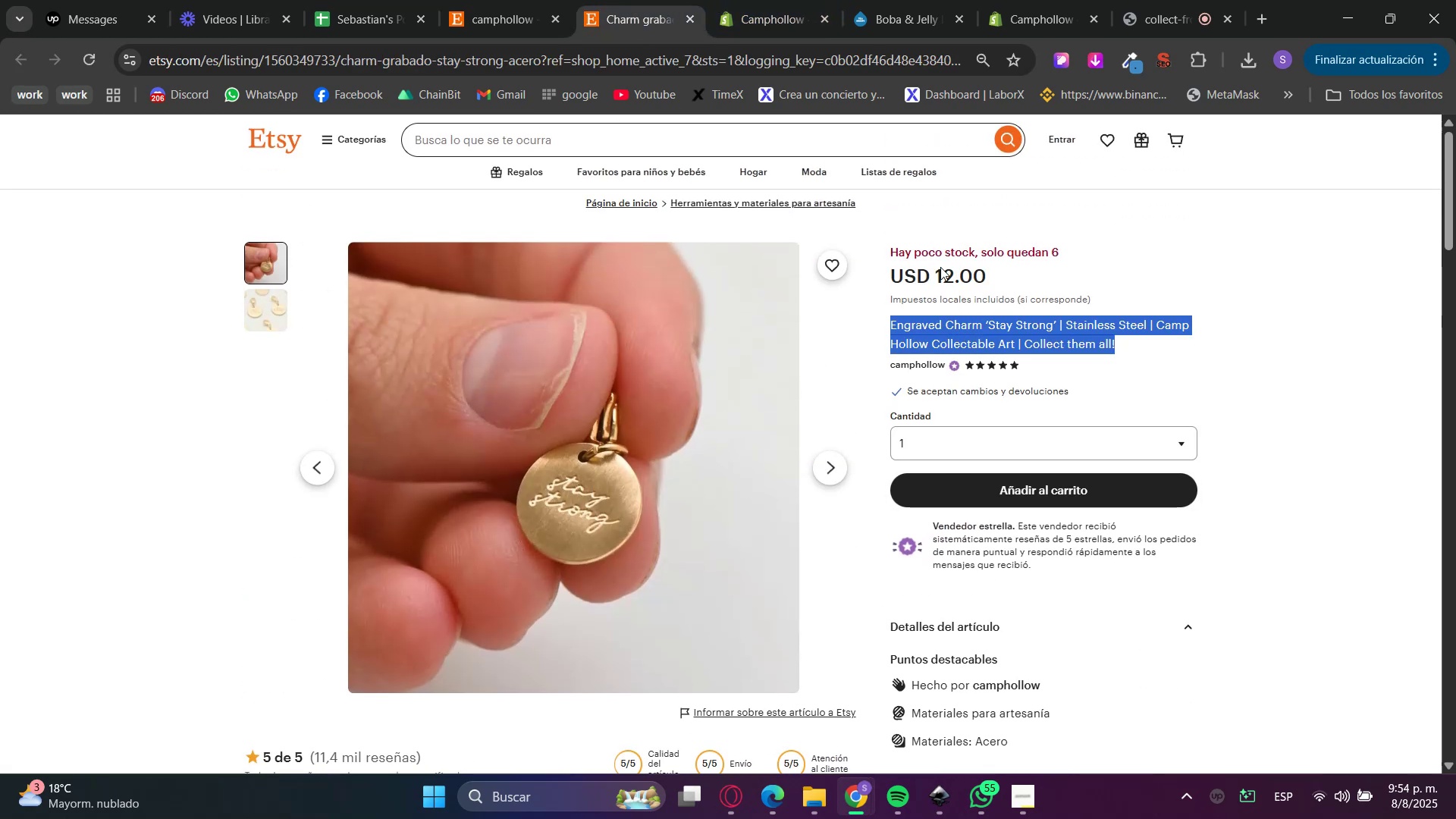 
key(Control+C)
 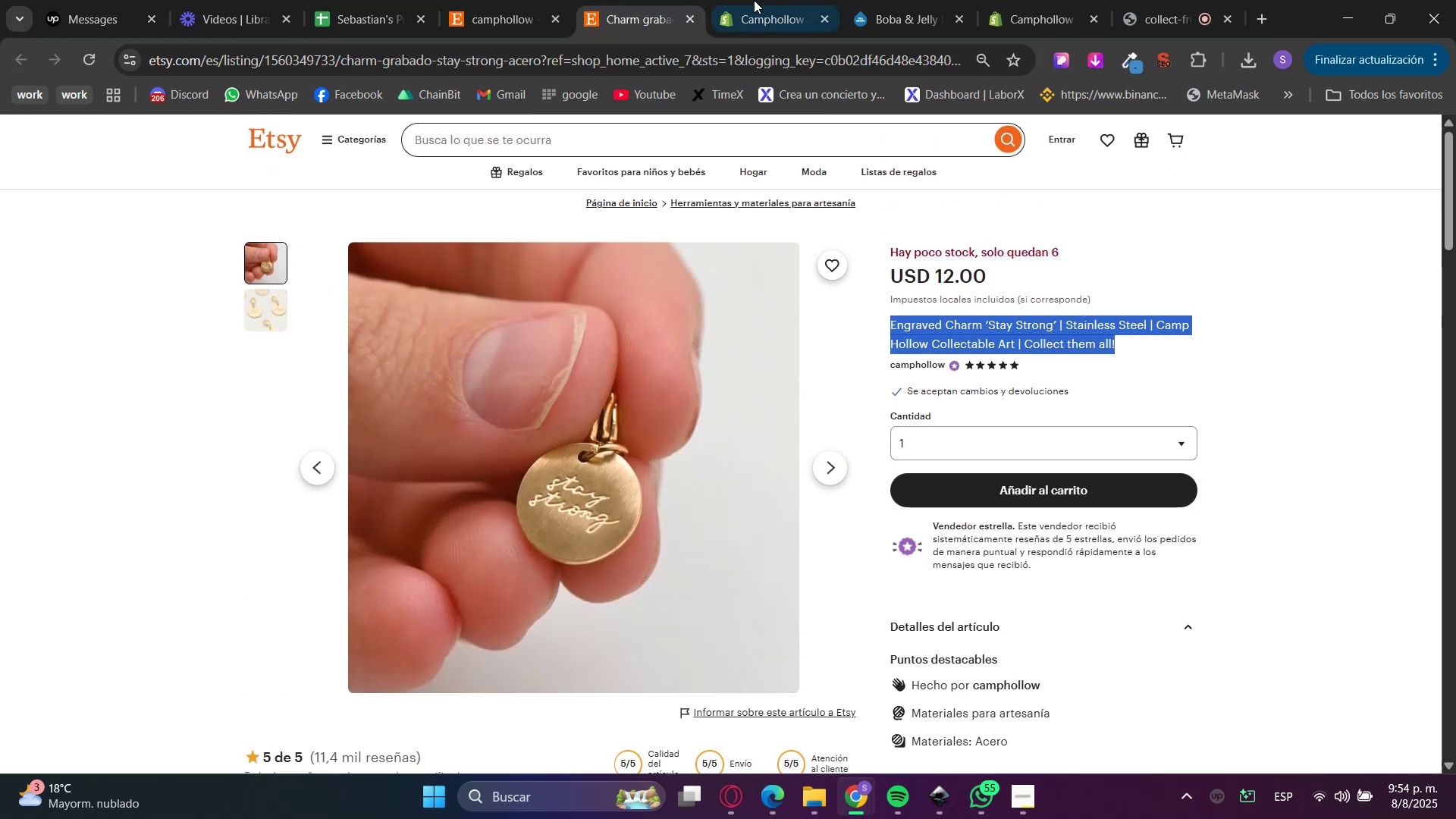 
triple_click([746, 0])
 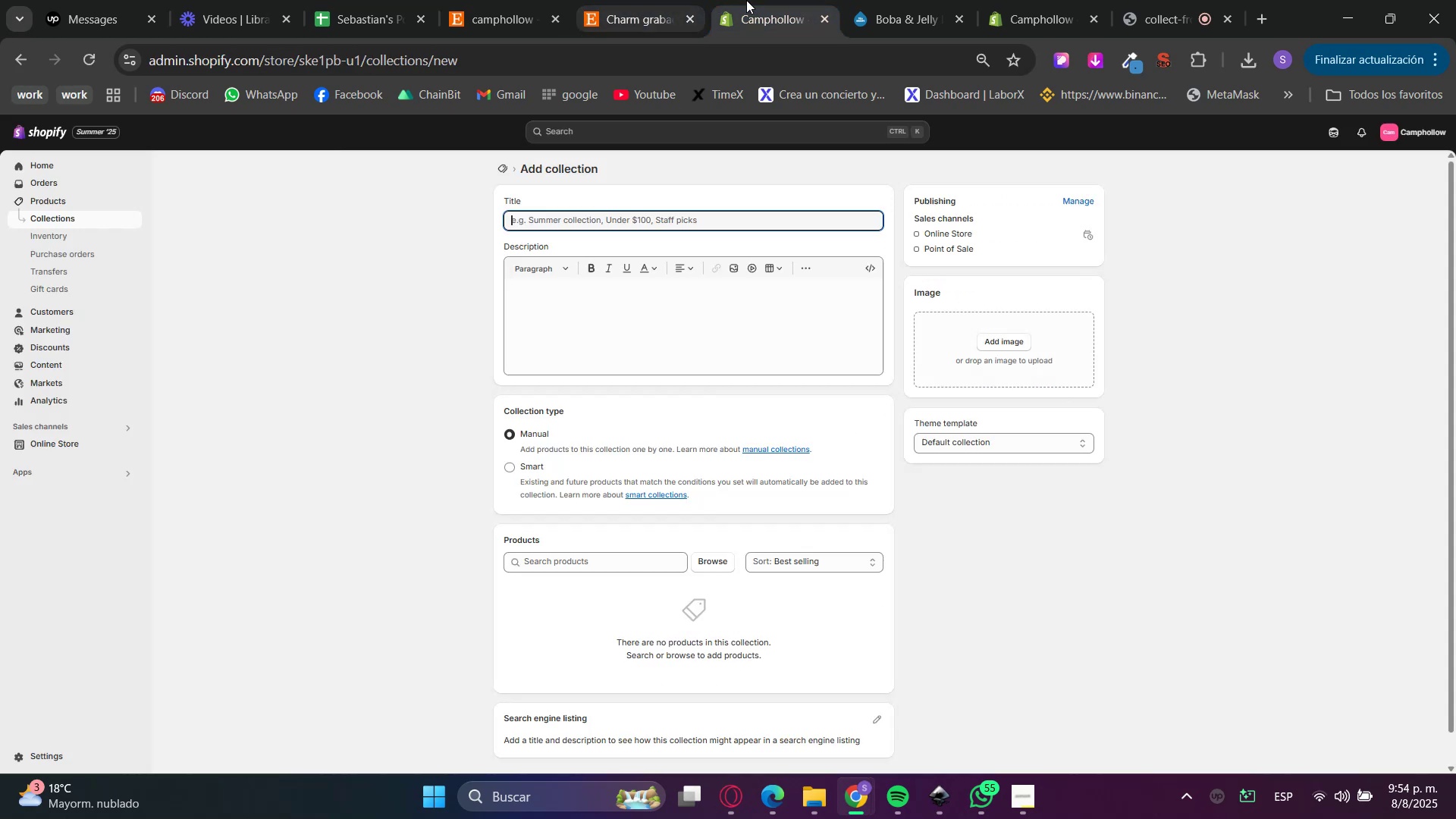 
key(Control+V)
 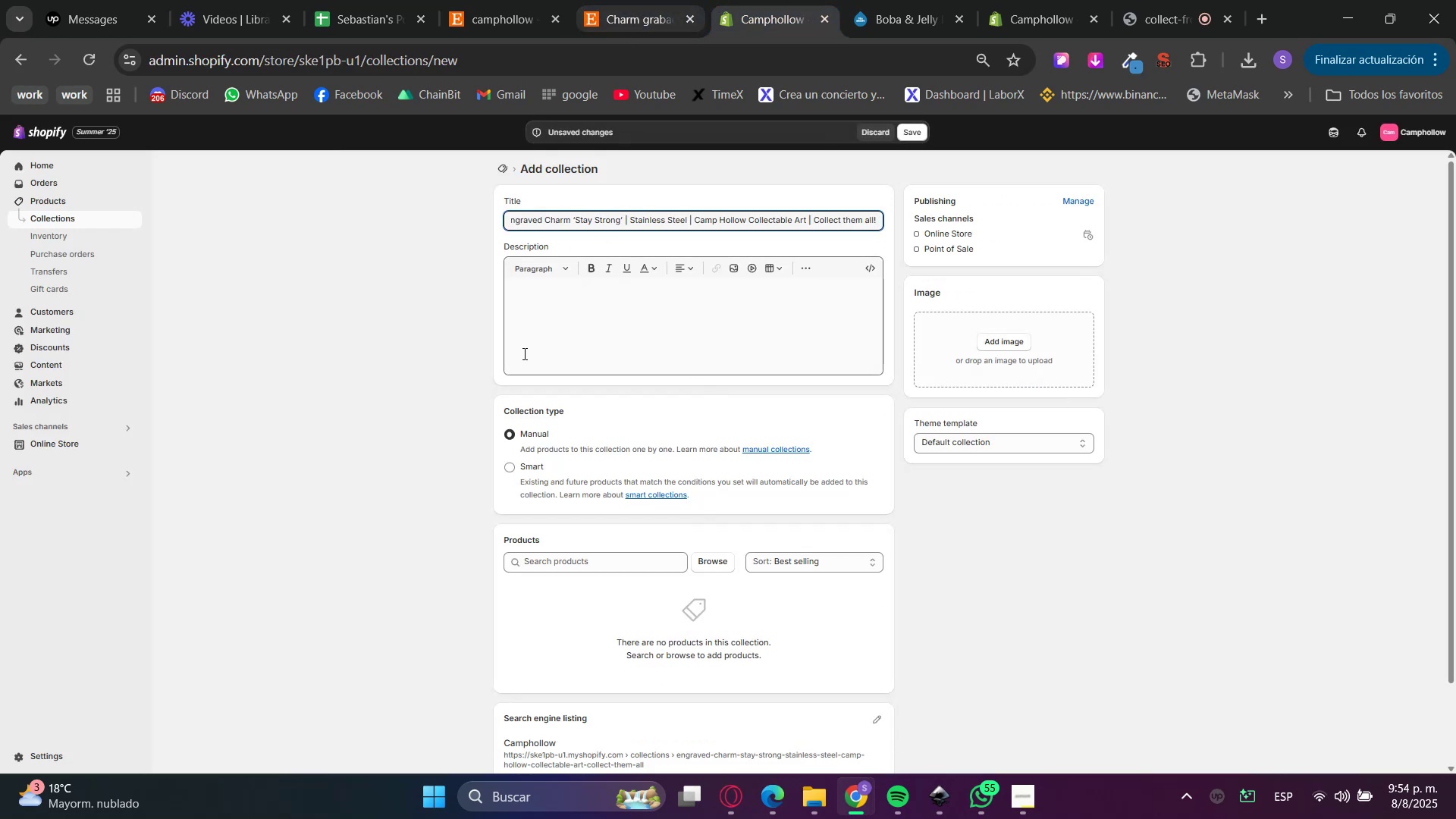 
double_click([679, 0])
 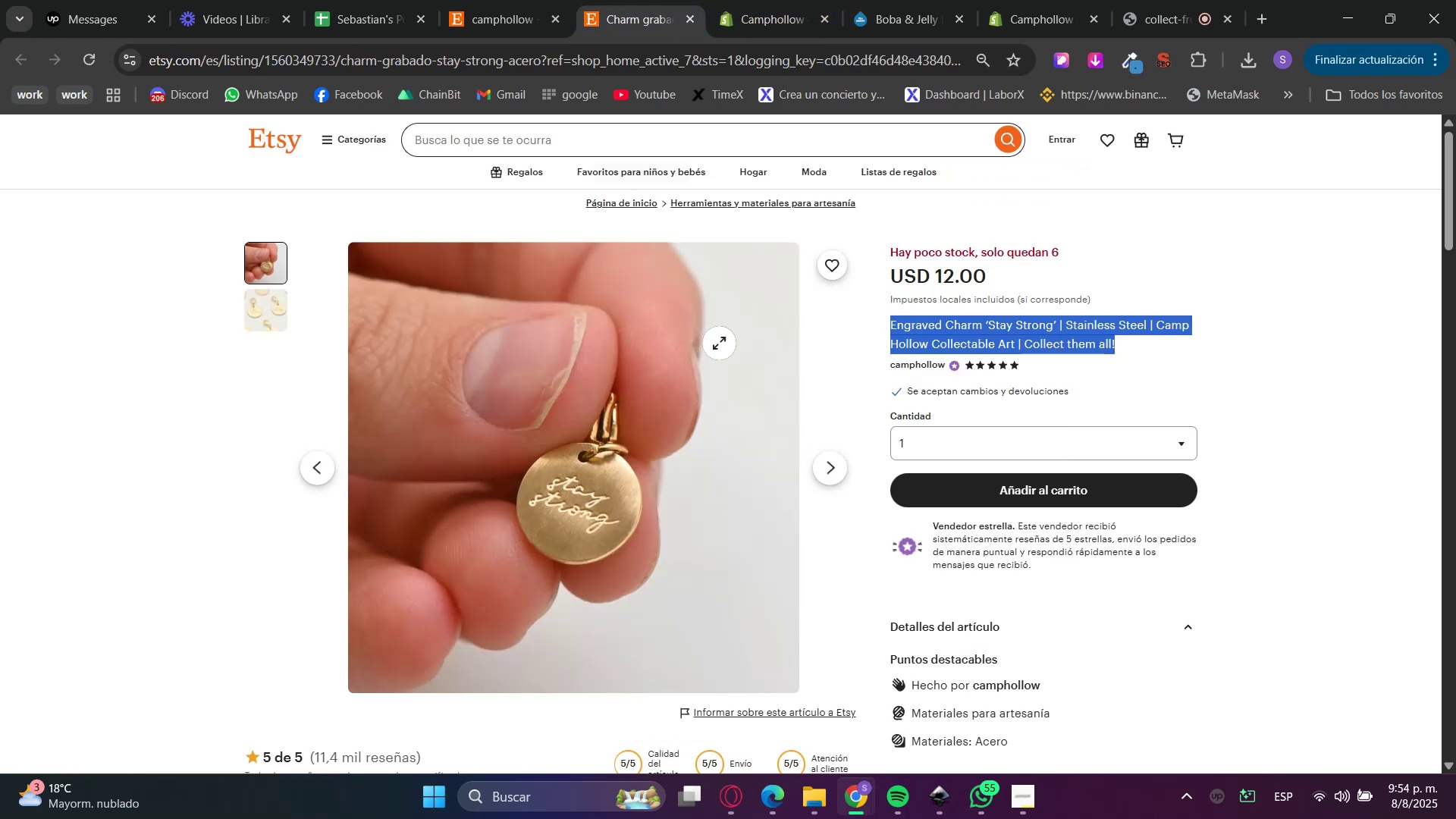 
scroll: coordinate [811, 509], scroll_direction: down, amount: 5.0
 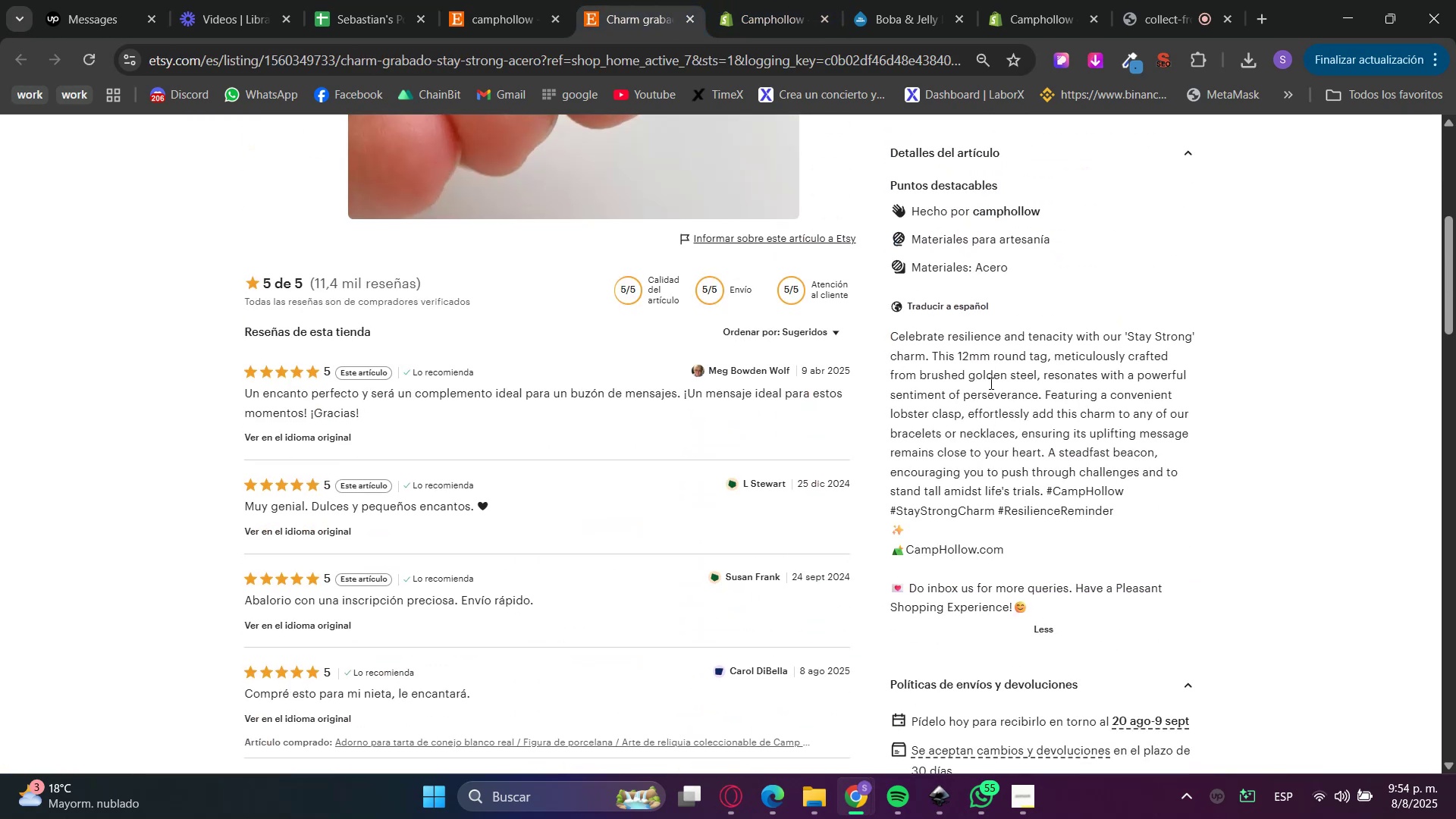 
double_click([980, 350])
 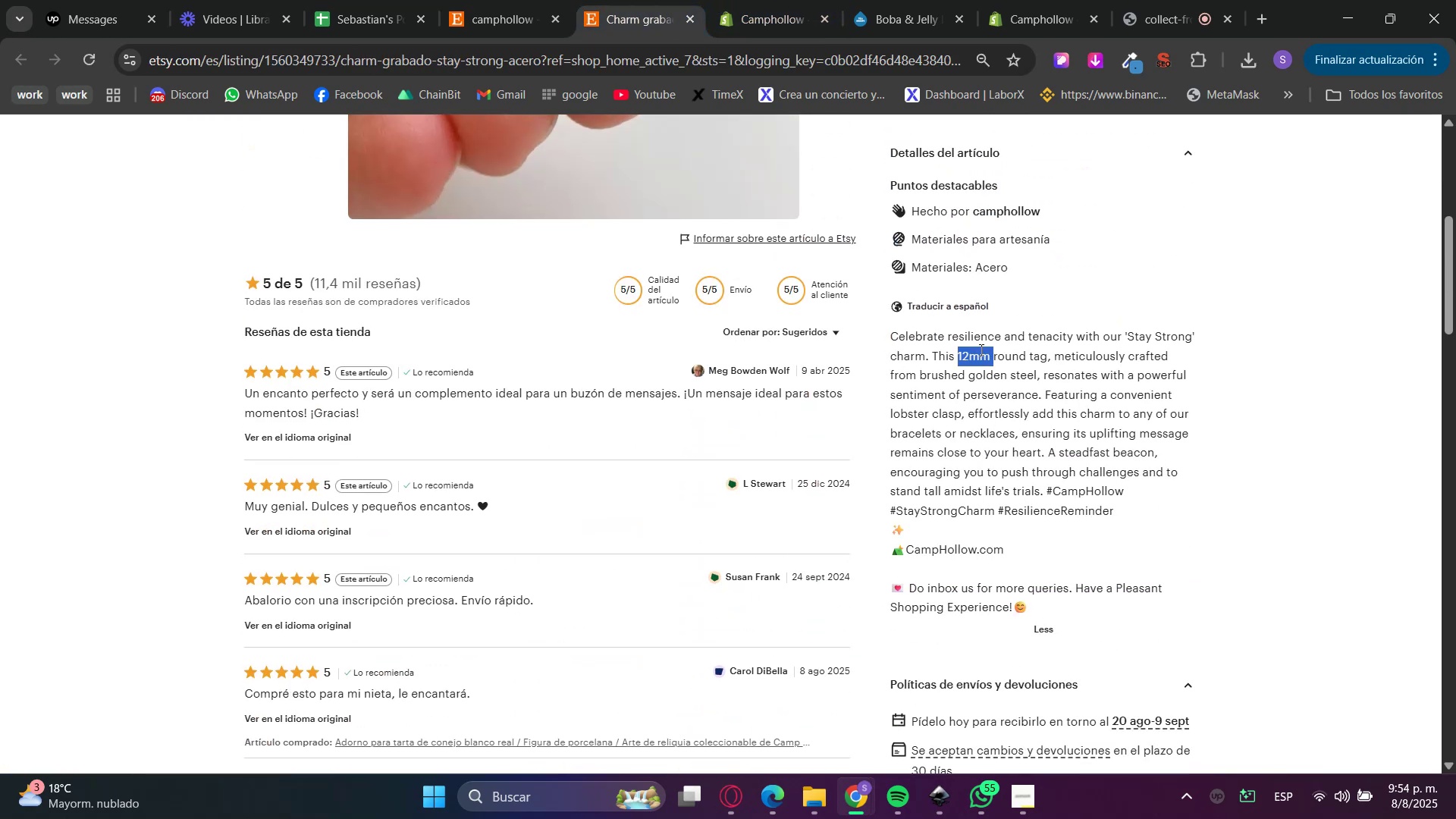 
left_click_drag(start_coordinate=[980, 350], to_coordinate=[949, 590])
 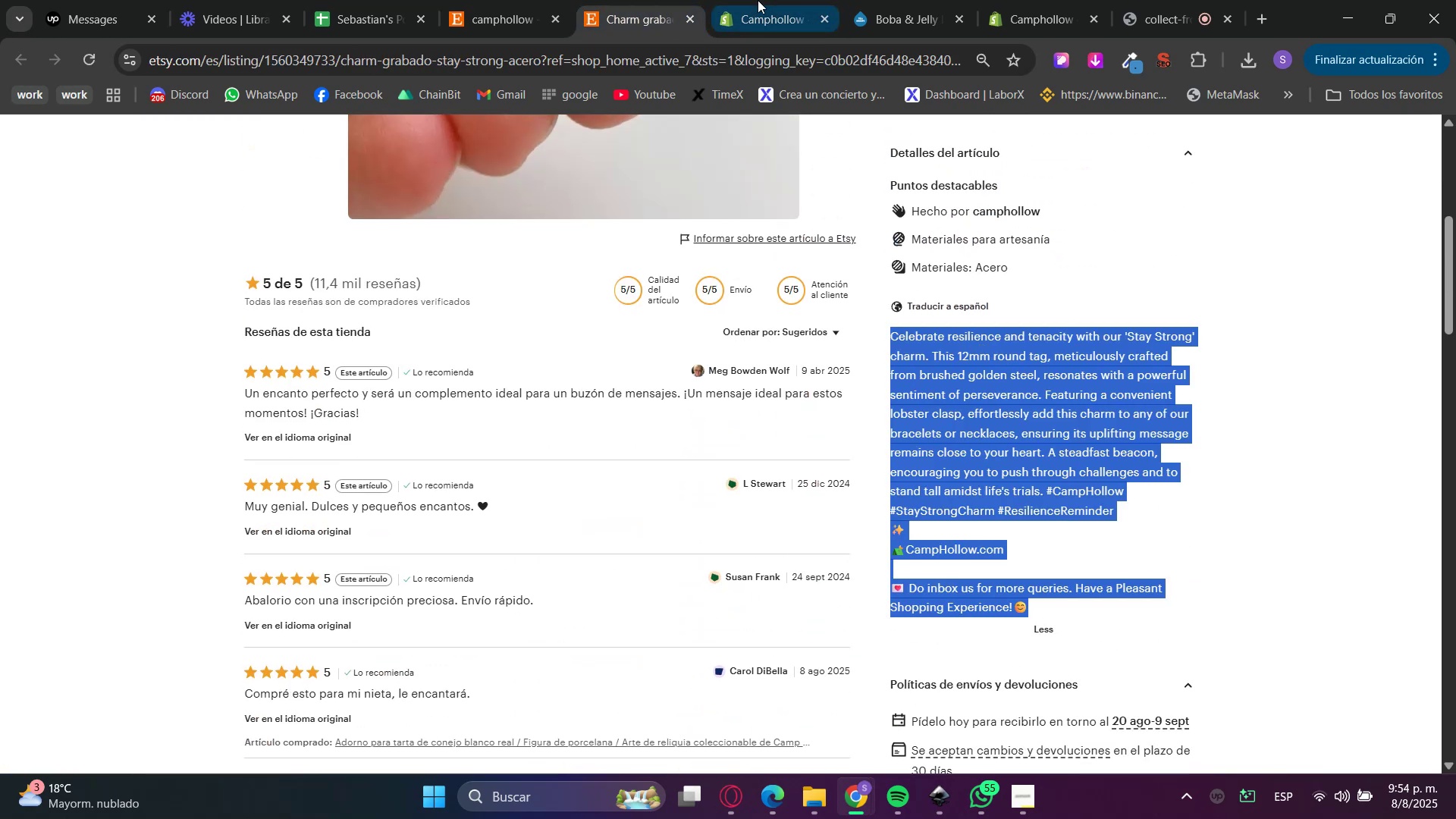 
key(Control+C)
 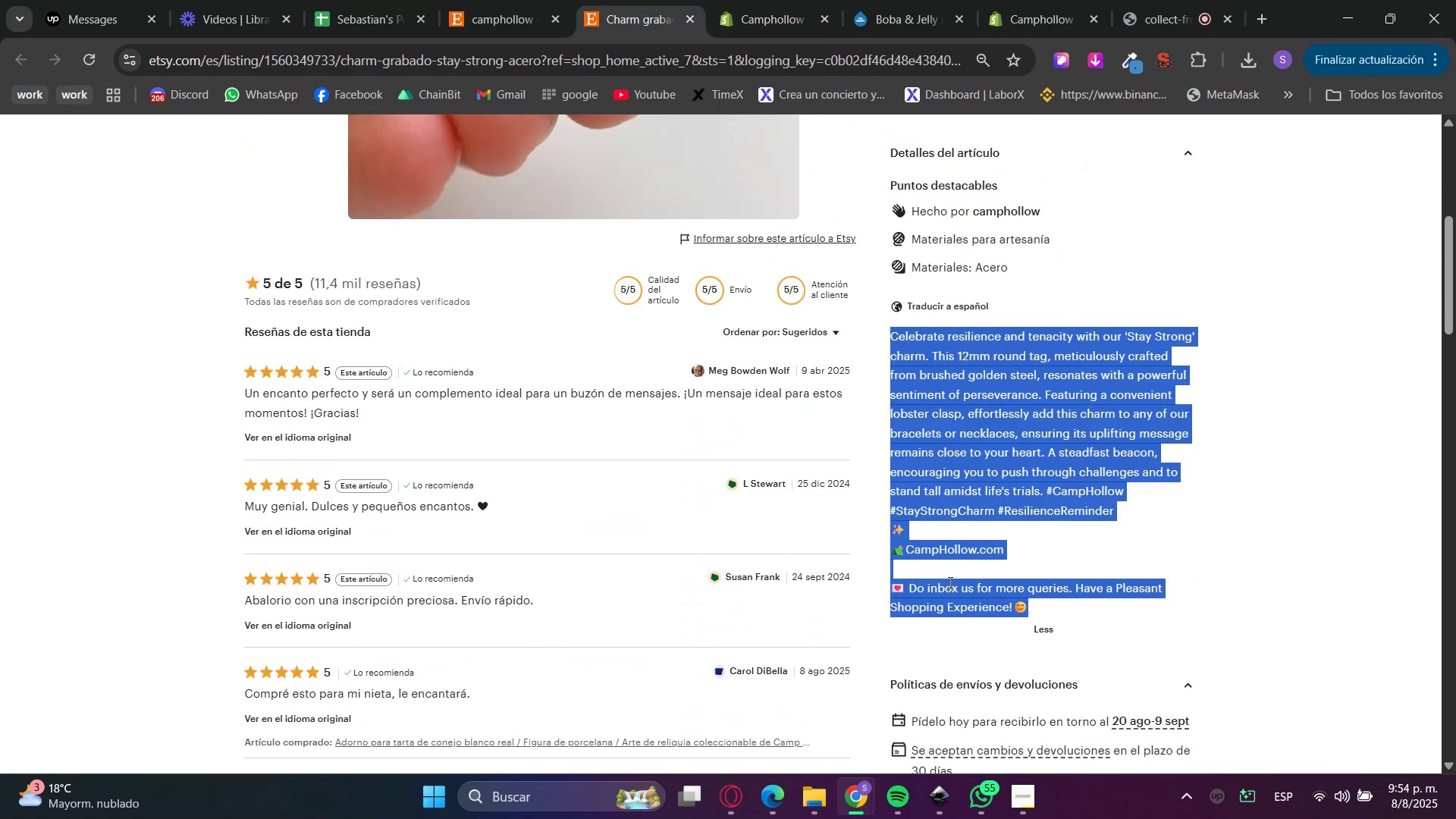 
key(Control+C)
 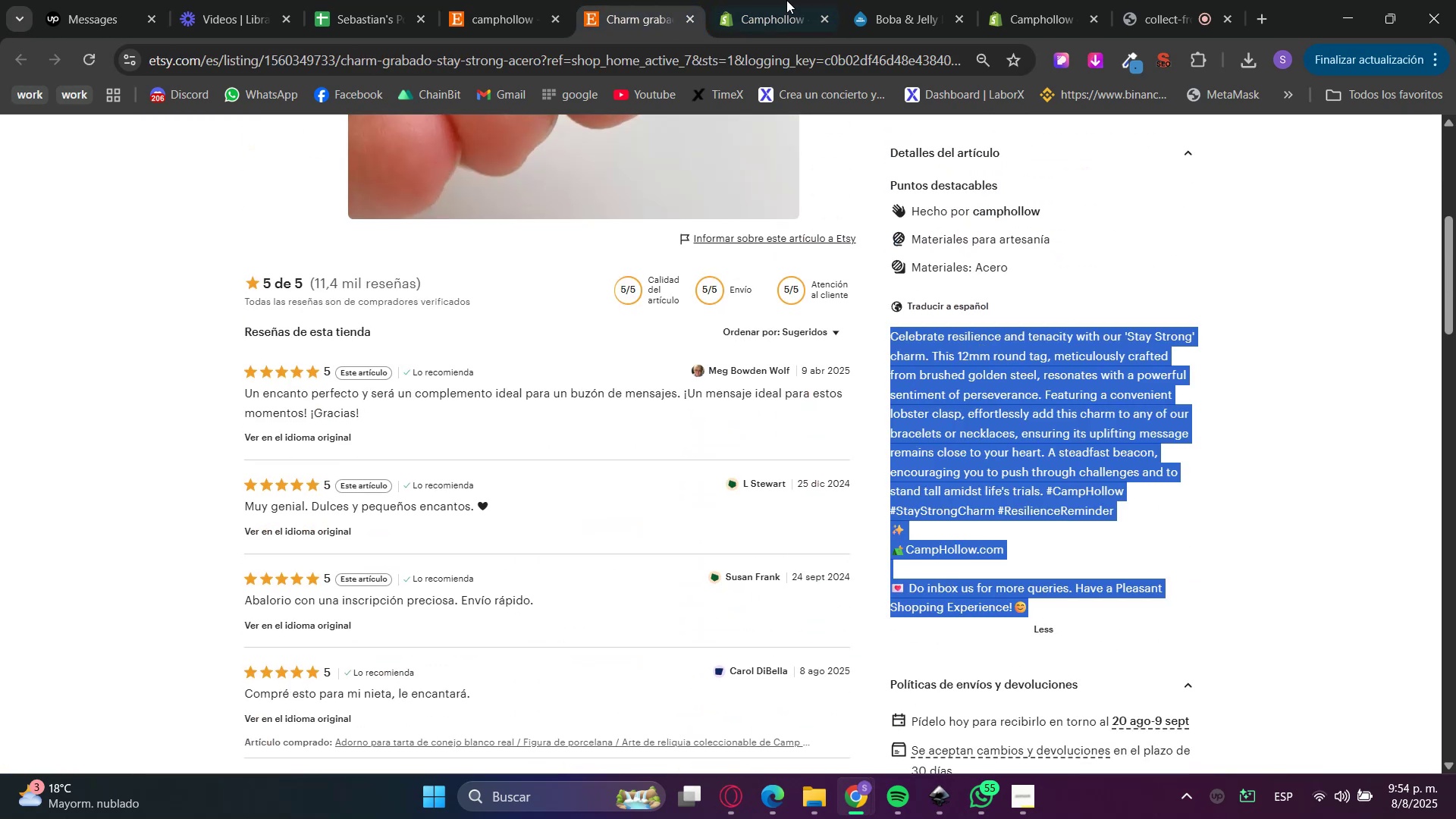 
left_click([756, 0])
 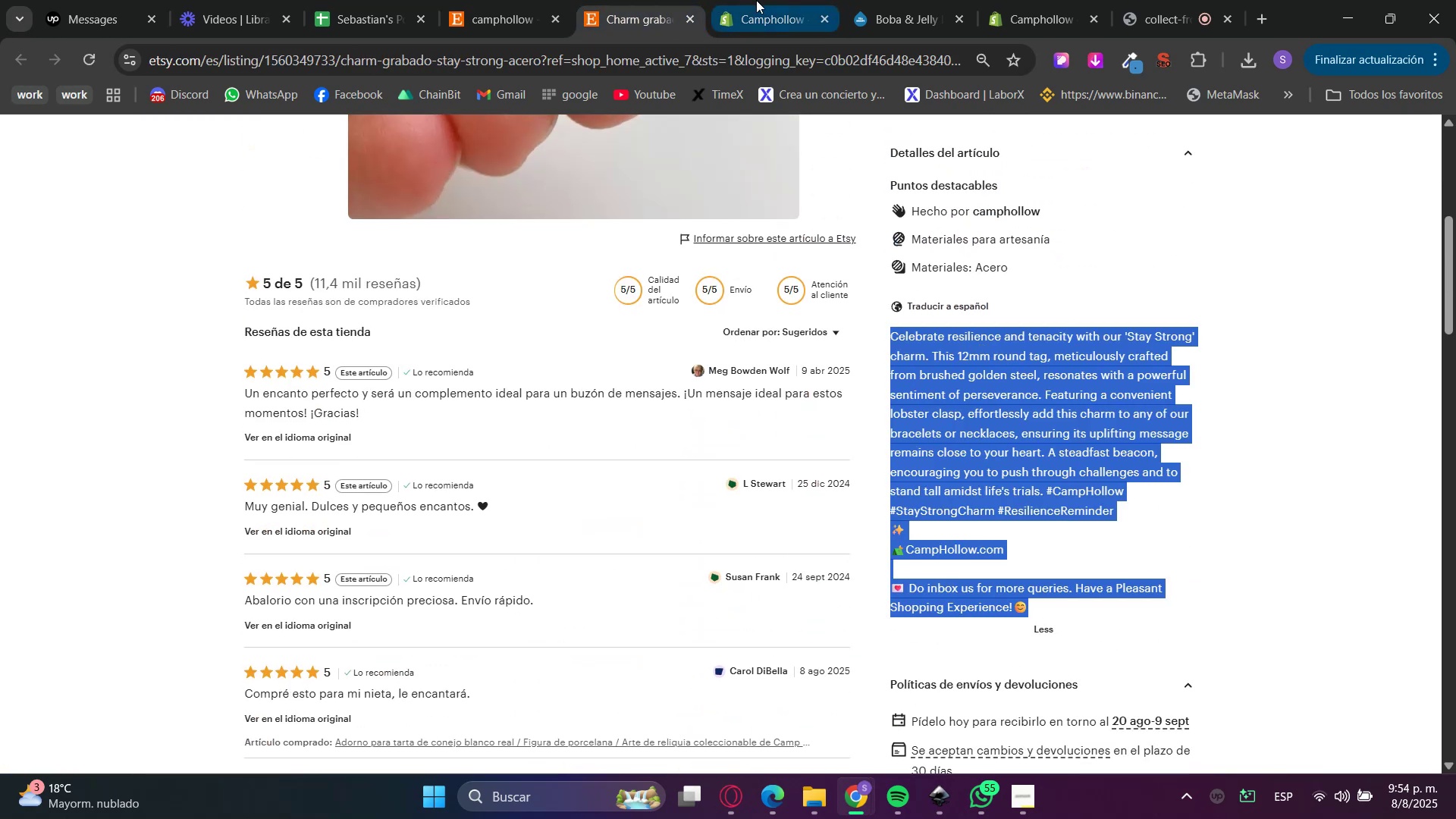 
key(Control+V)
 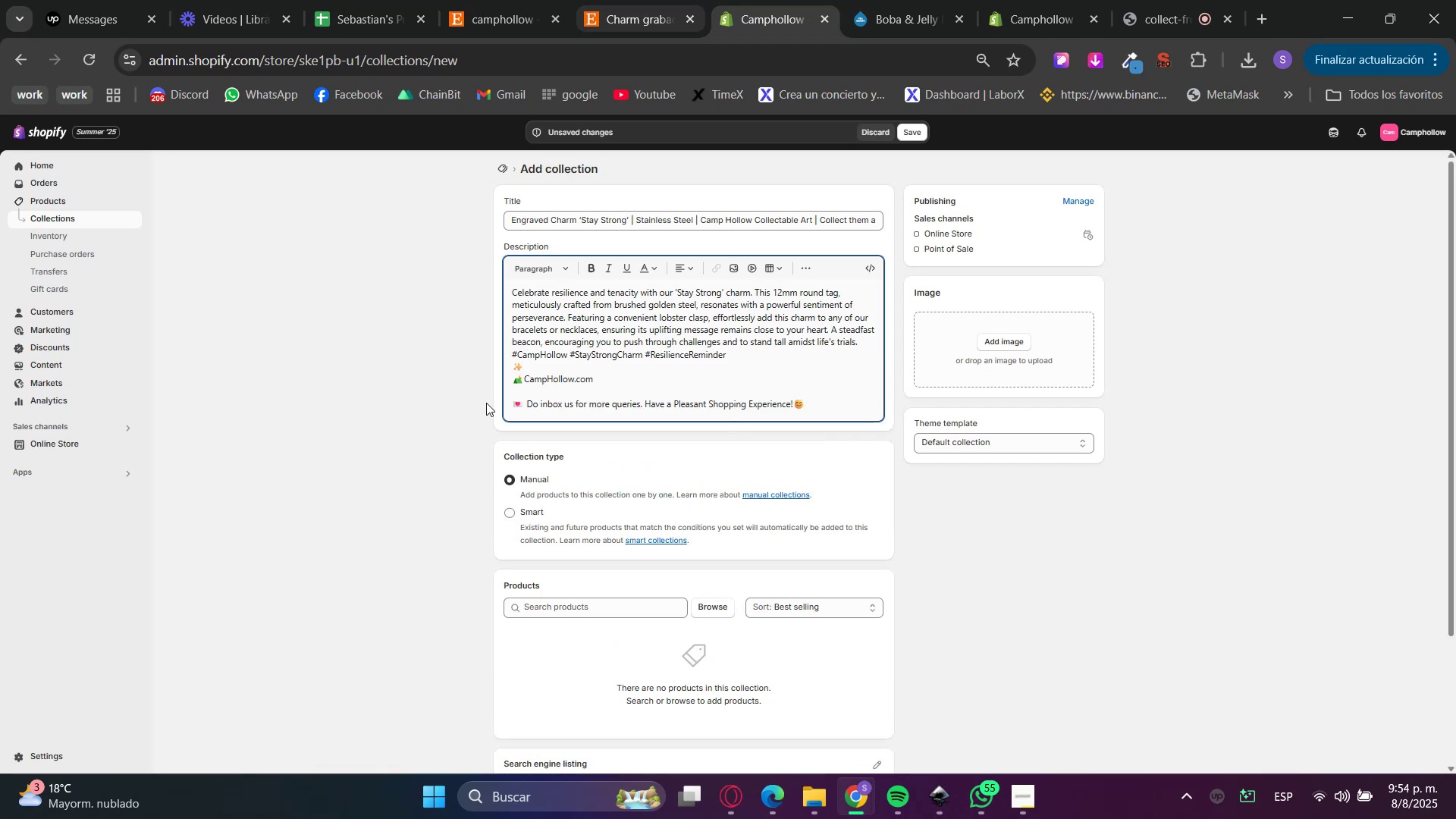 
left_click([523, 391])
 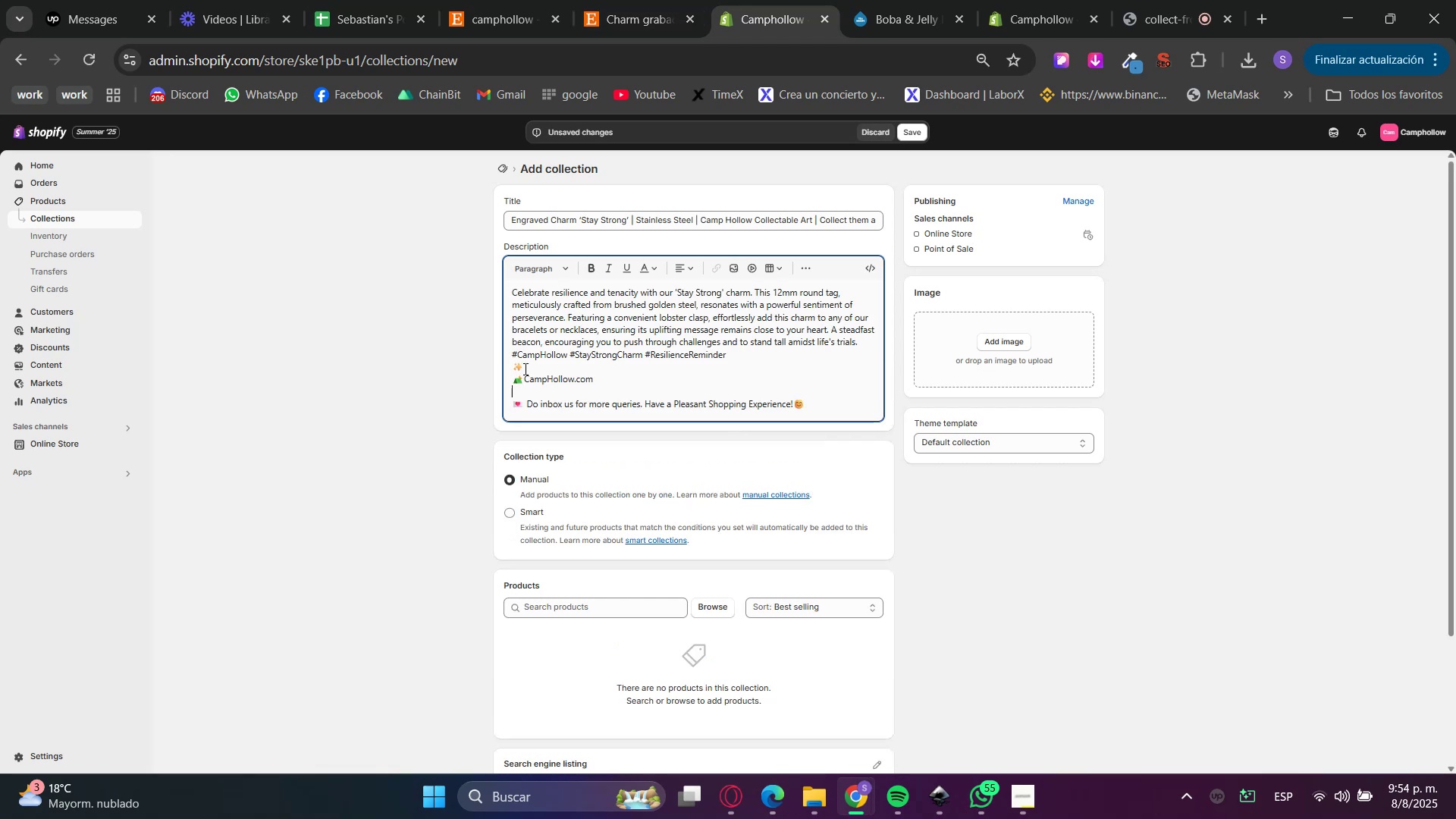 
left_click([525, 367])
 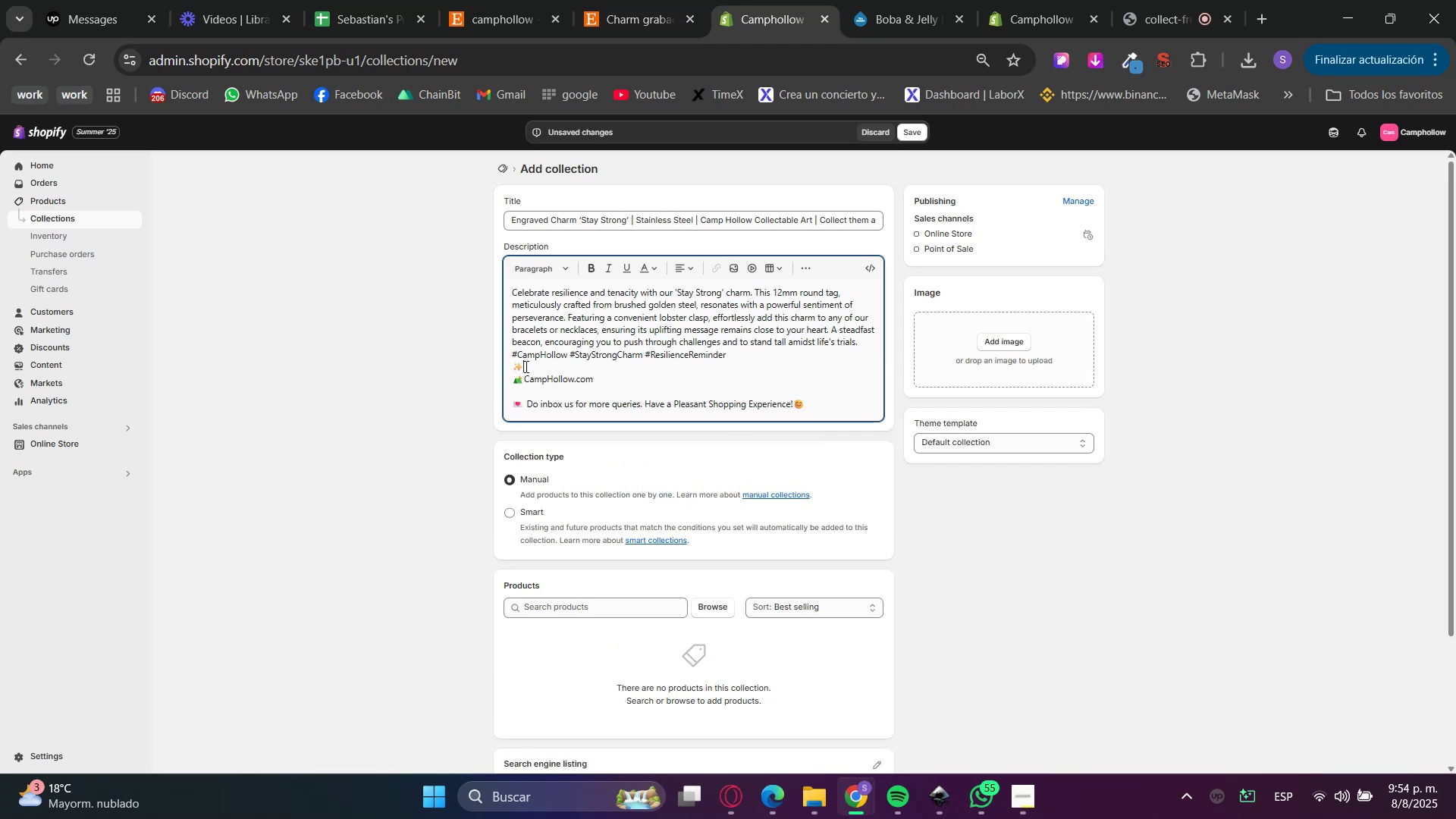 
key(Backspace)
 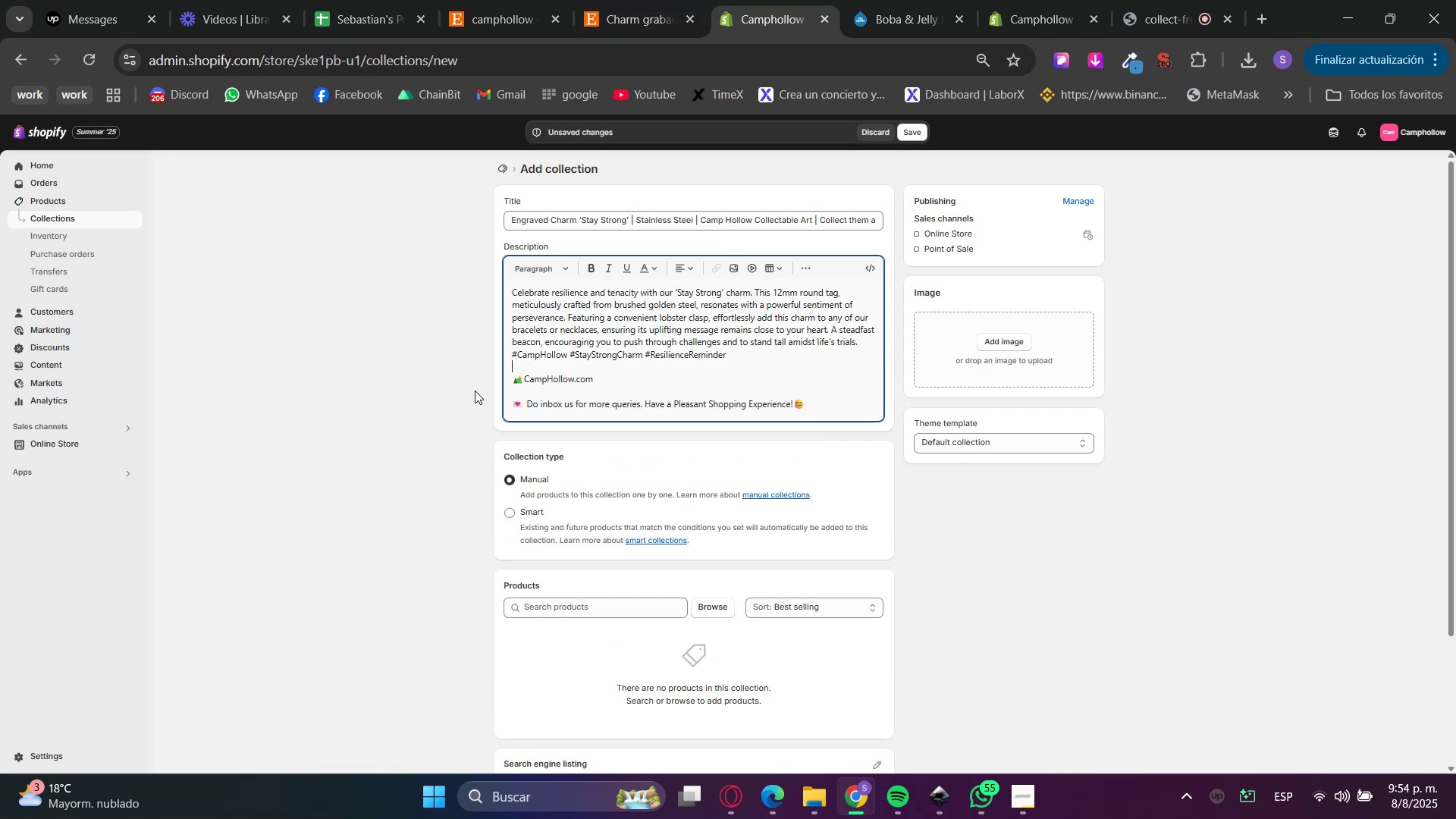 
left_click([362, 430])
 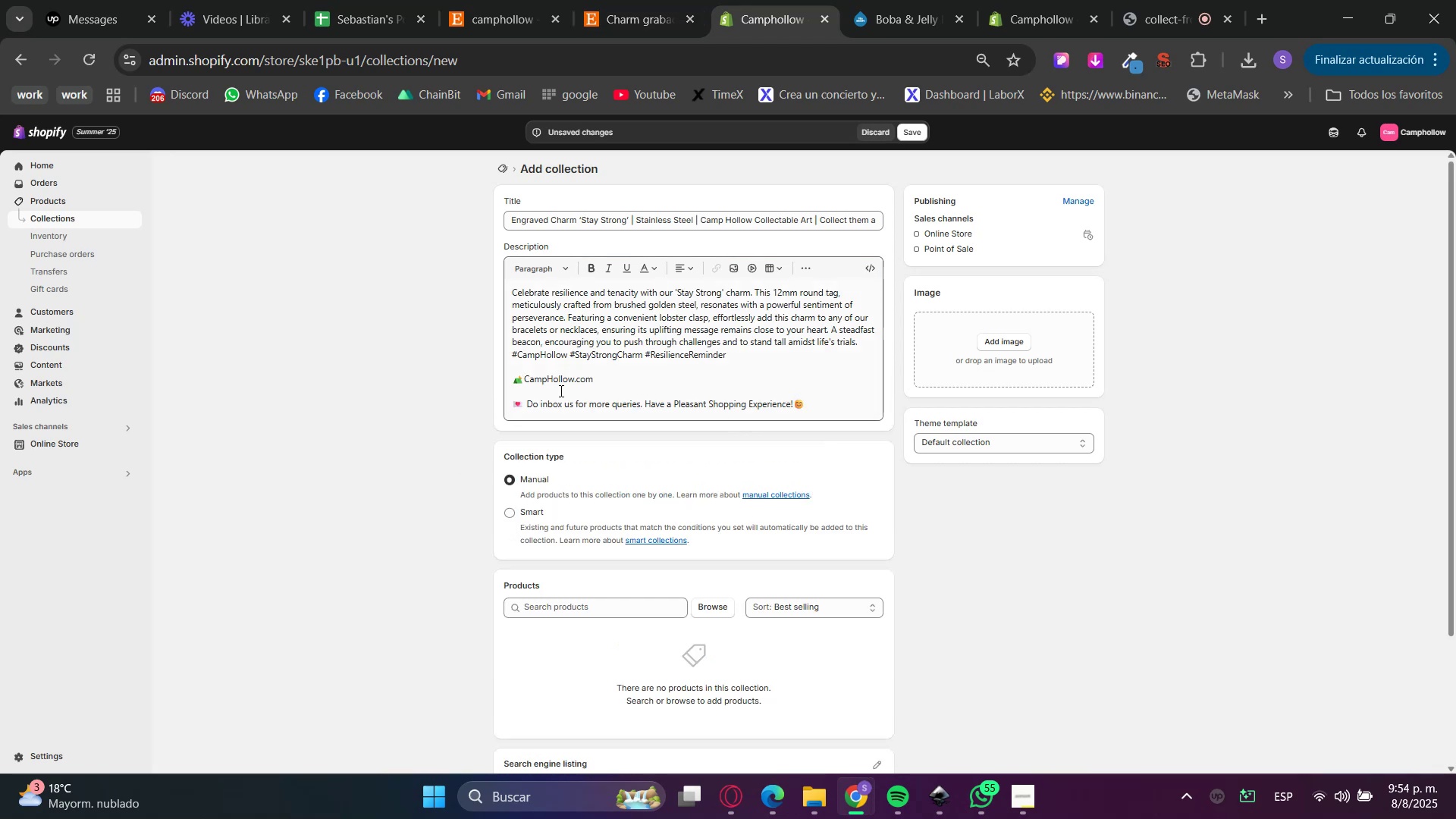 
key(Control+ControlLeft)
 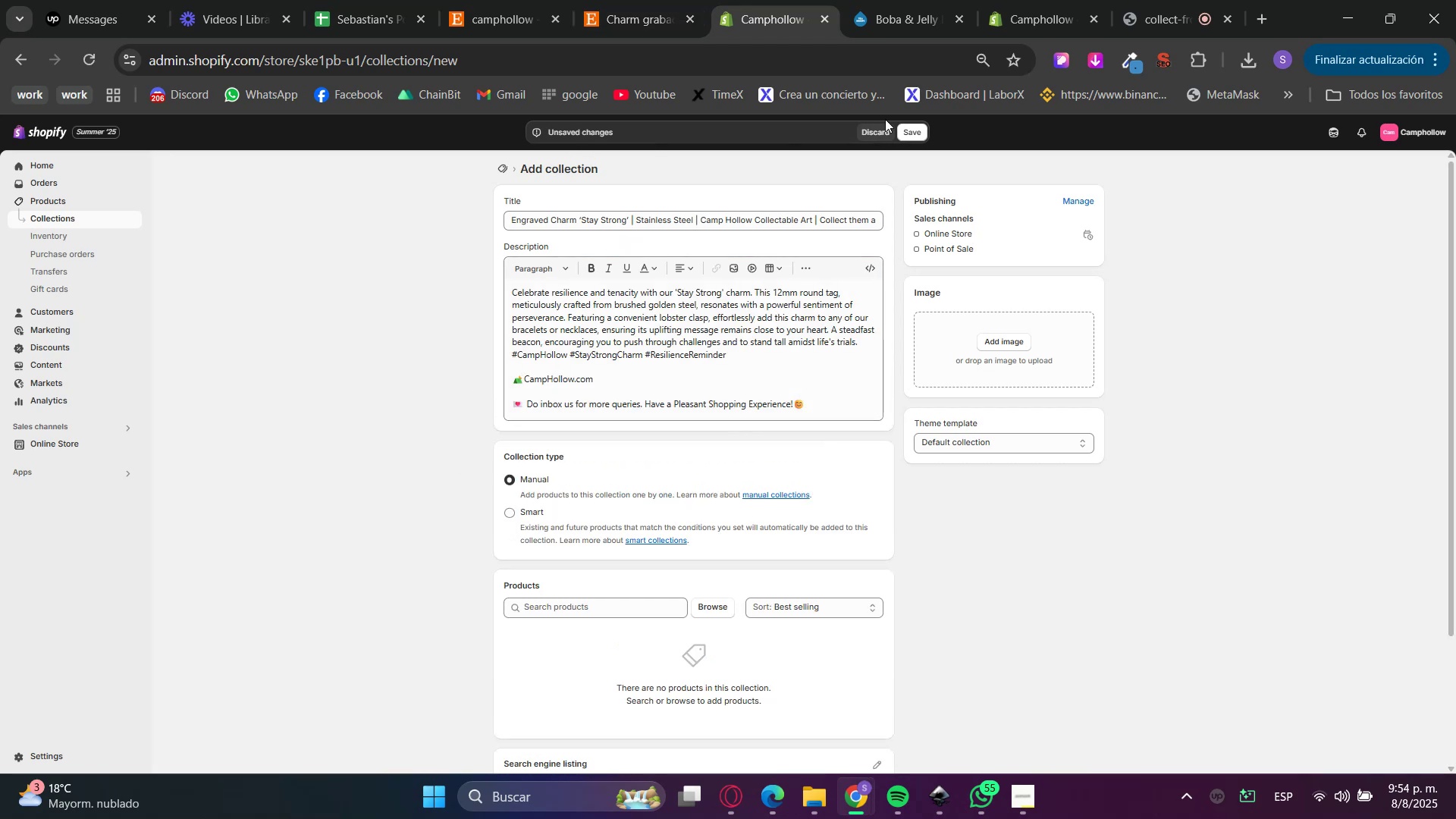 
left_click([870, 132])
 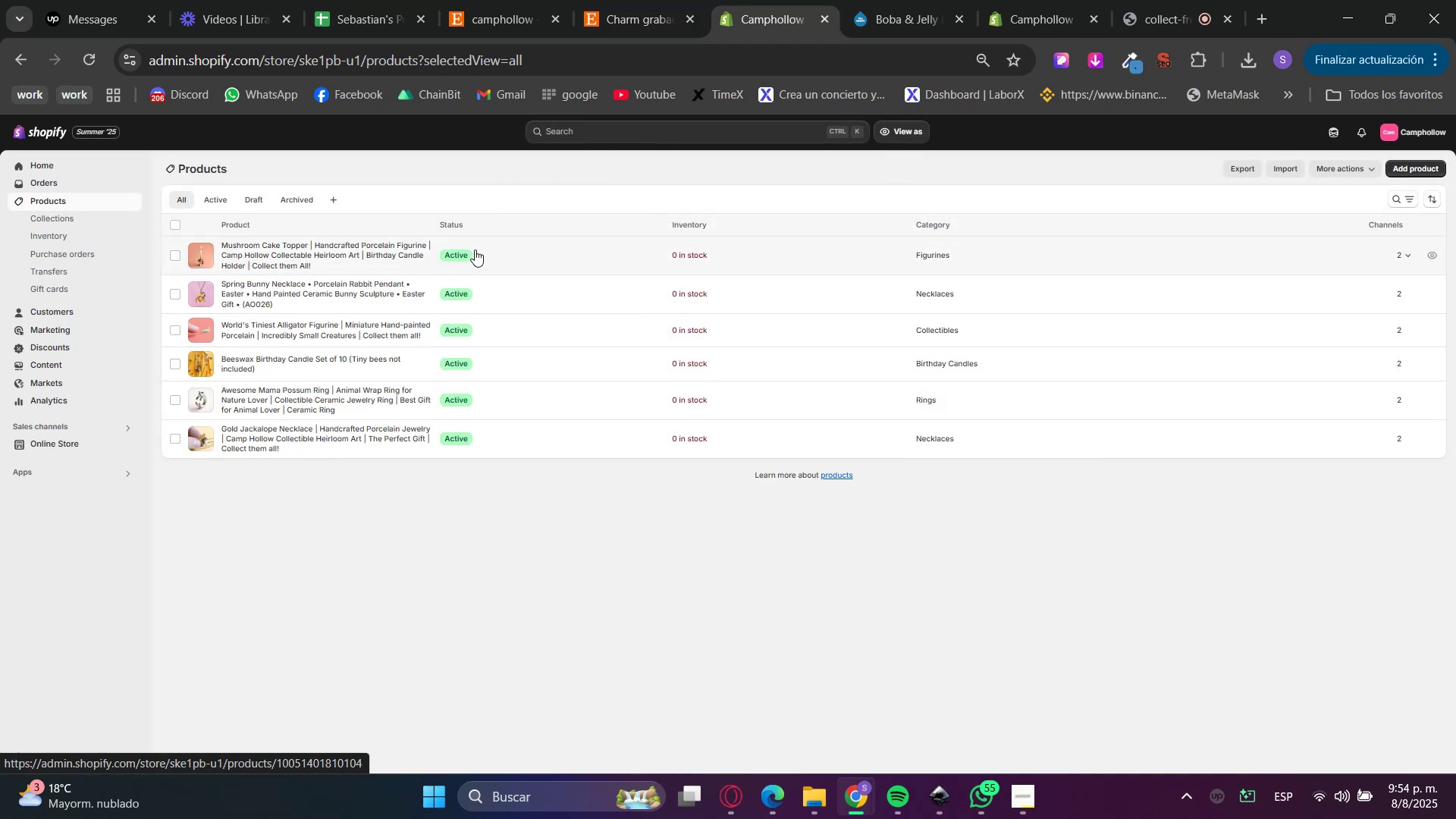 
left_click([1416, 166])
 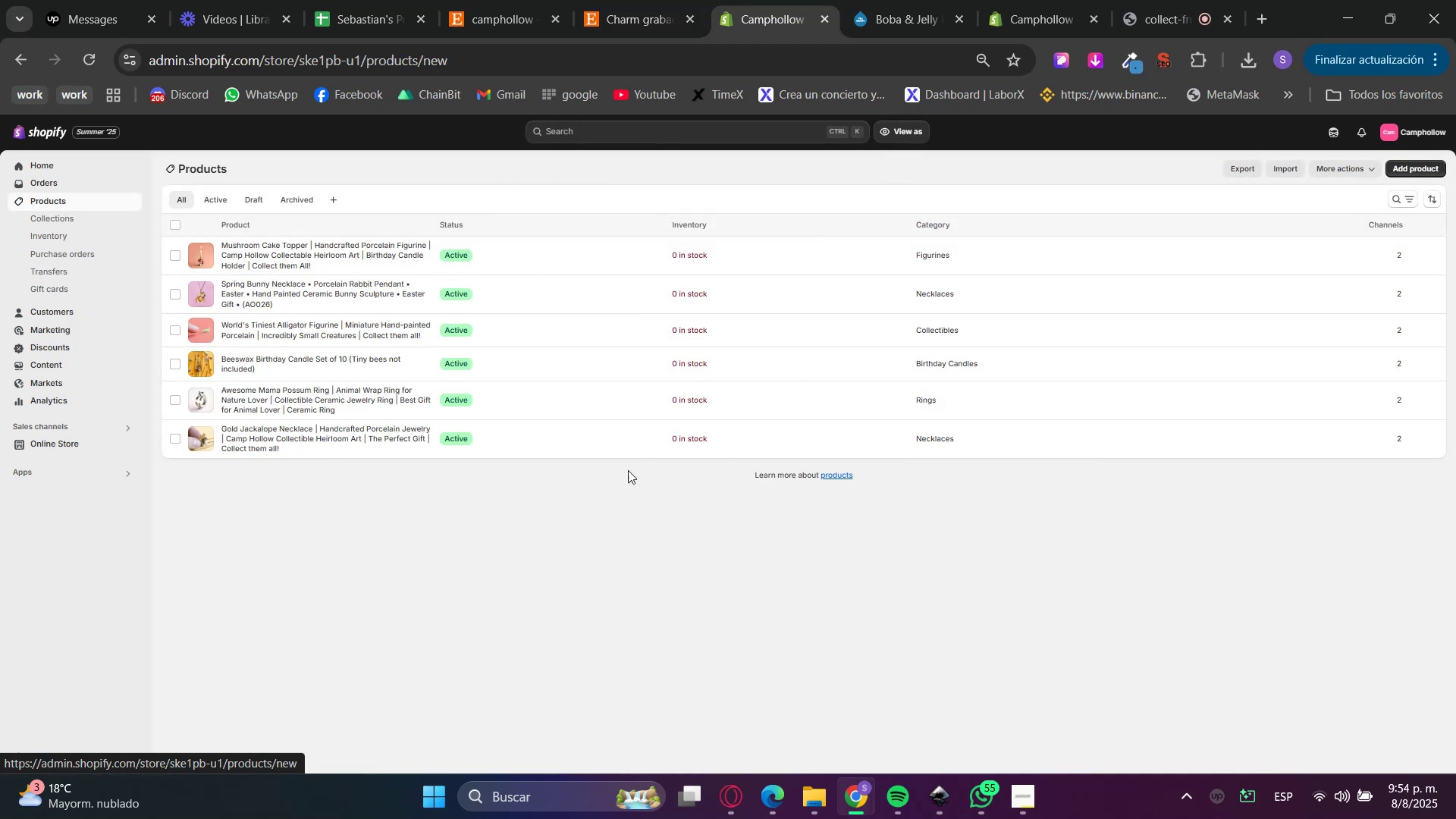 
left_click([604, 252])
 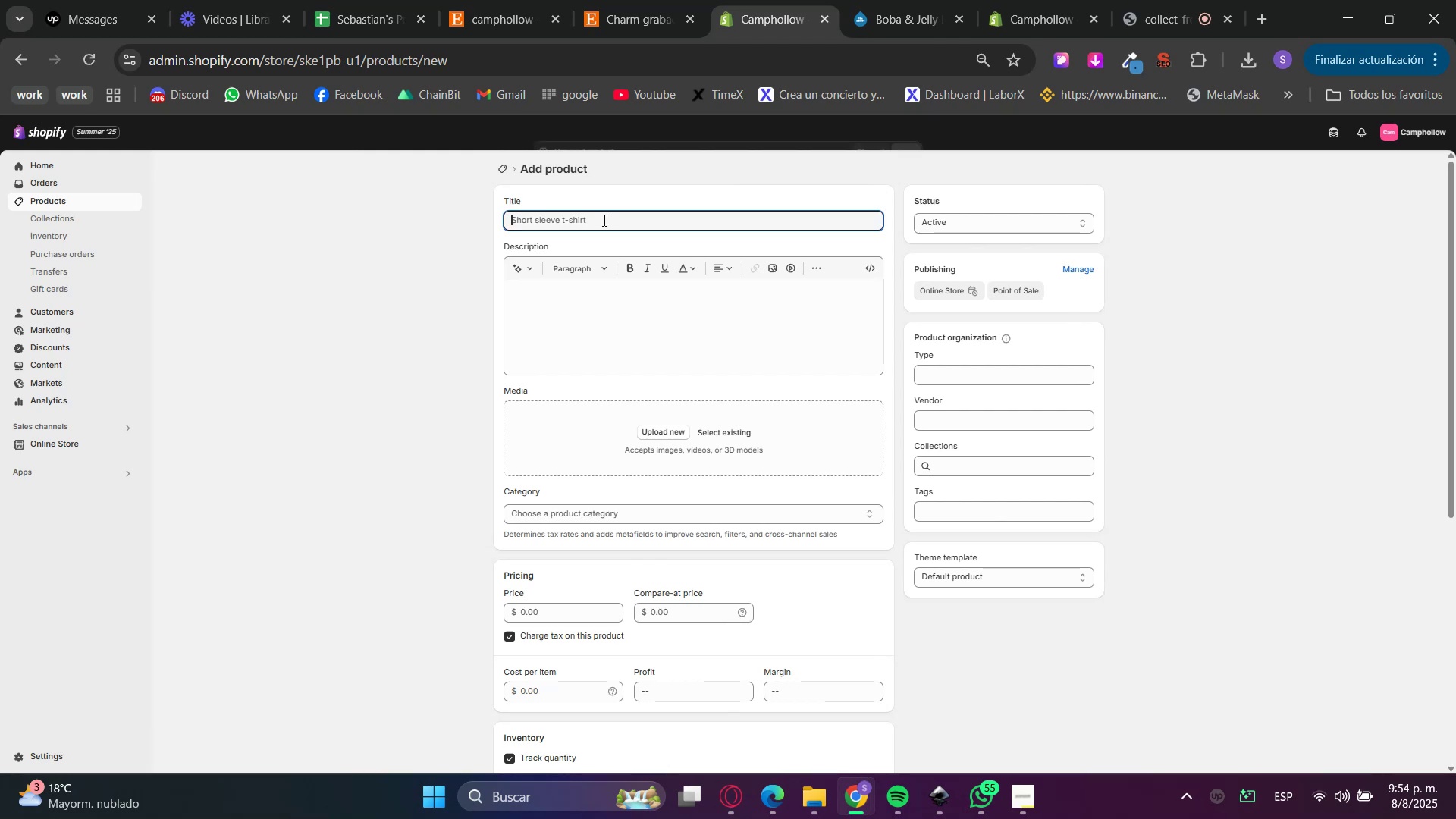 
key(Control+V)
 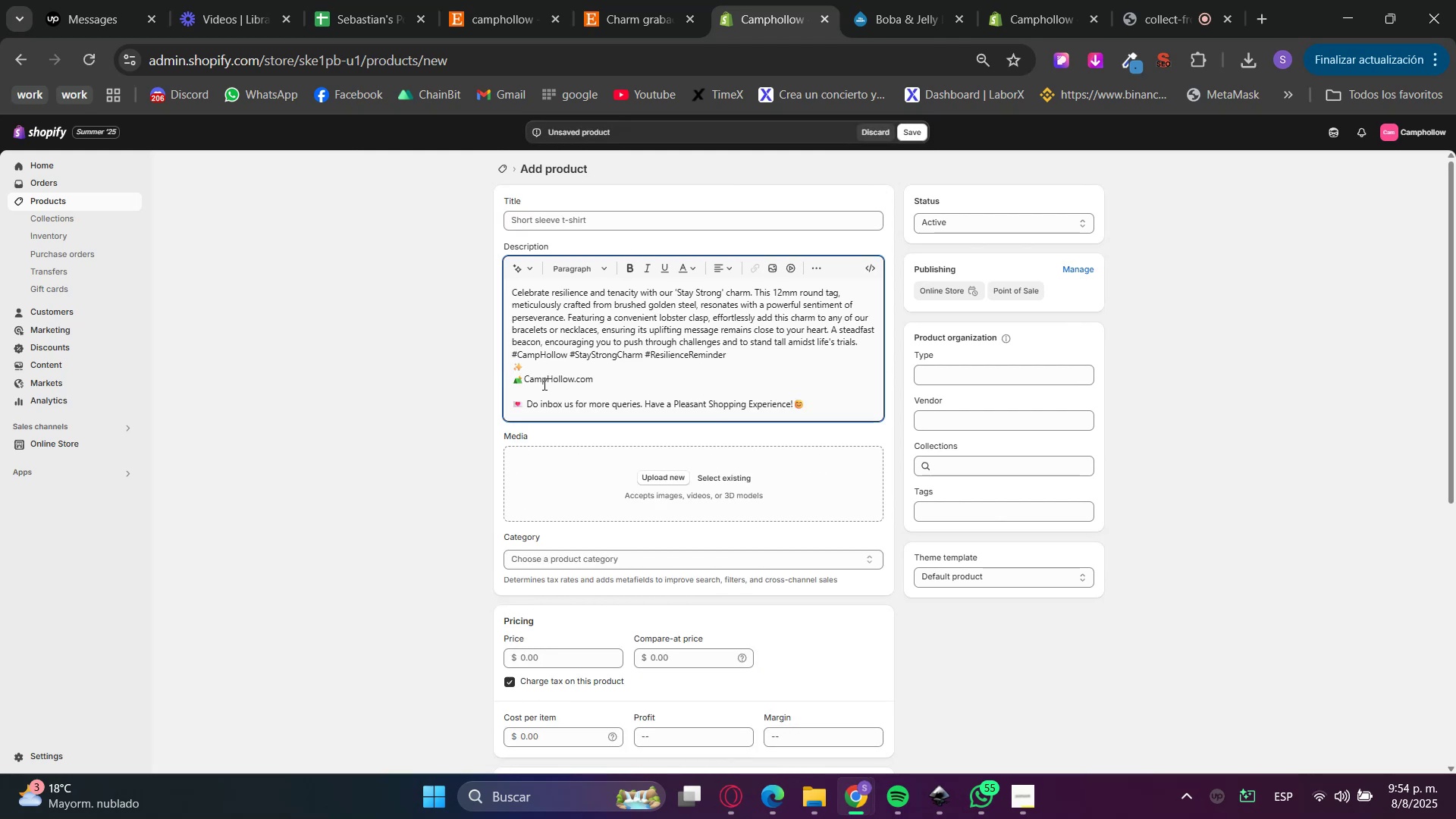 
left_click([536, 370])
 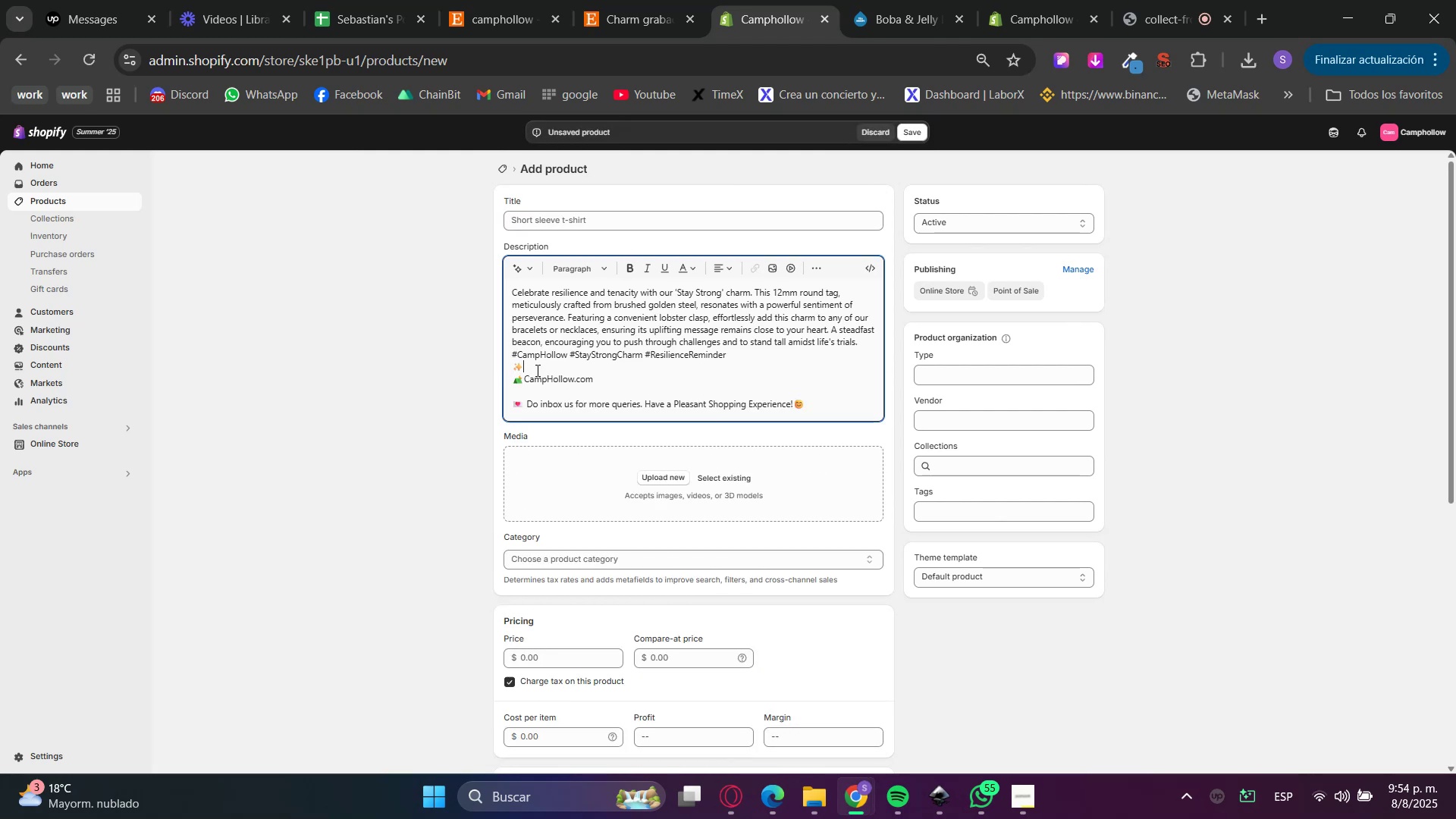 
key(Backspace)
 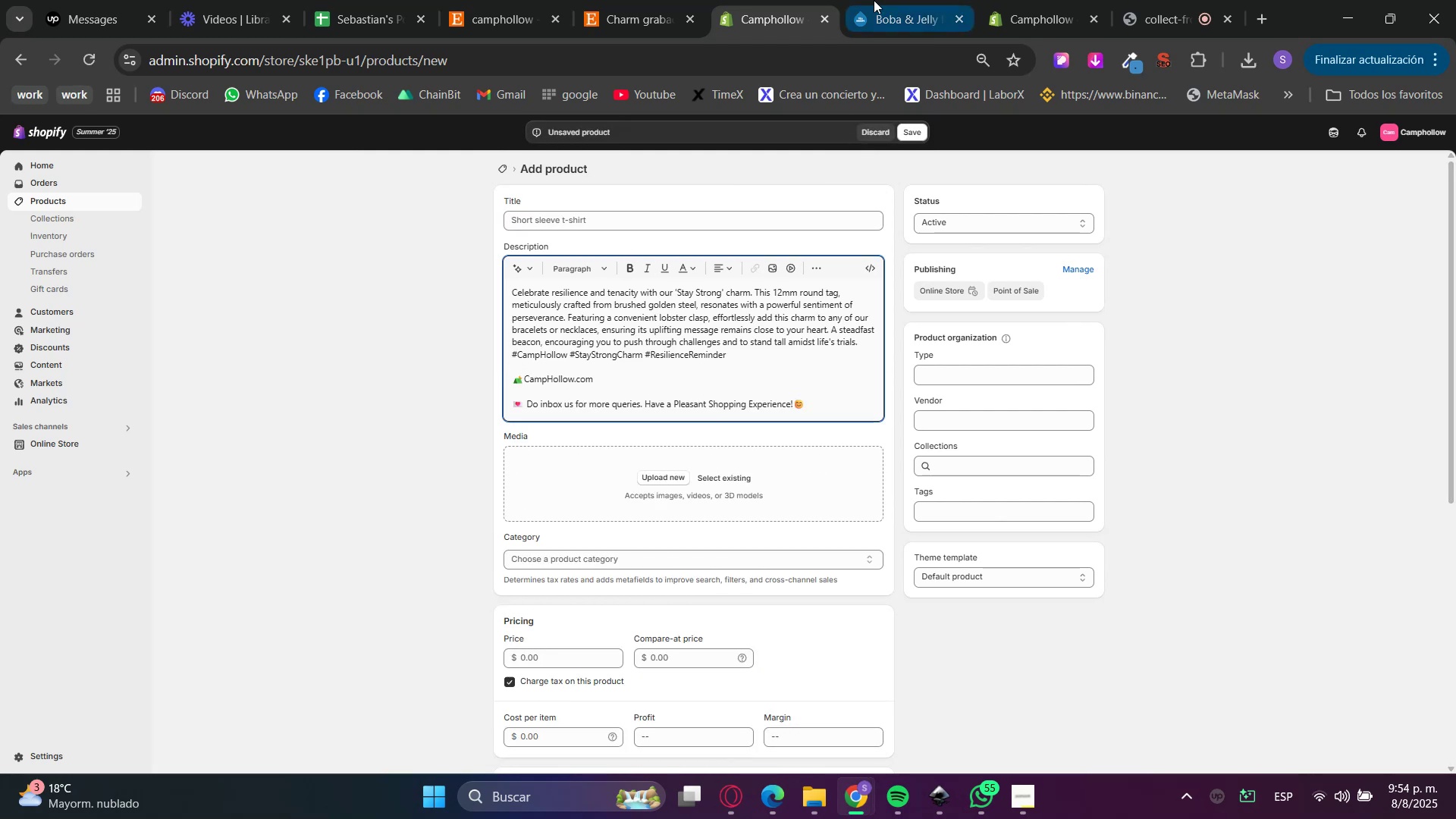 
left_click([655, 0])
 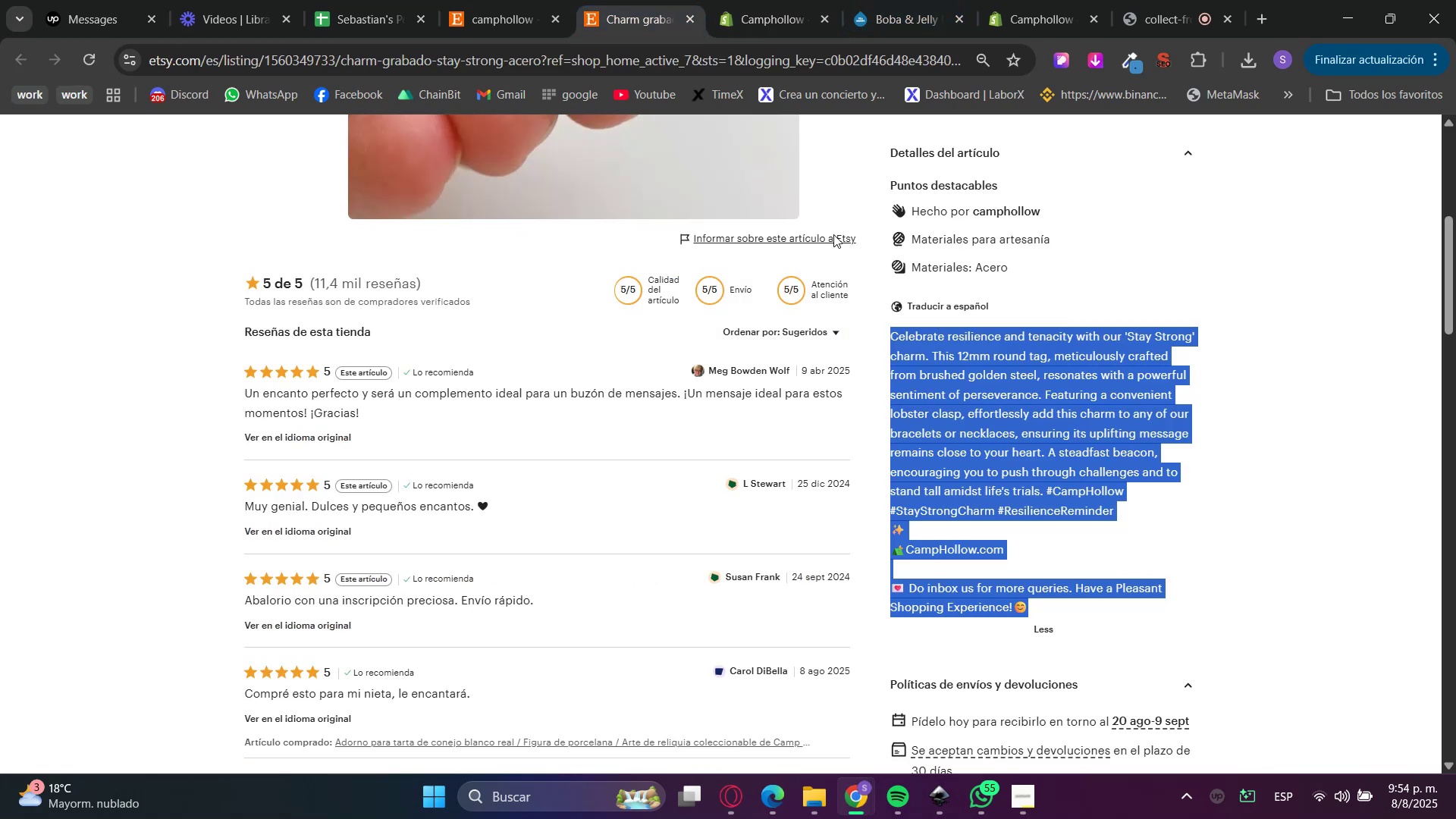 
scroll: coordinate [985, 322], scroll_direction: up, amount: 4.0
 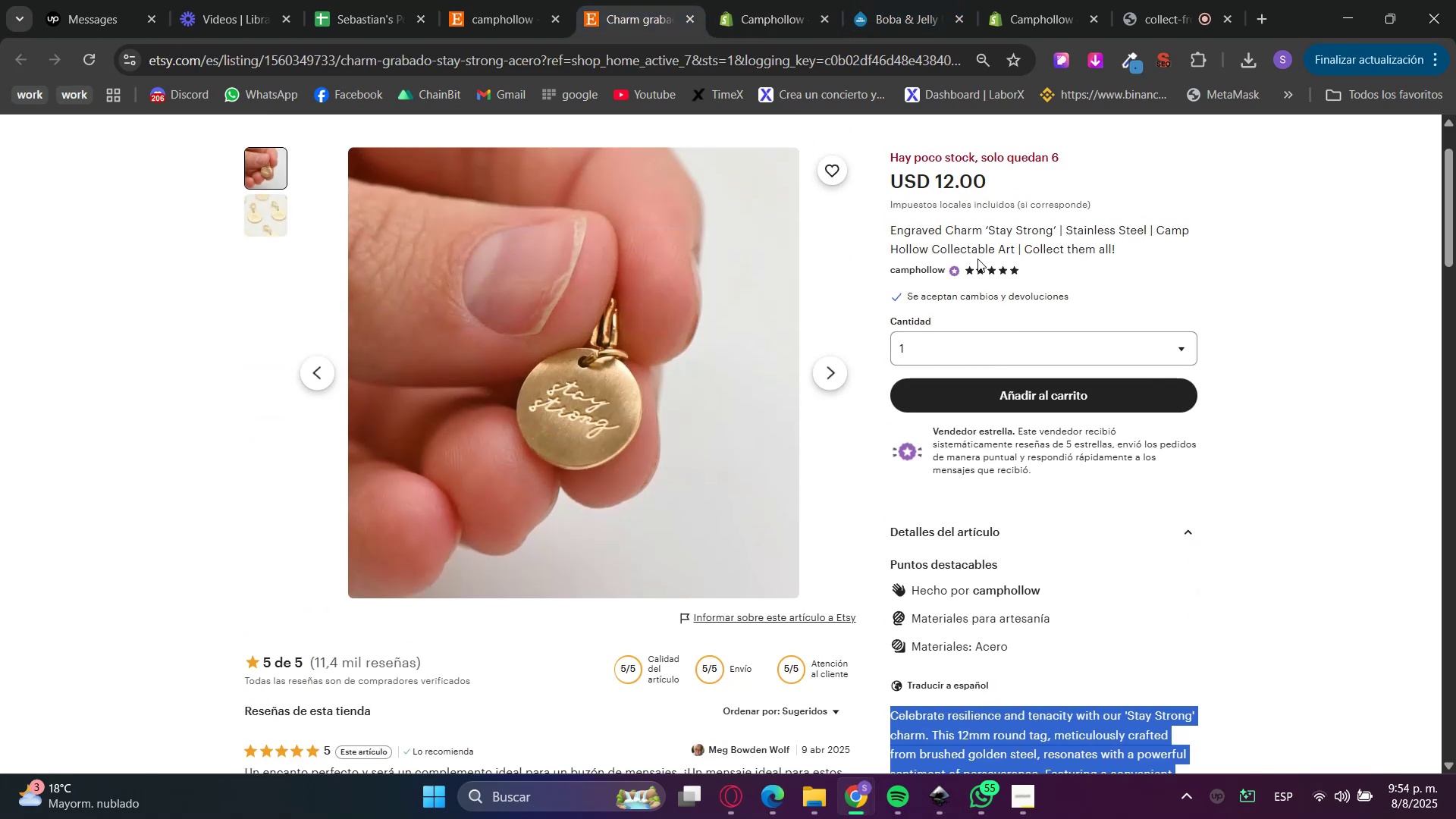 
double_click([968, 237])
 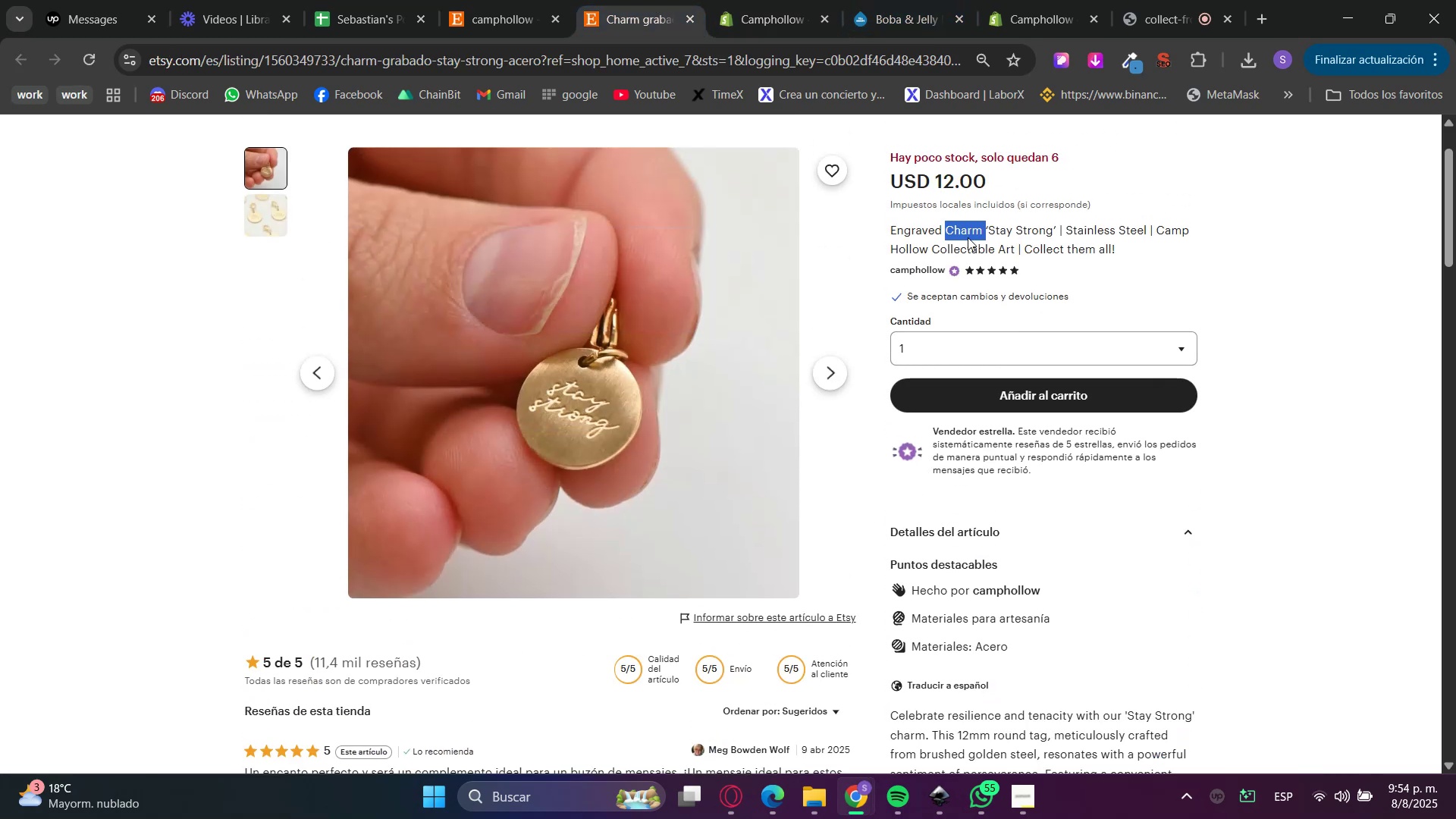 
triple_click([968, 237])
 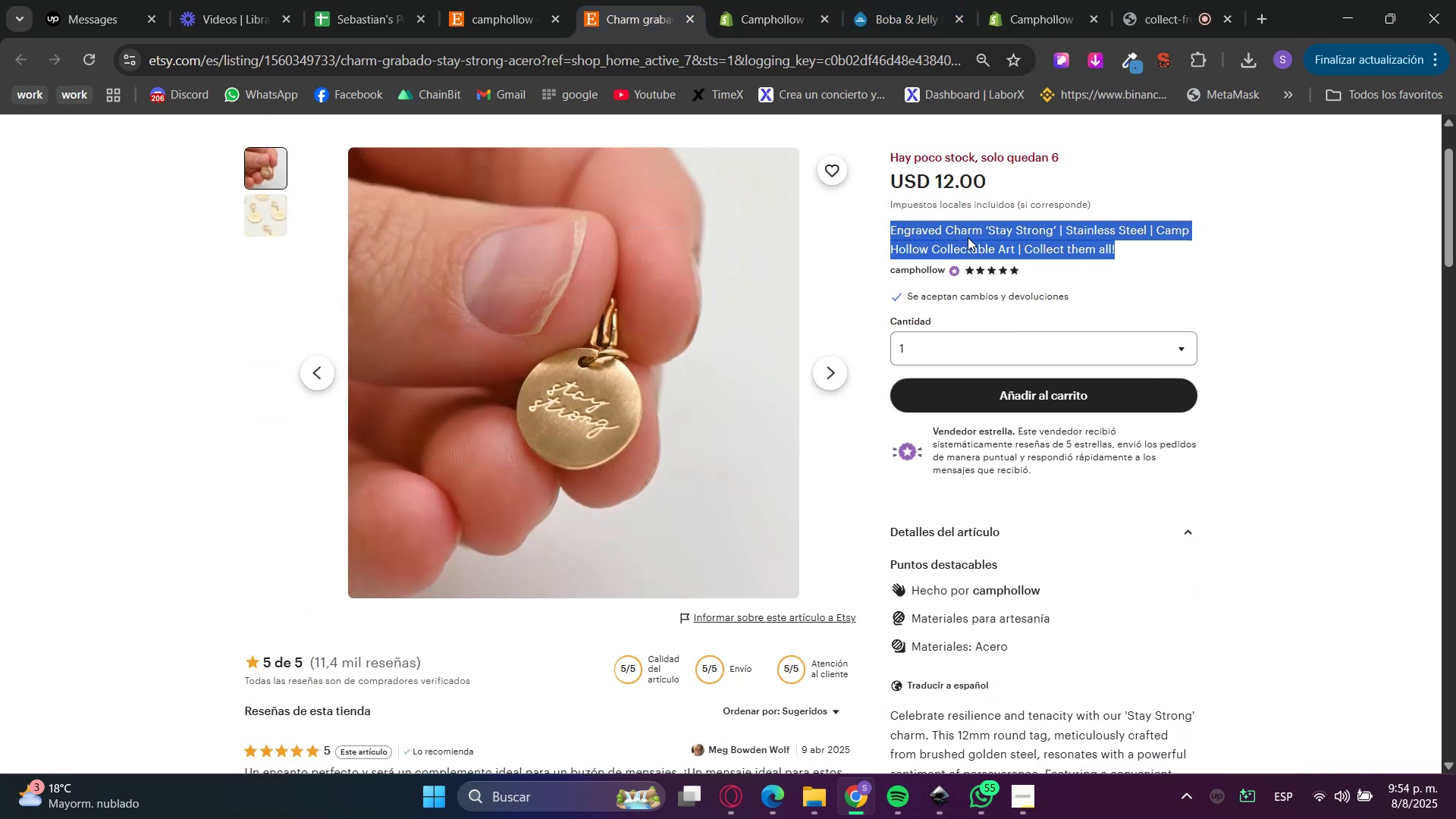 
key(Control+C)
 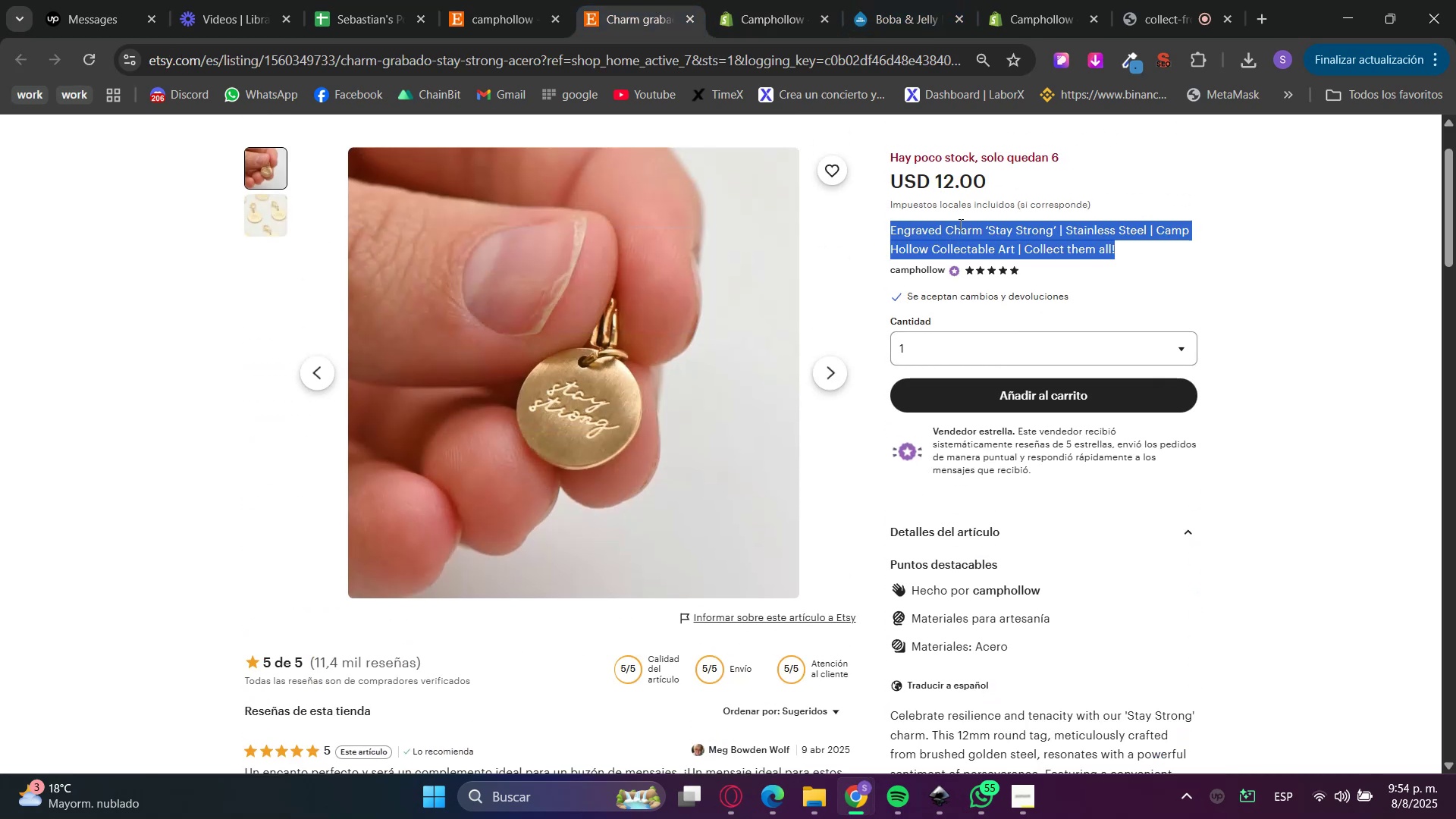 
key(Control+C)
 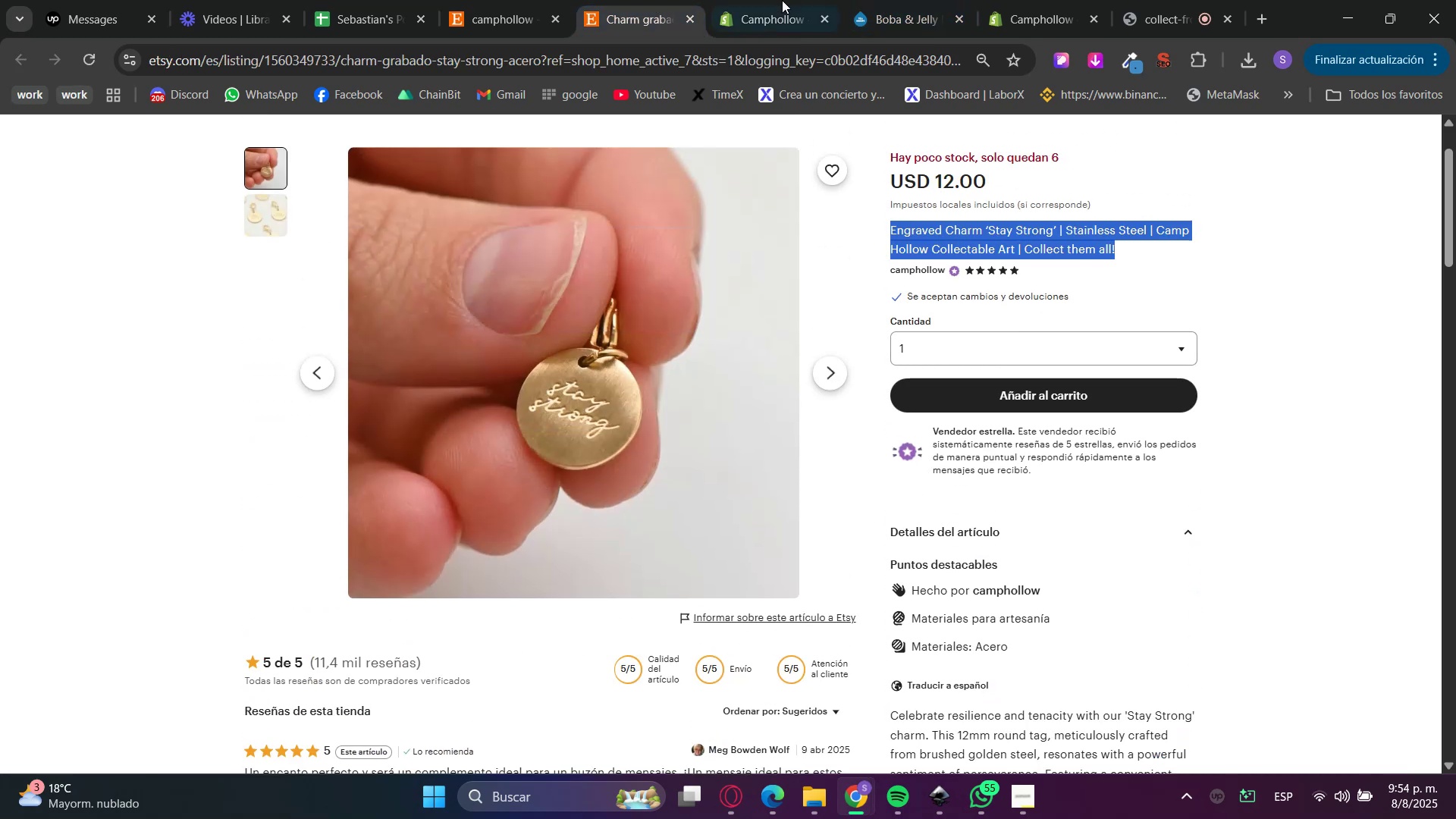 
left_click([772, 0])
 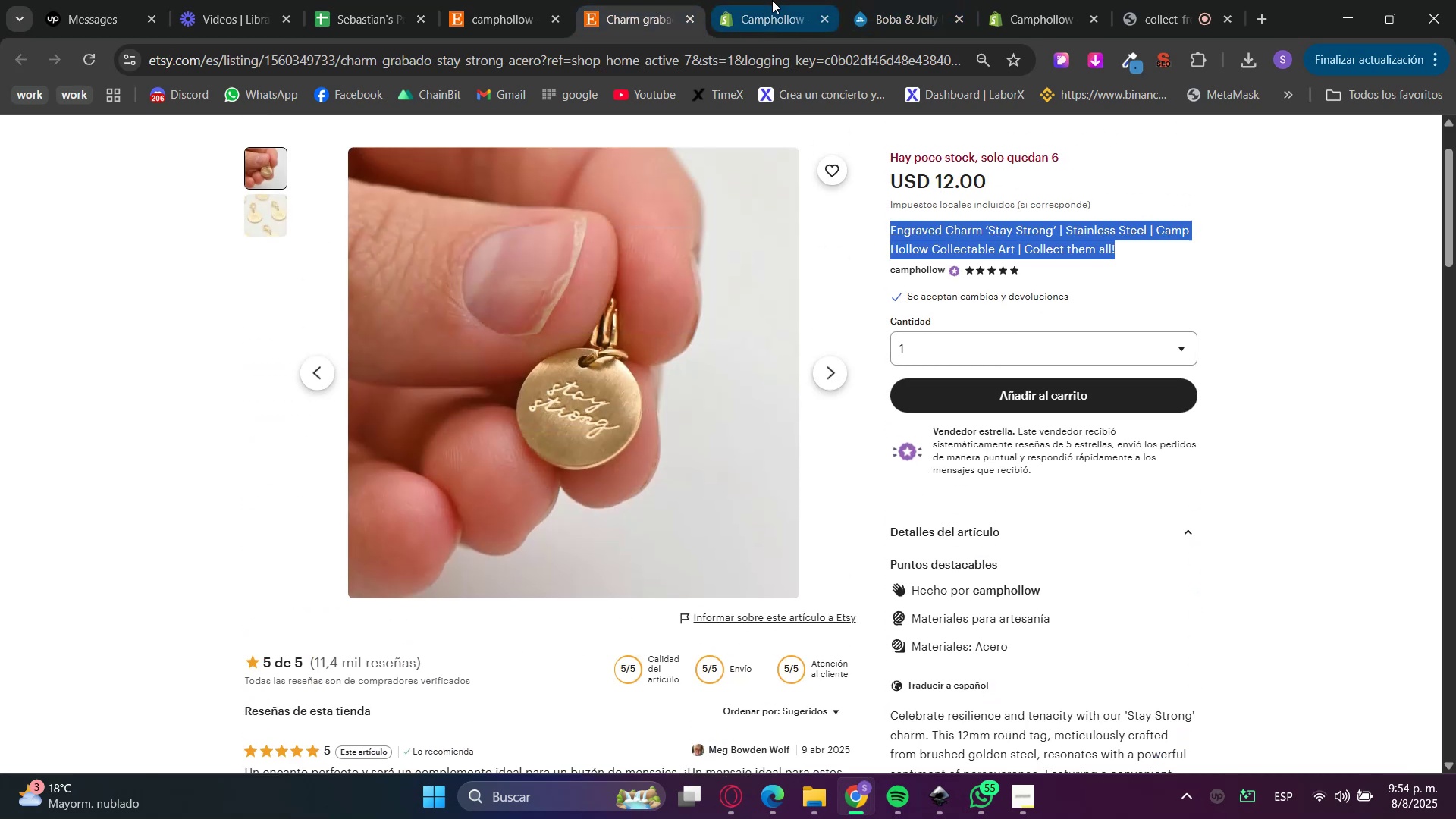 
left_click([620, 221])
 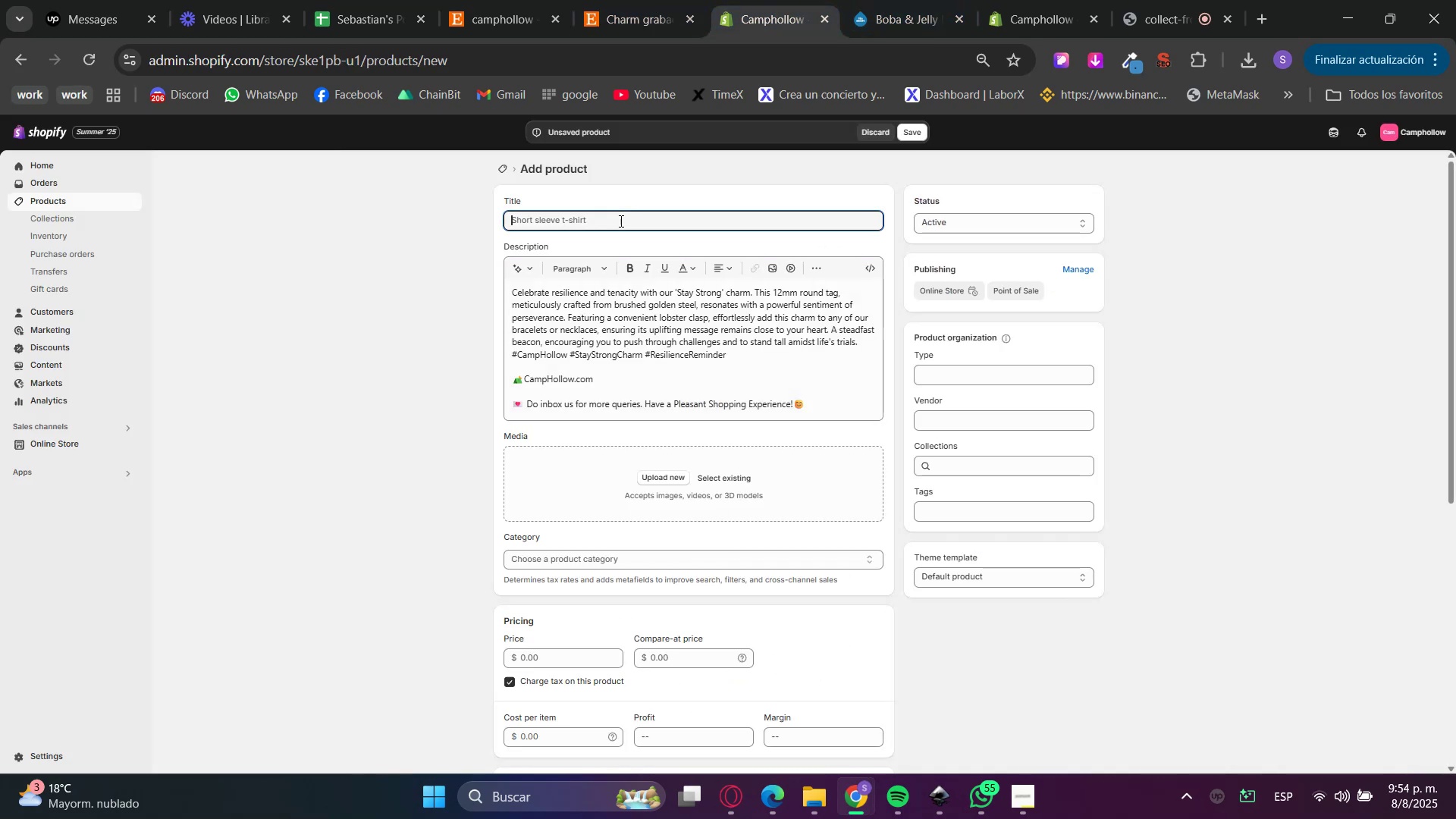 
key(Control+V)
 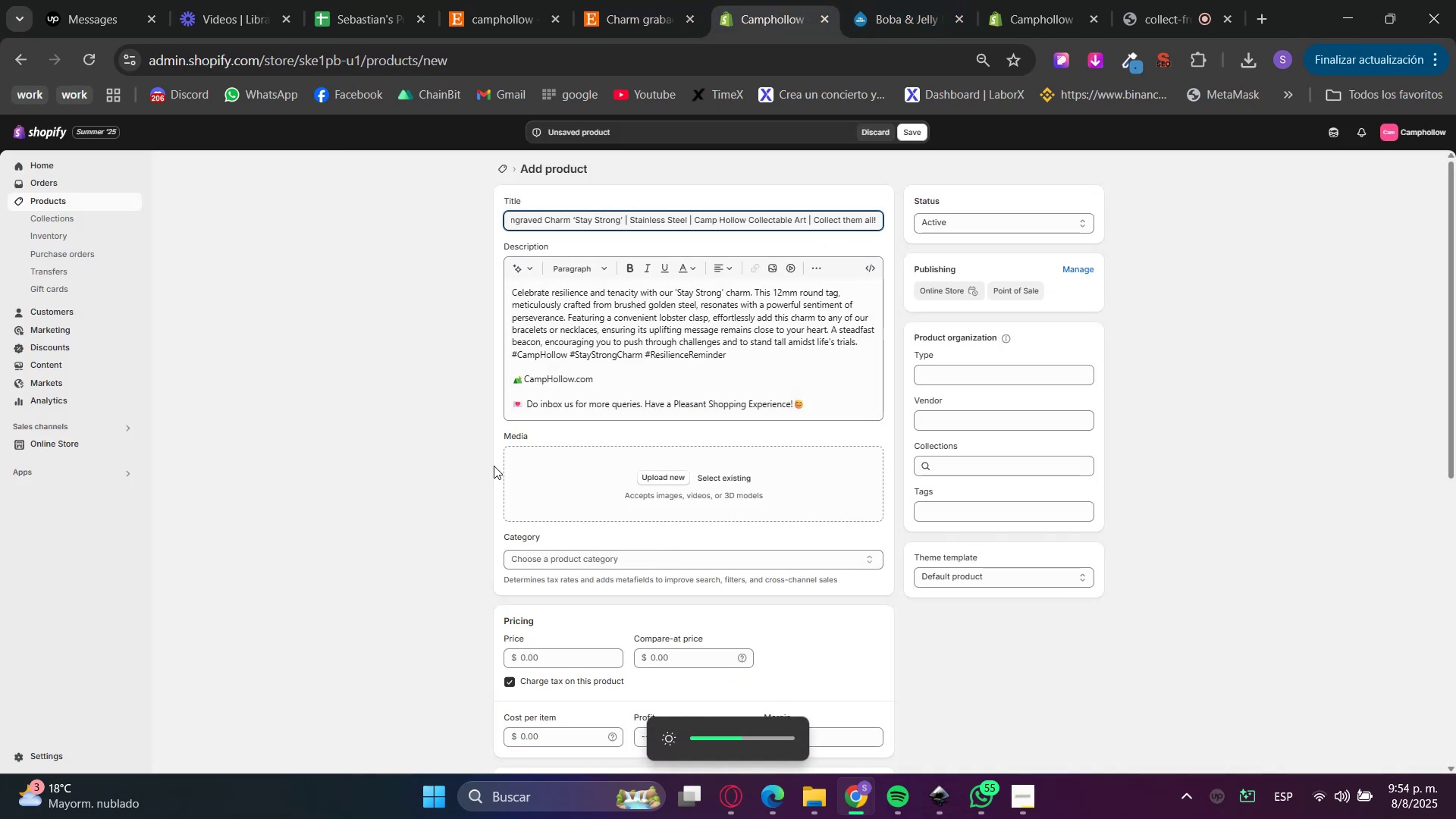 
double_click([657, 0])
 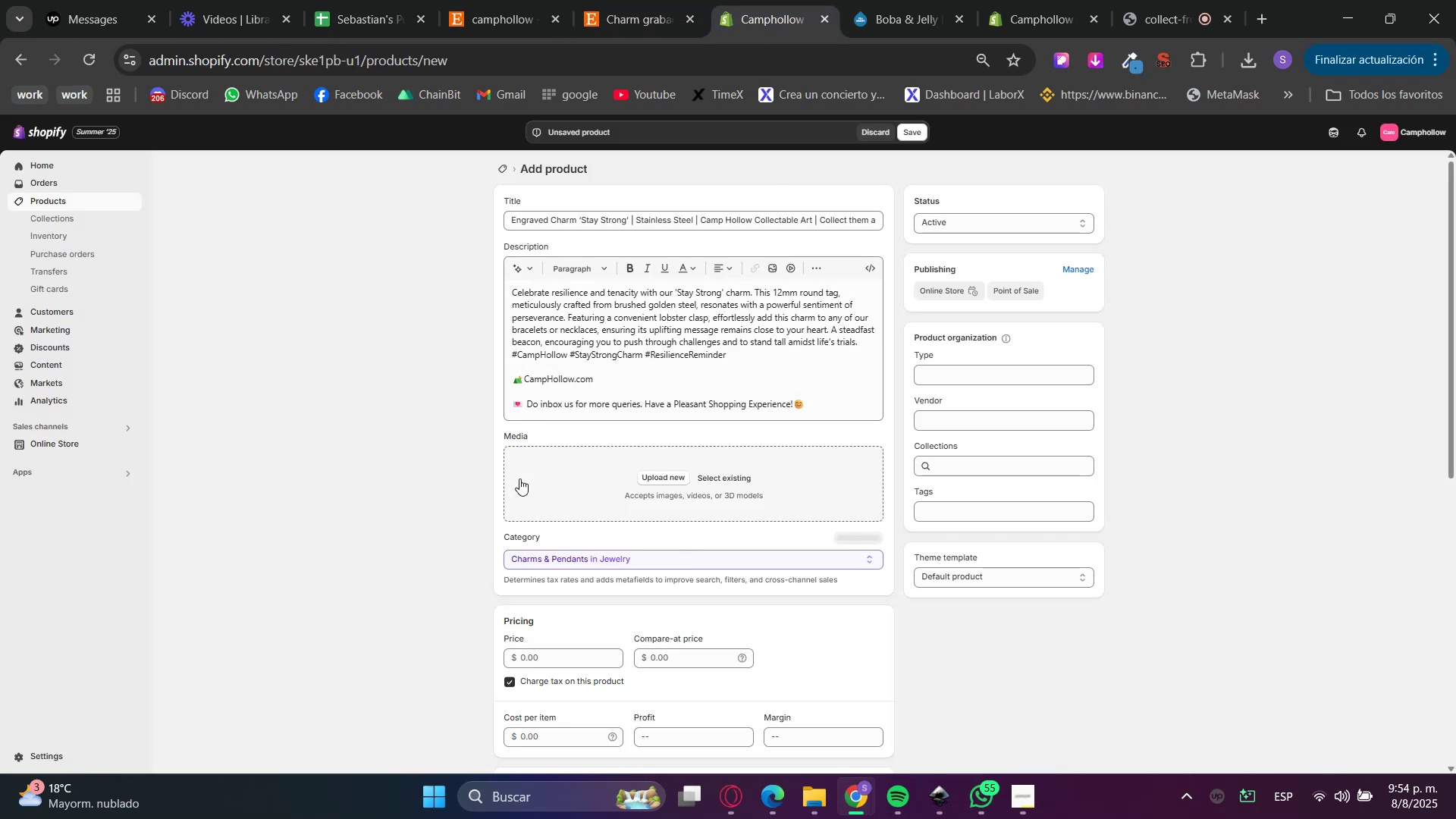 
left_click([614, 0])
 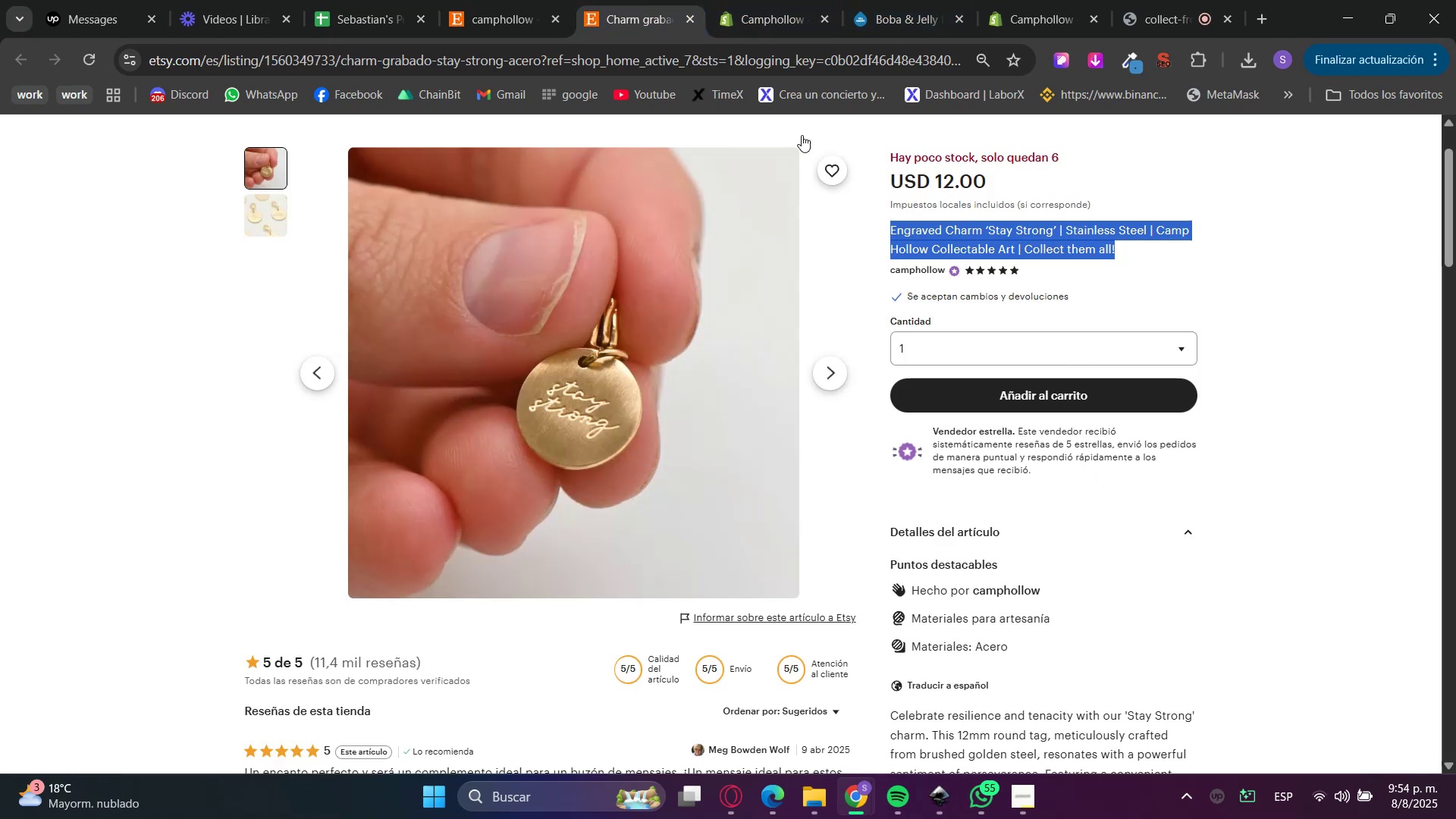 
scroll: coordinate [1103, 505], scroll_direction: up, amount: 3.0
 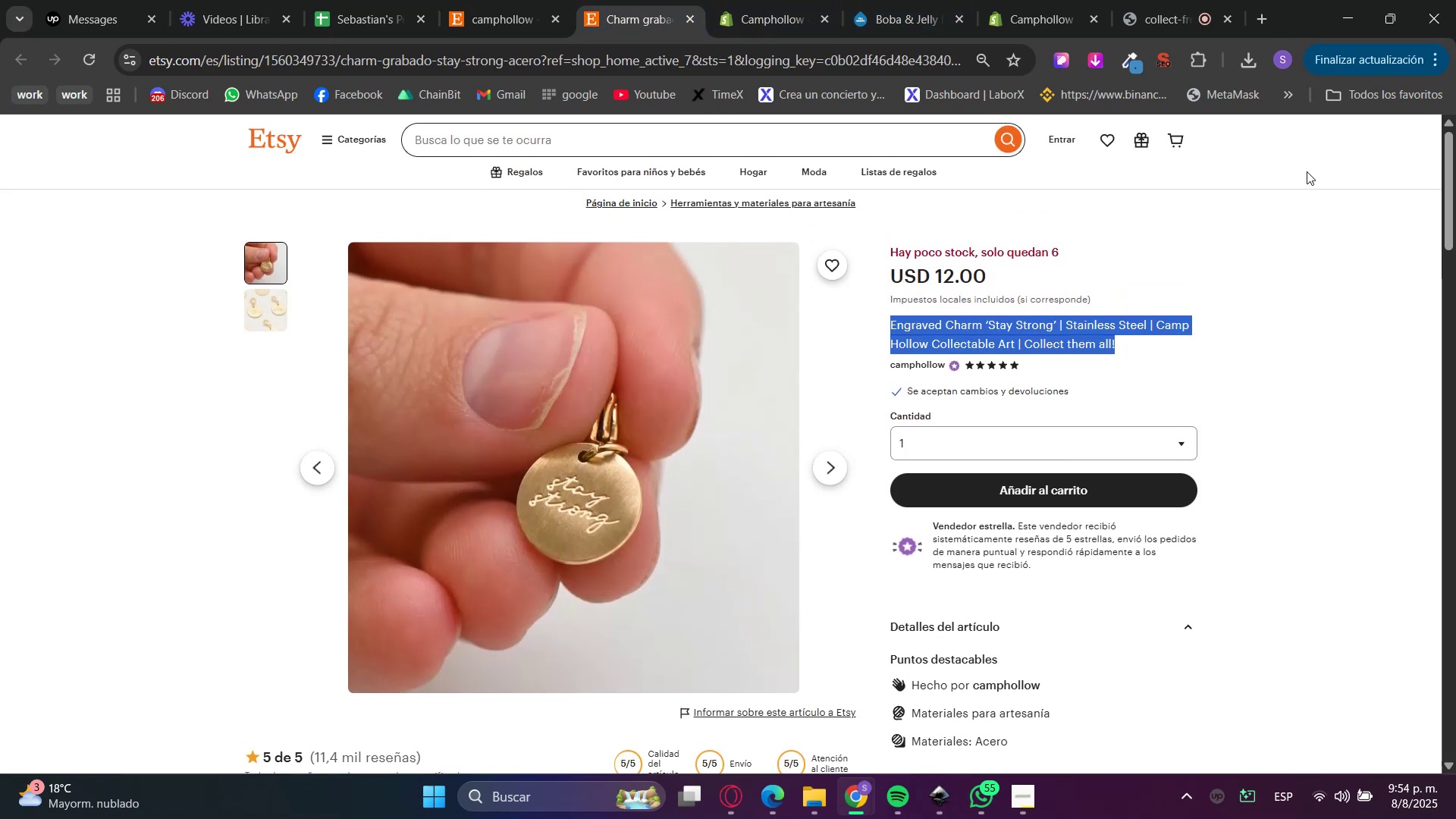 
left_click([1292, 221])
 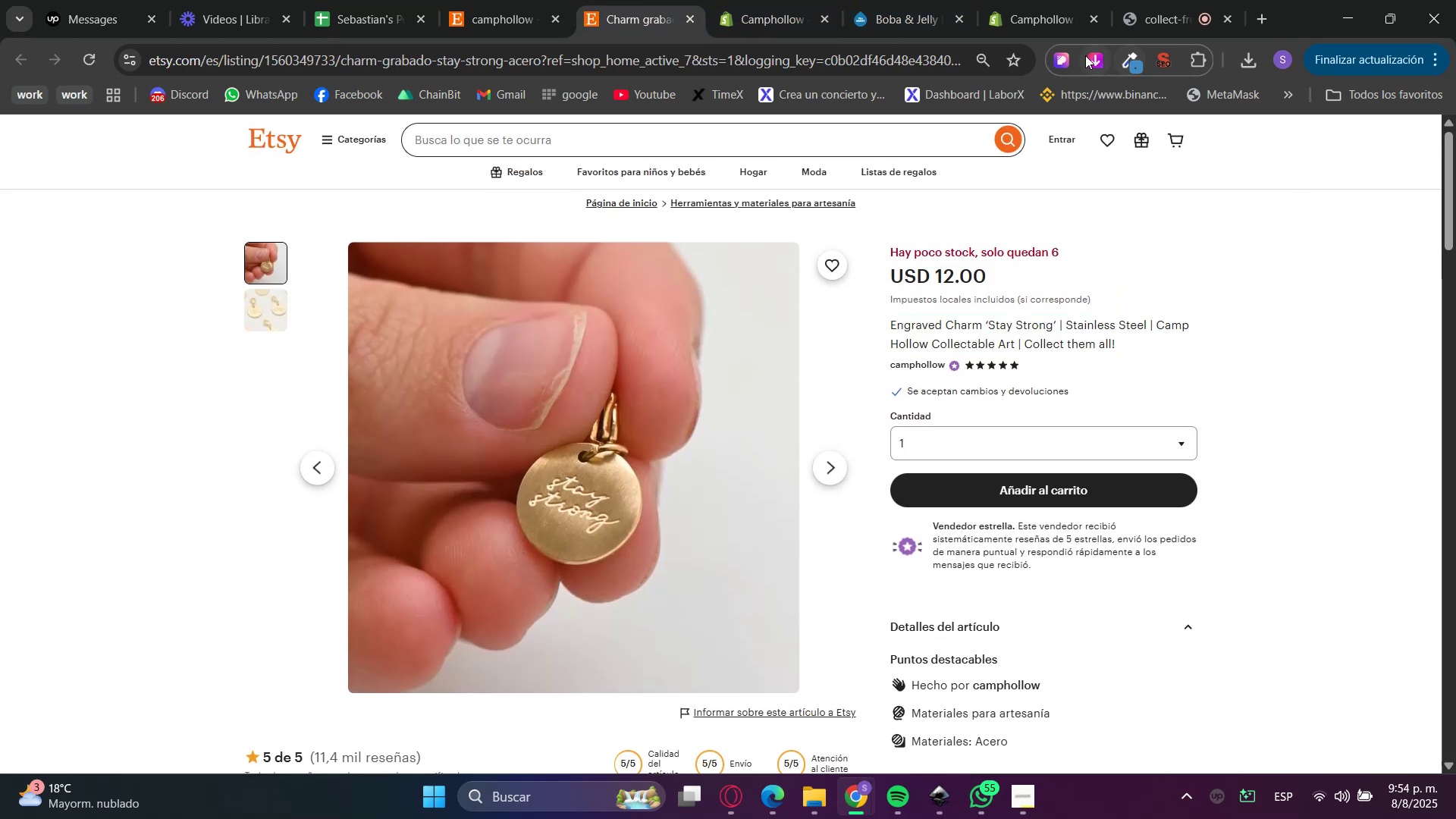 
left_click([1085, 55])
 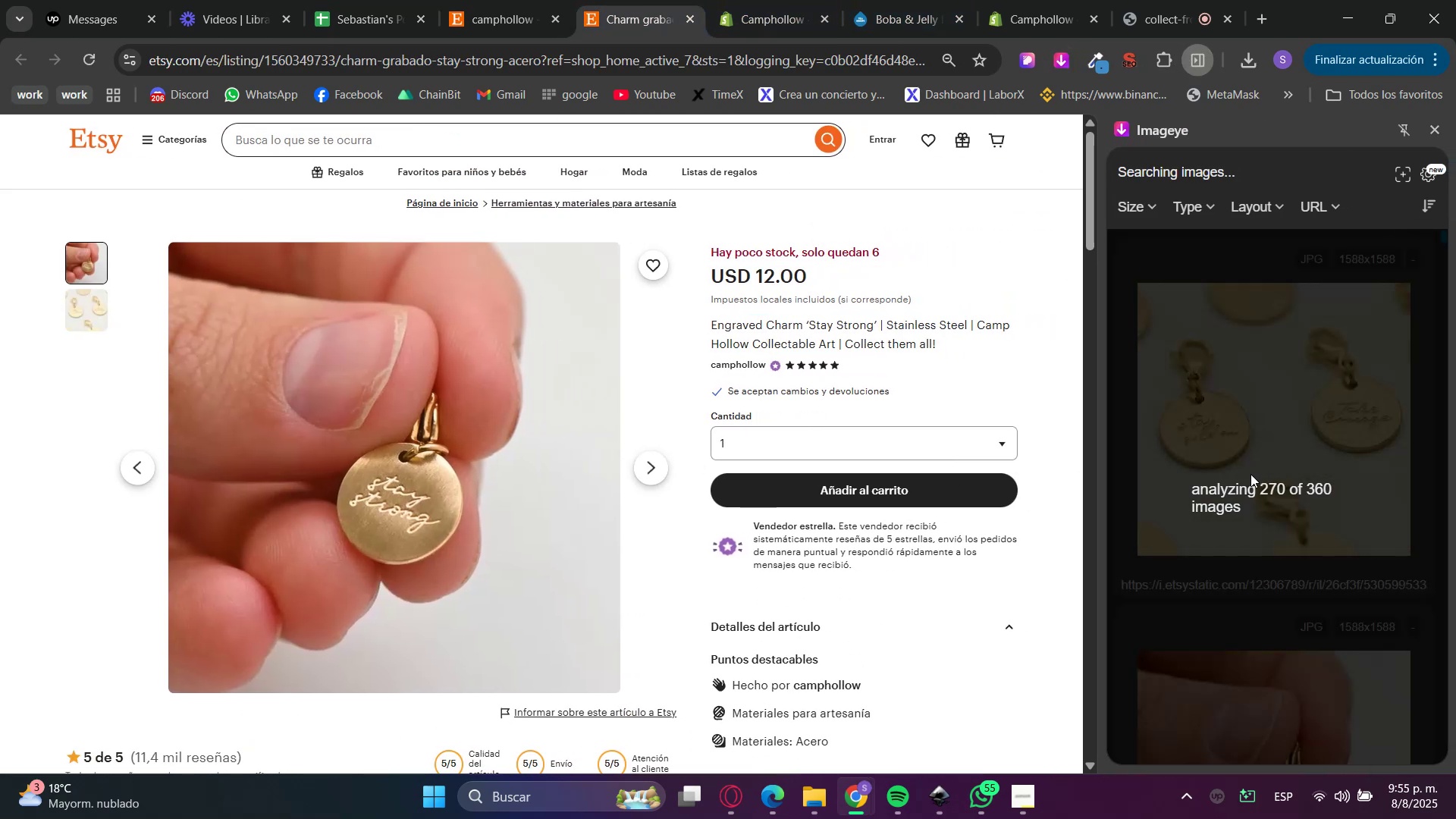 
scroll: coordinate [1251, 500], scroll_direction: down, amount: 4.0
 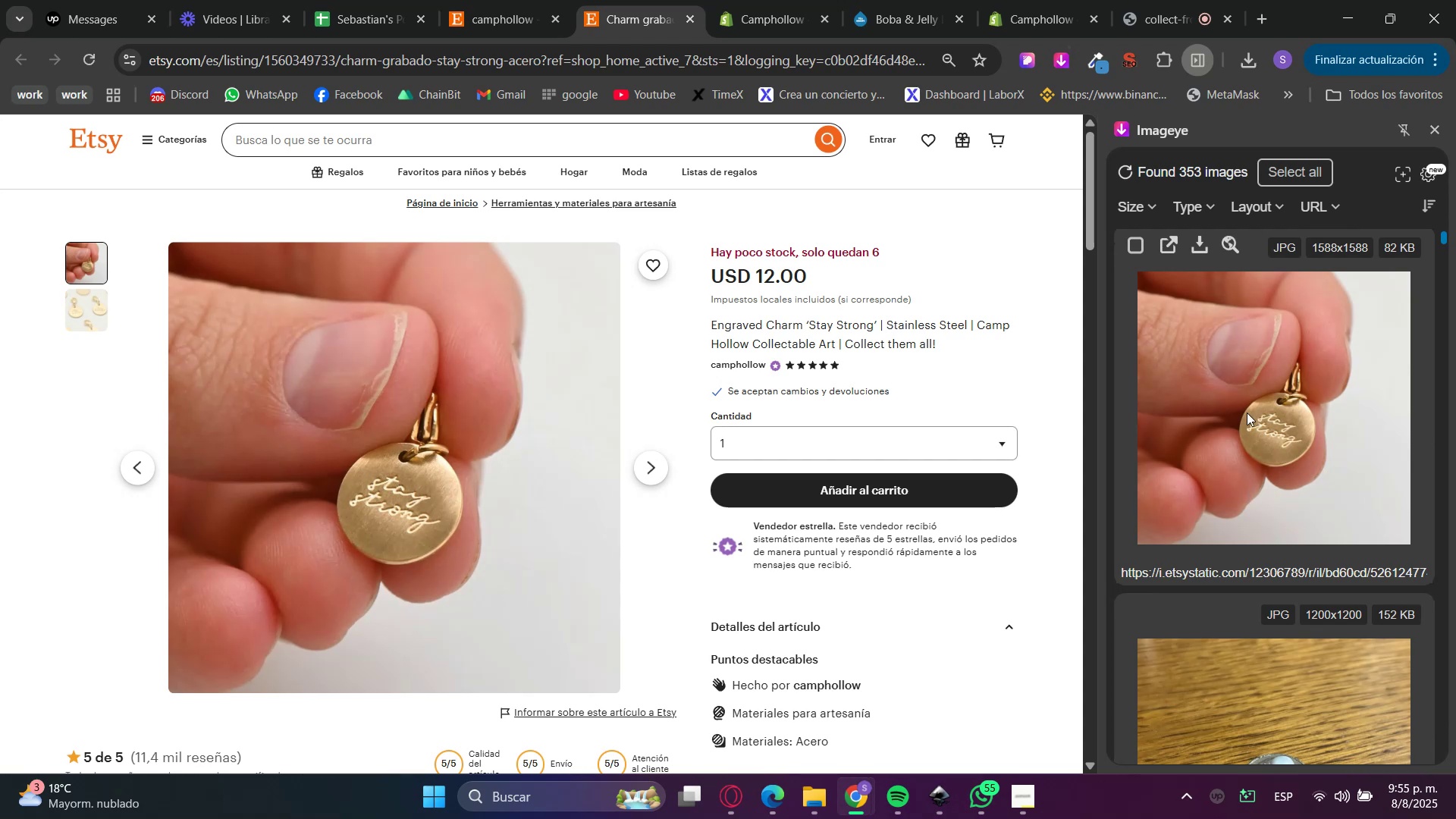 
scroll: coordinate [1239, 403], scroll_direction: up, amount: 2.0
 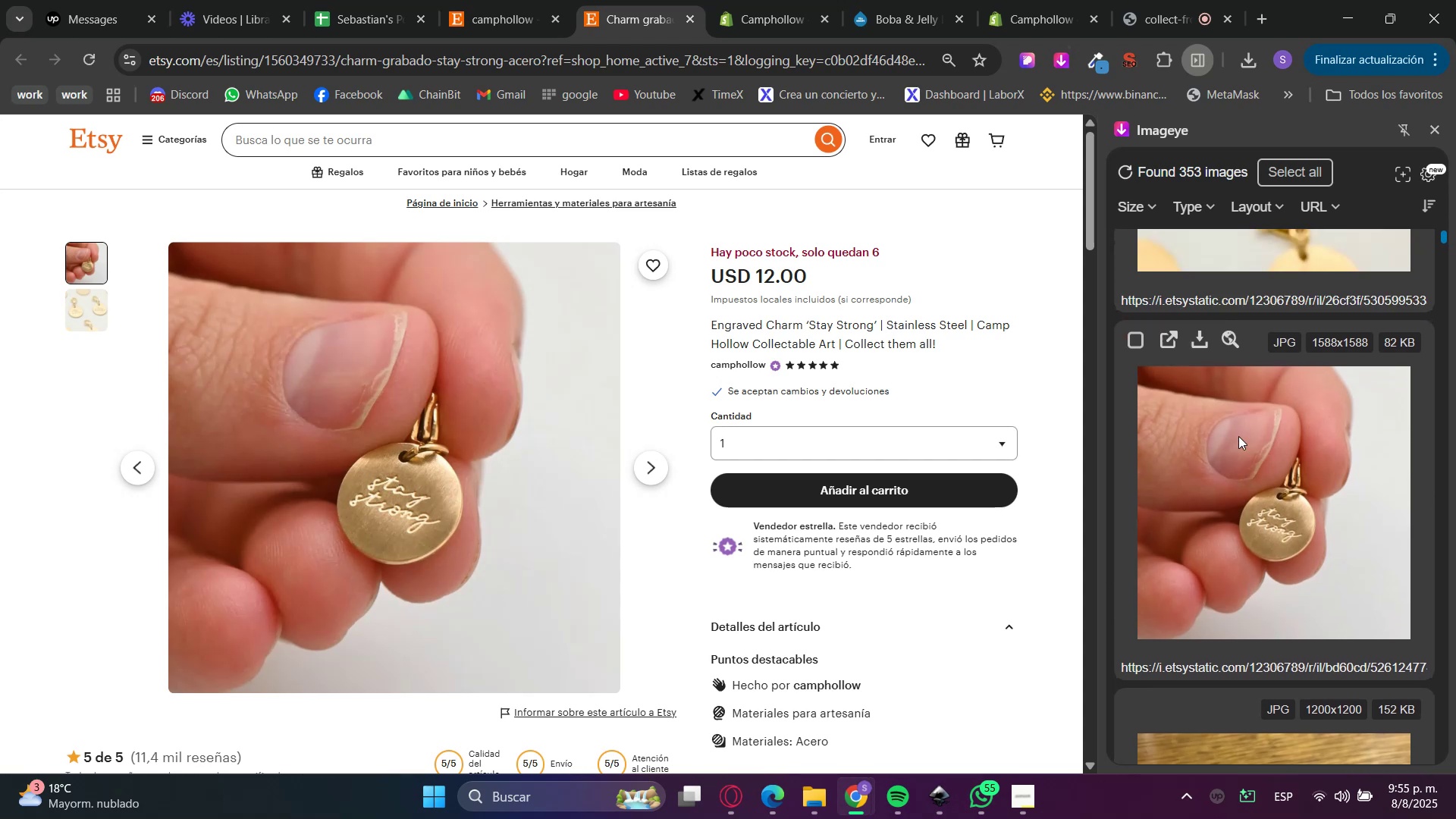 
left_click([1238, 512])
 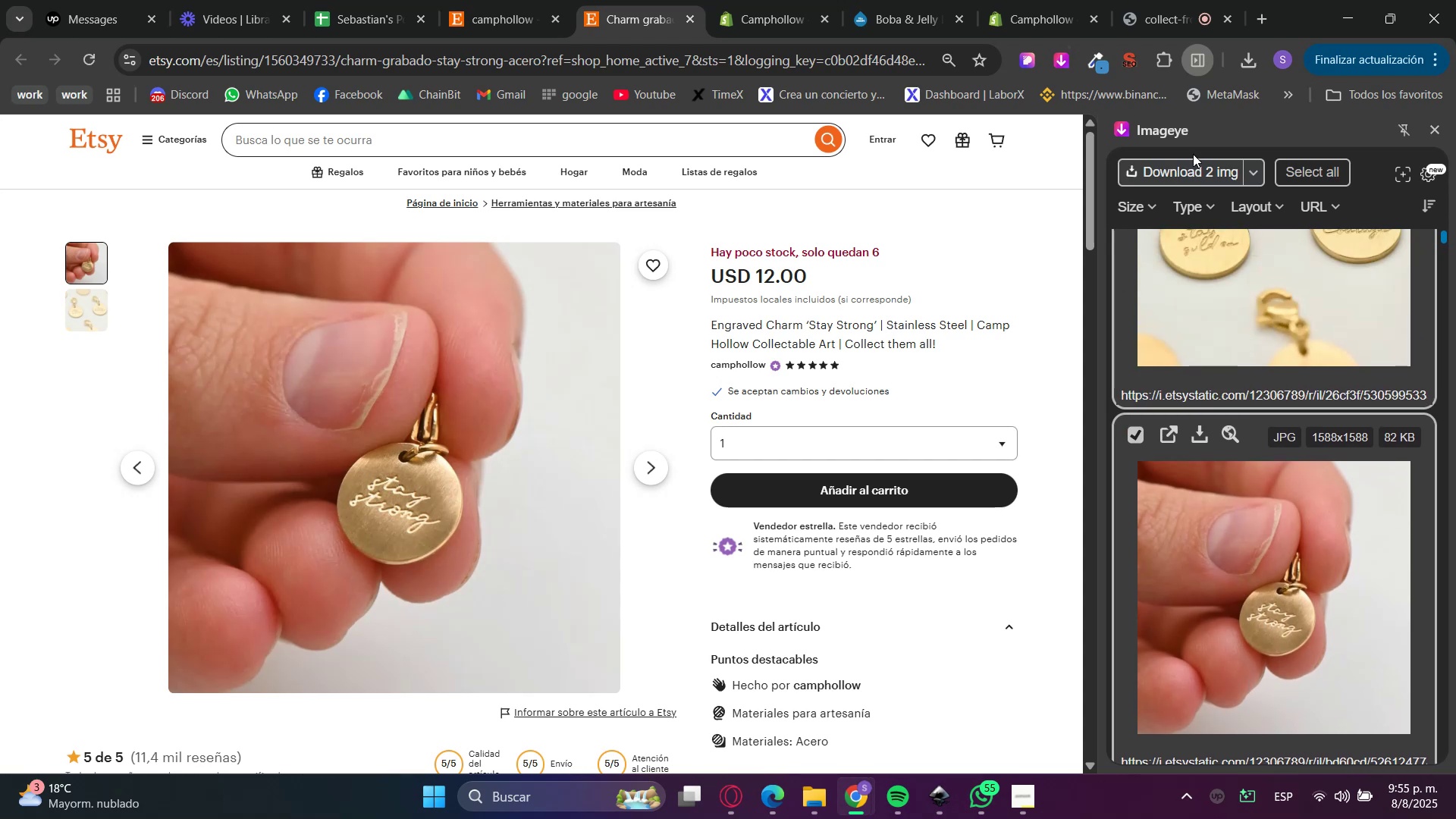 
left_click([1185, 165])
 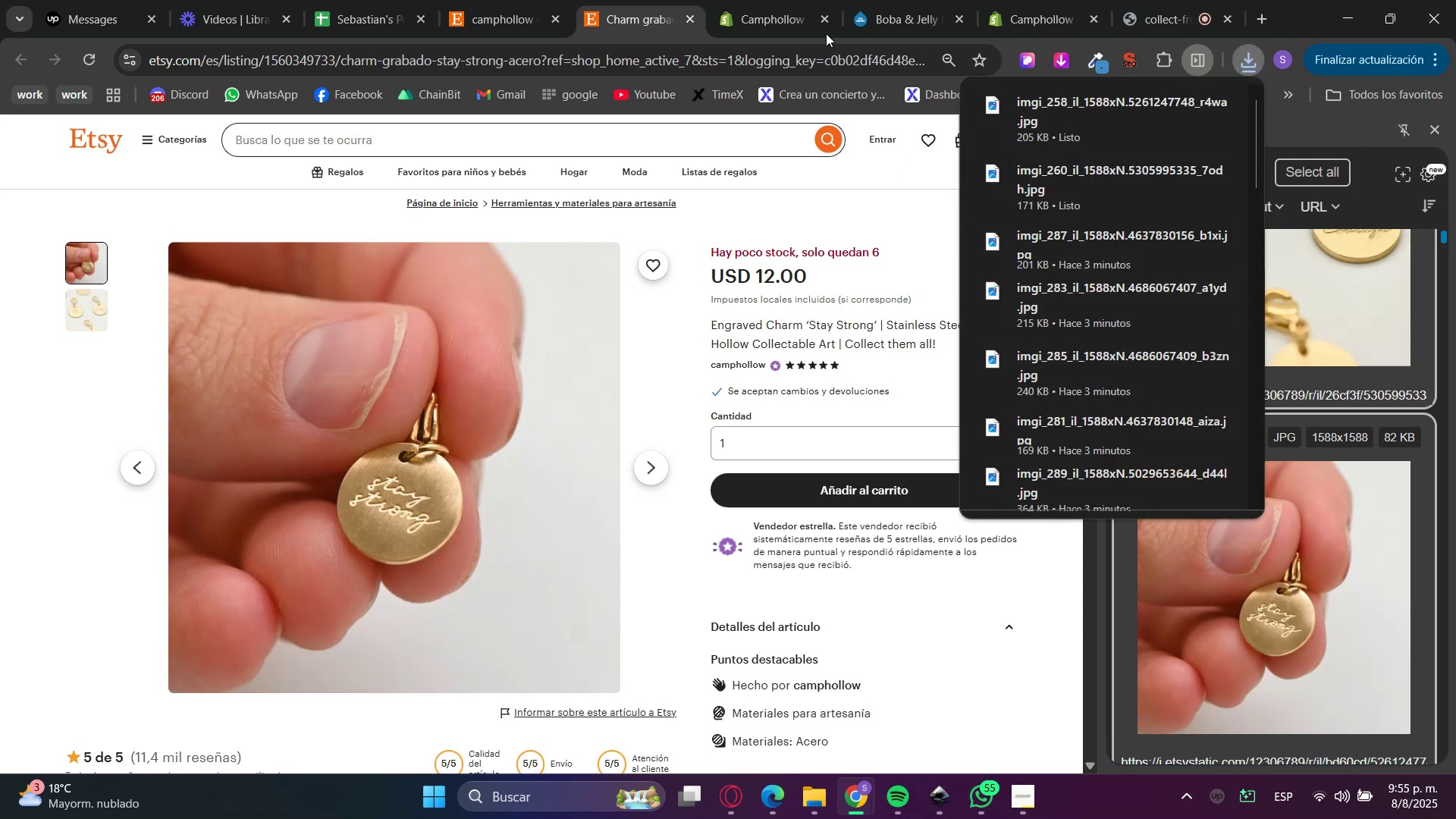 
left_click([764, 0])
 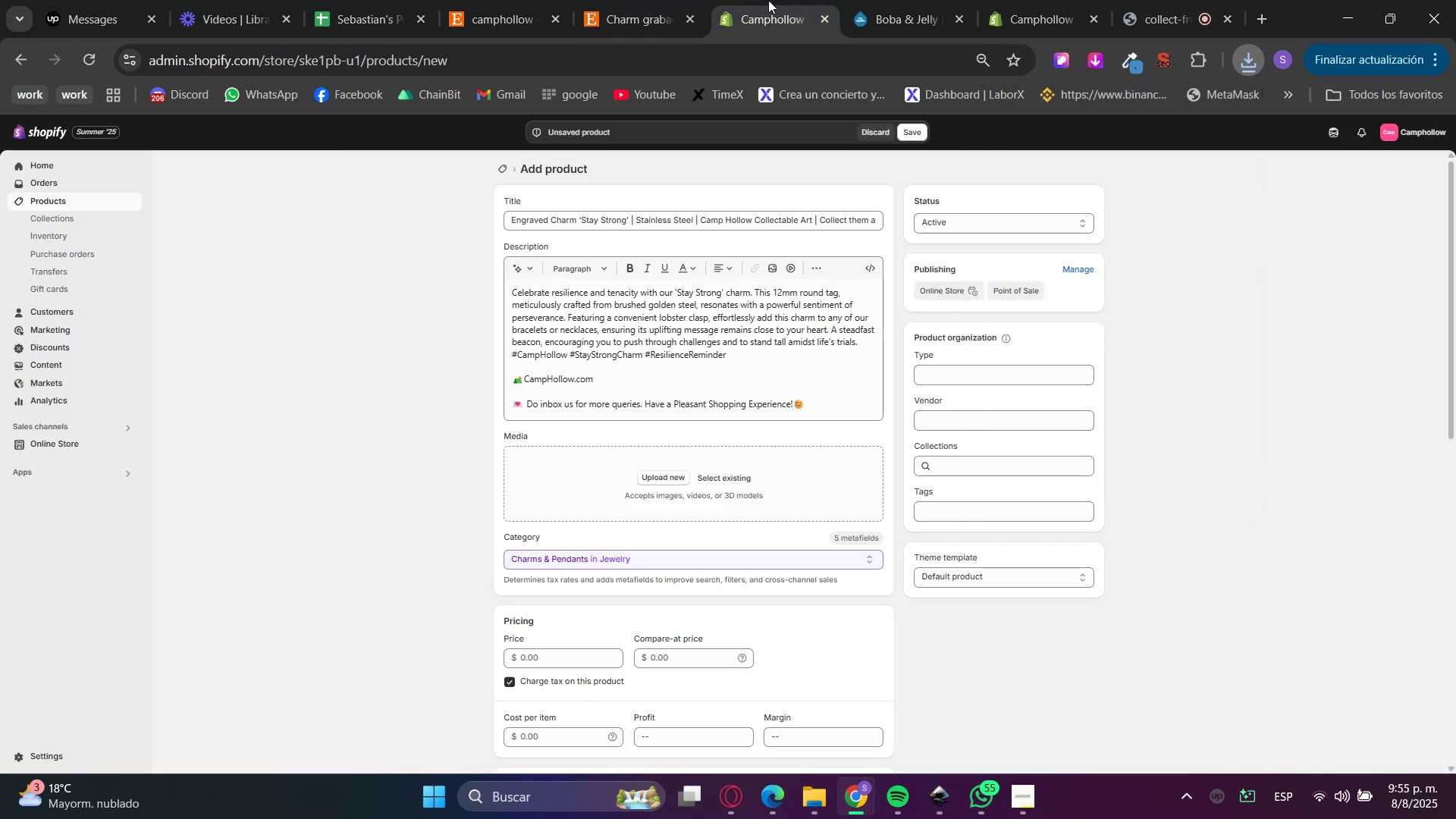 
scroll: coordinate [613, 540], scroll_direction: down, amount: 3.0
 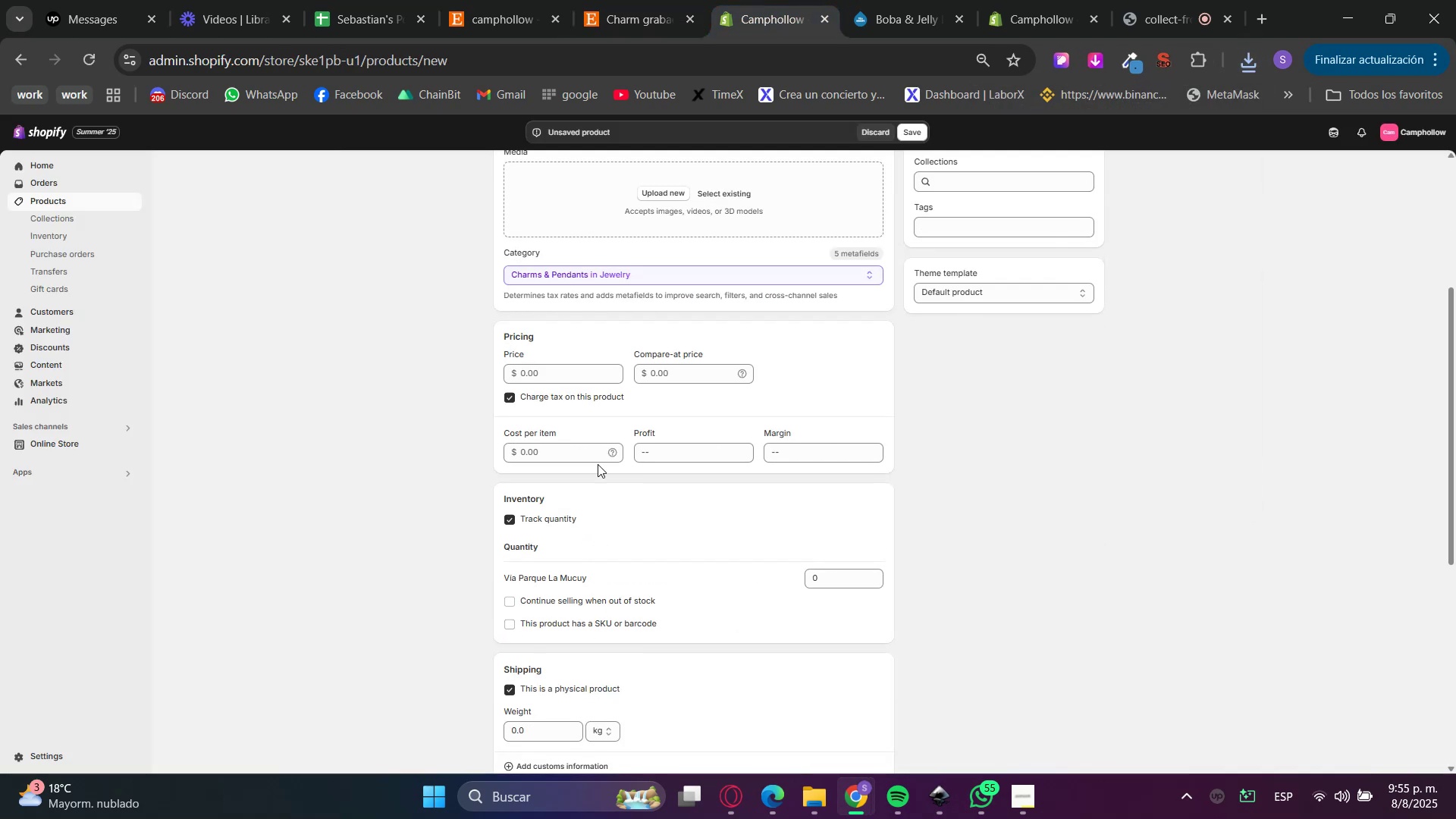 
left_click([567, 381])
 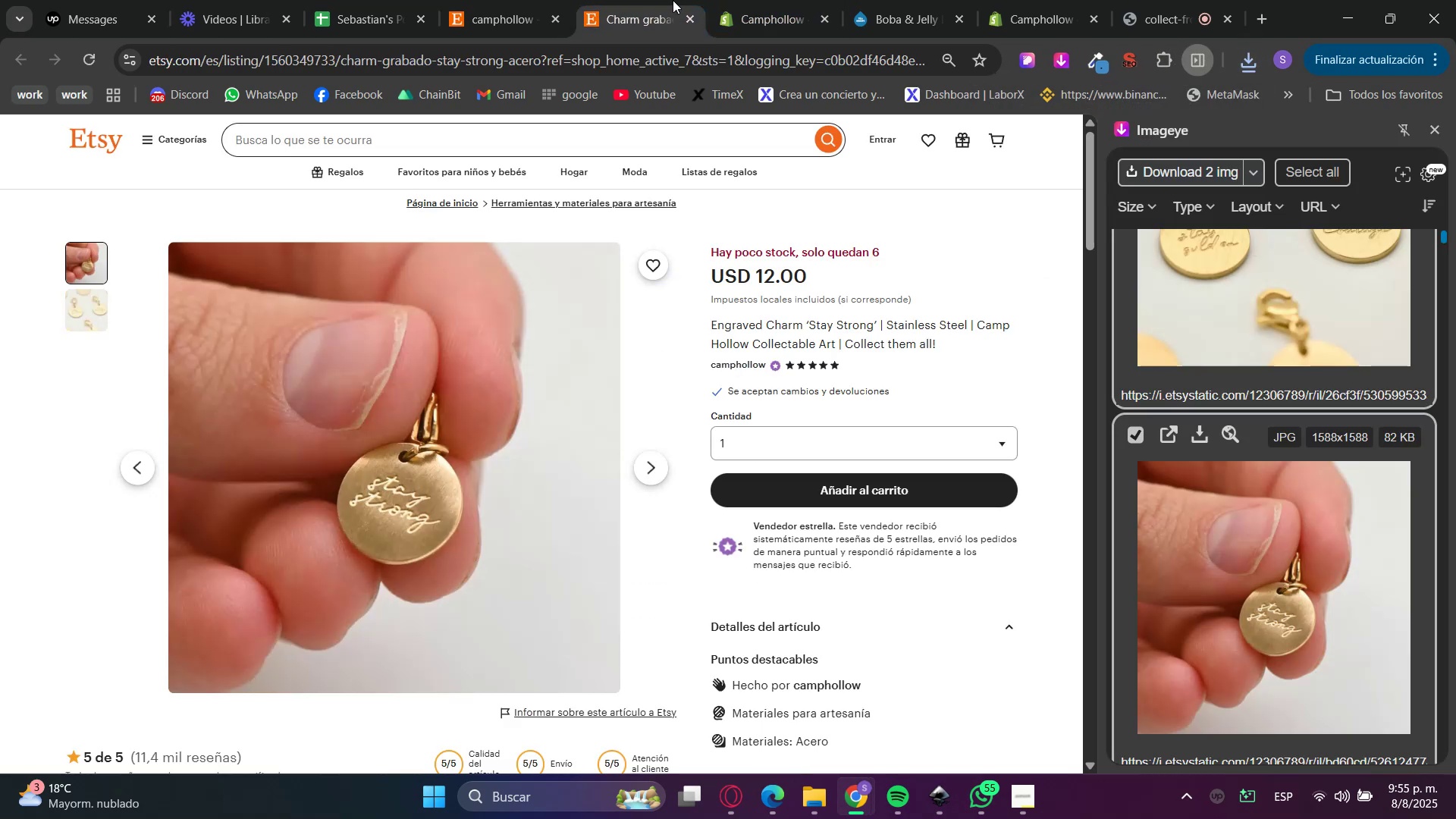 
left_click([736, 0])
 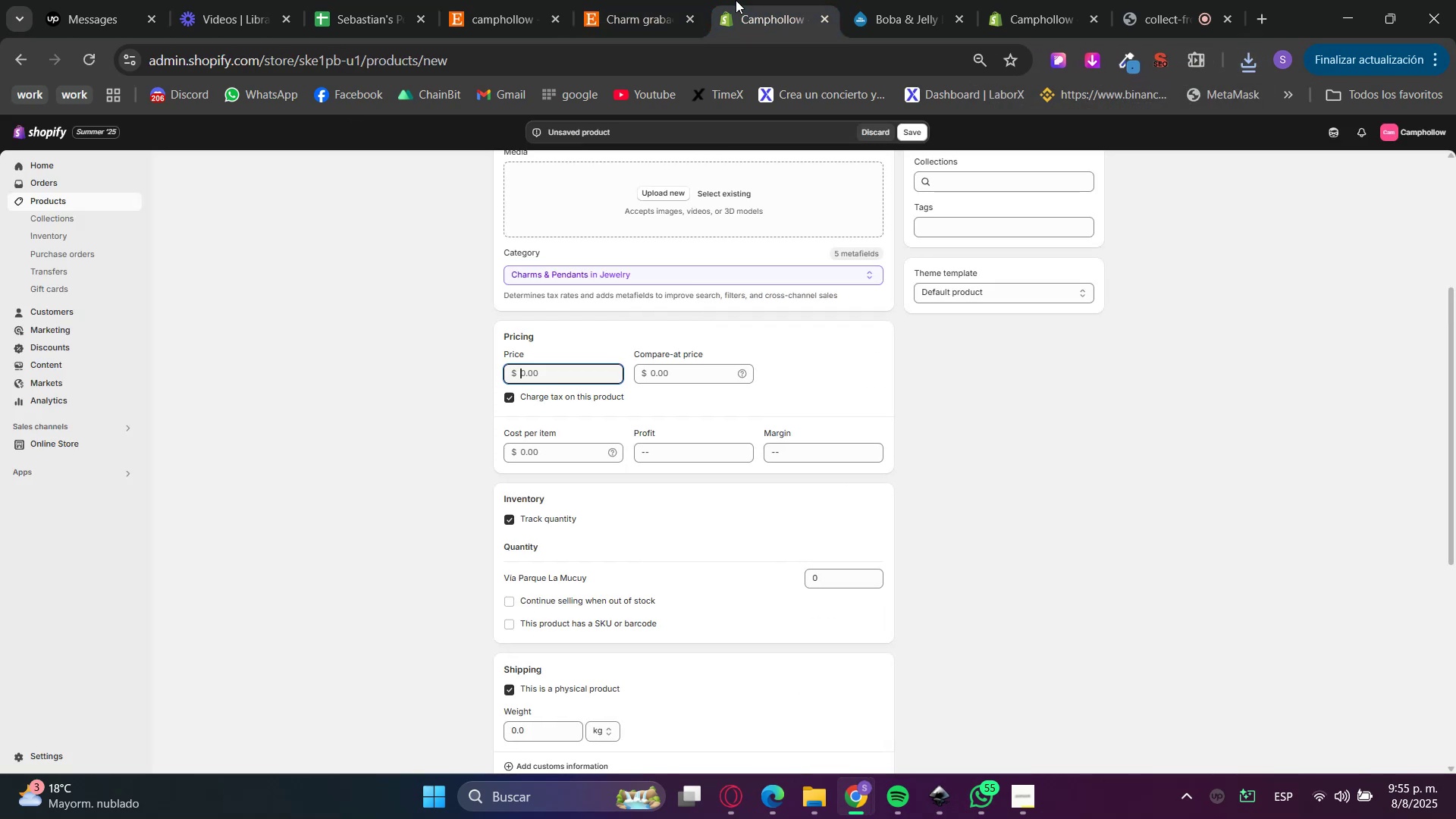 
key(Numpad2)
 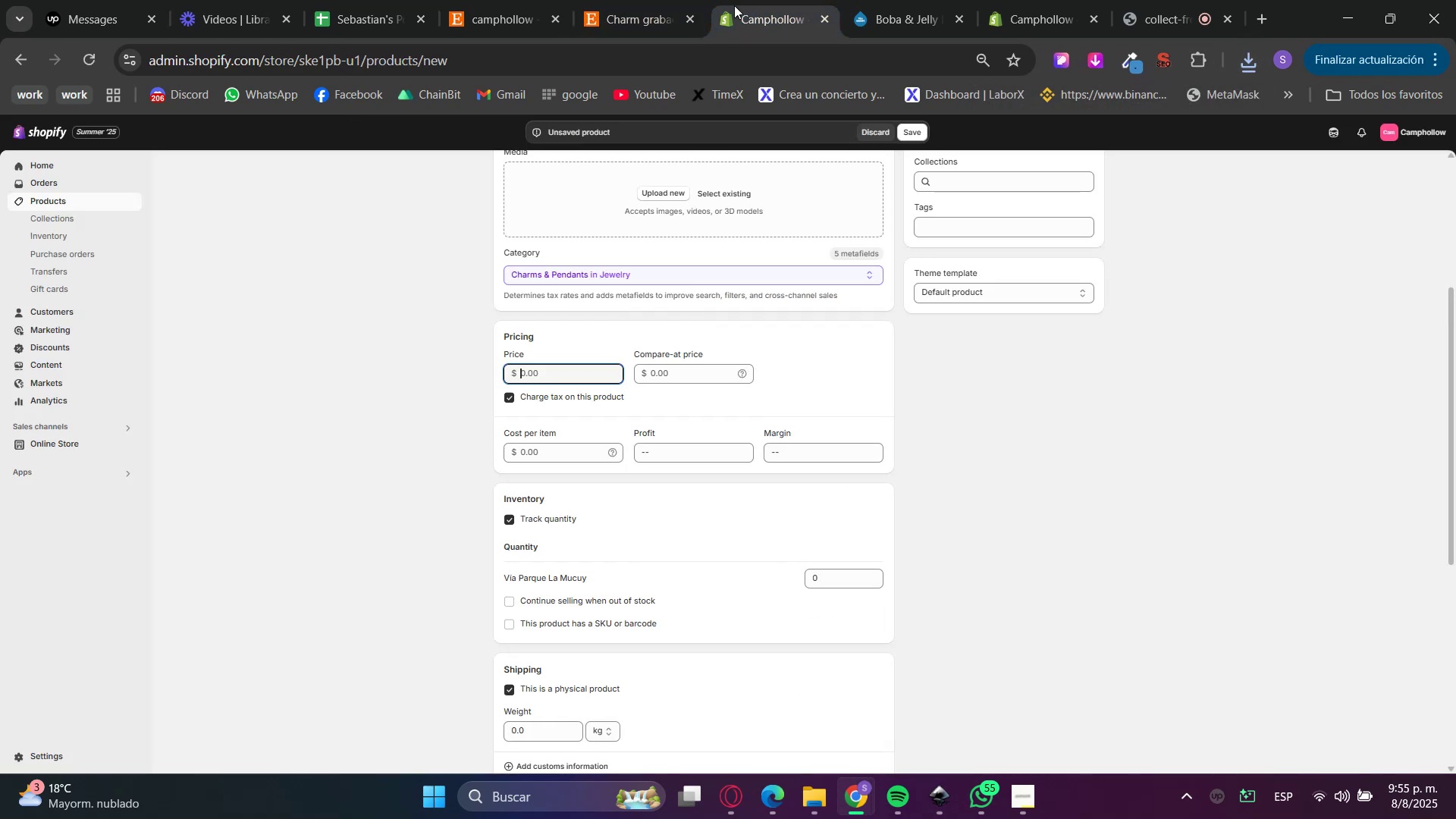 
key(Numpad3)
 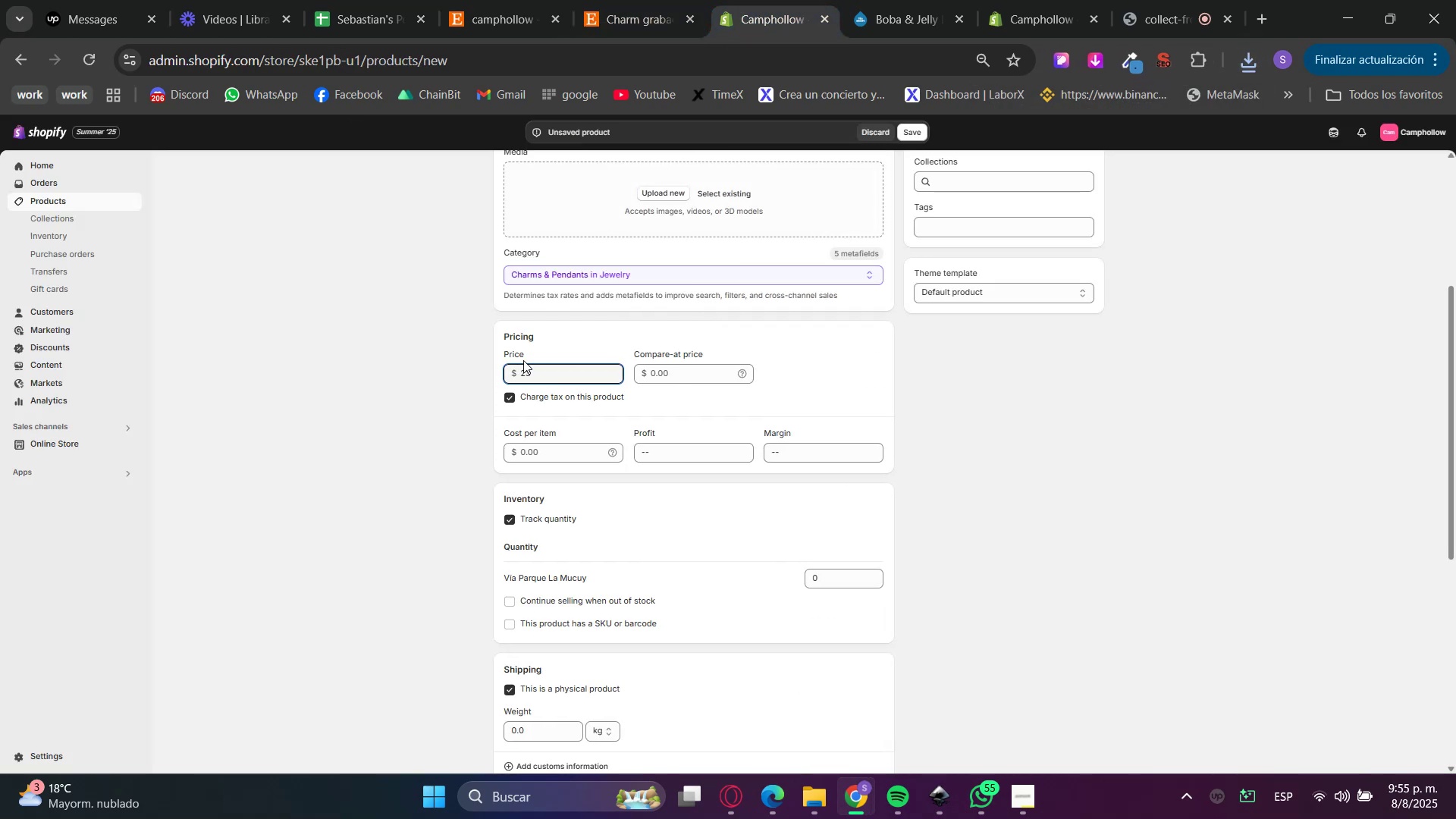 
double_click([538, 366])
 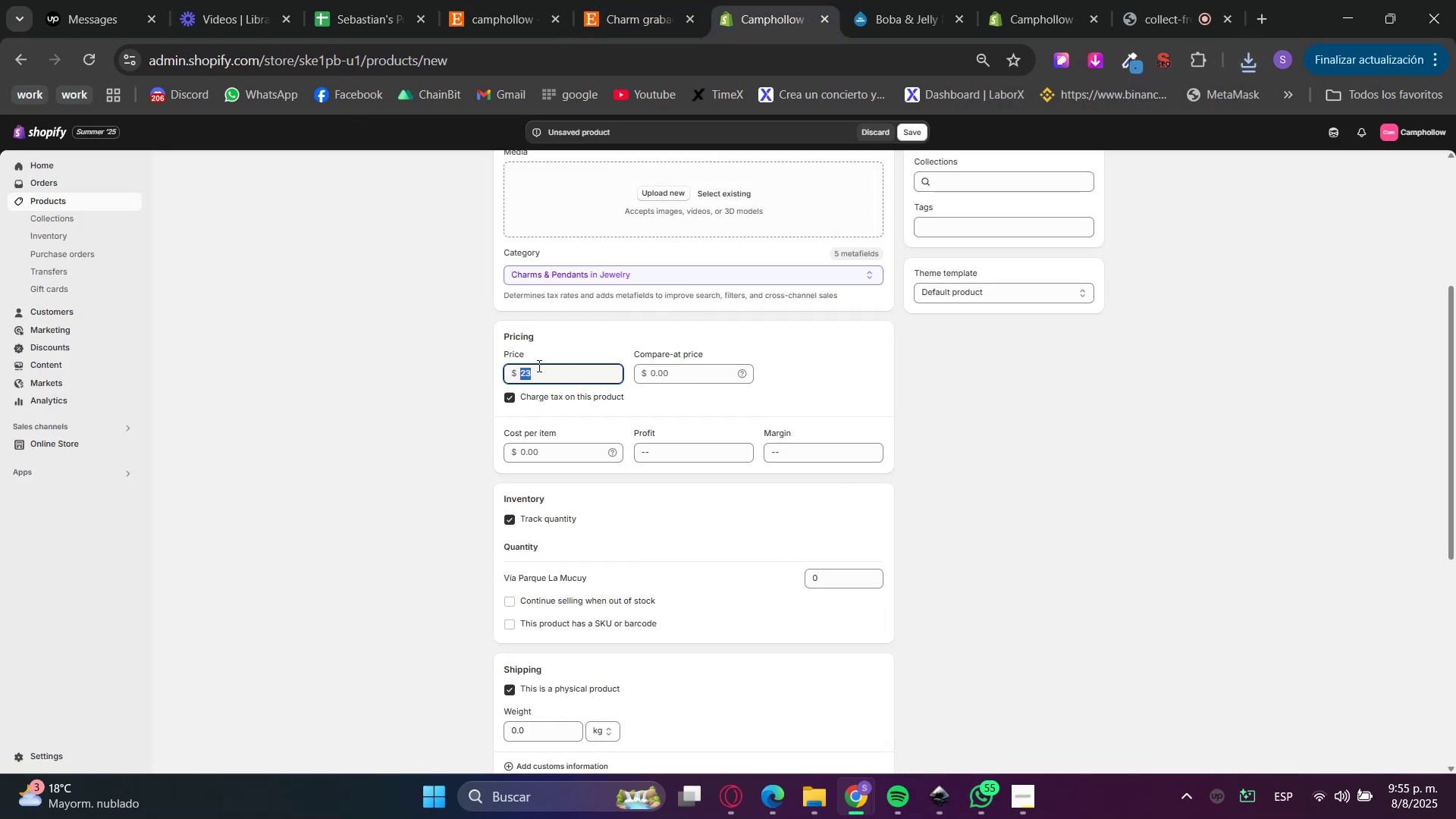 
triple_click([538, 366])
 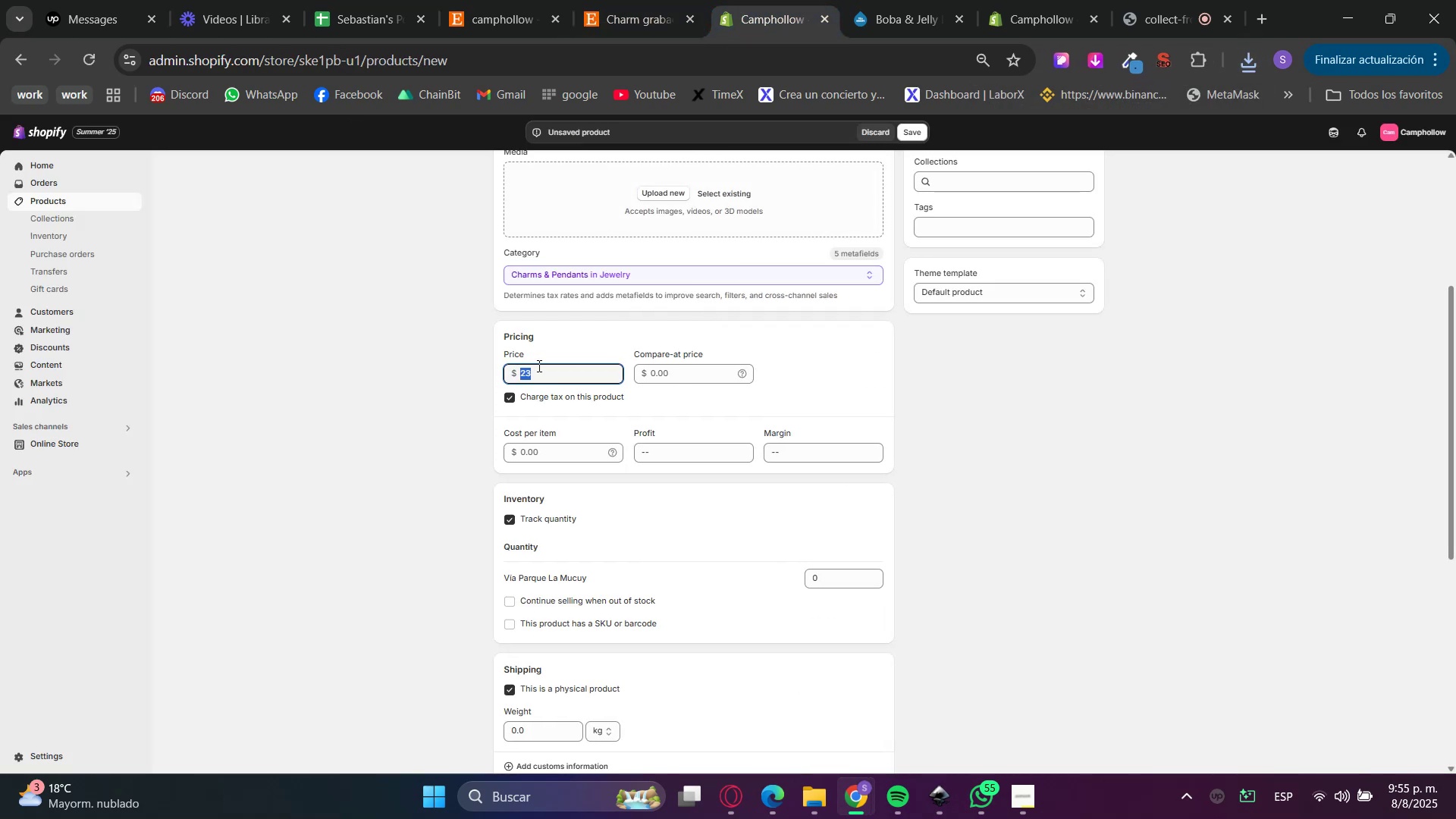 
key(Numpad1)
 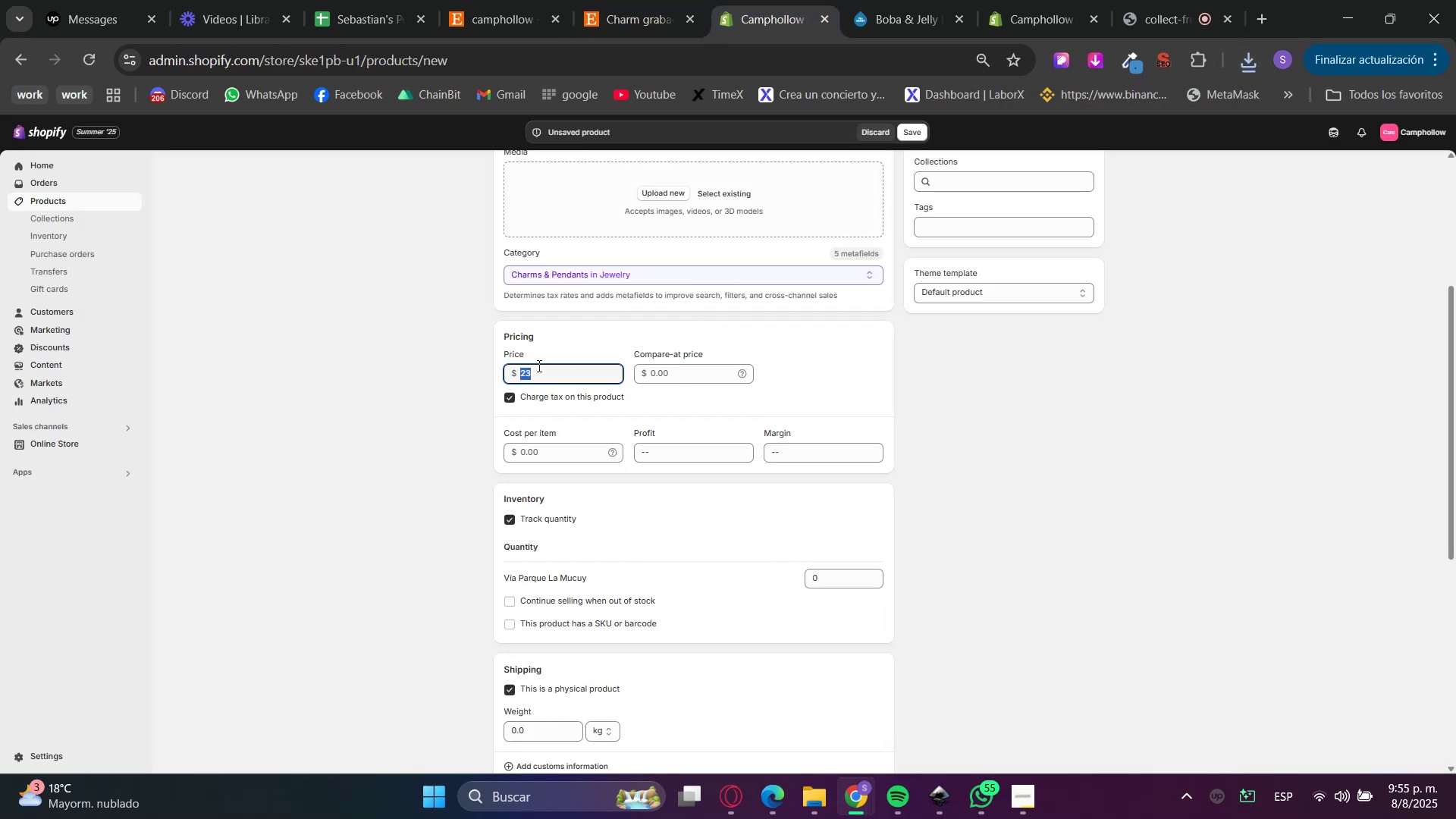 
key(Numpad2)
 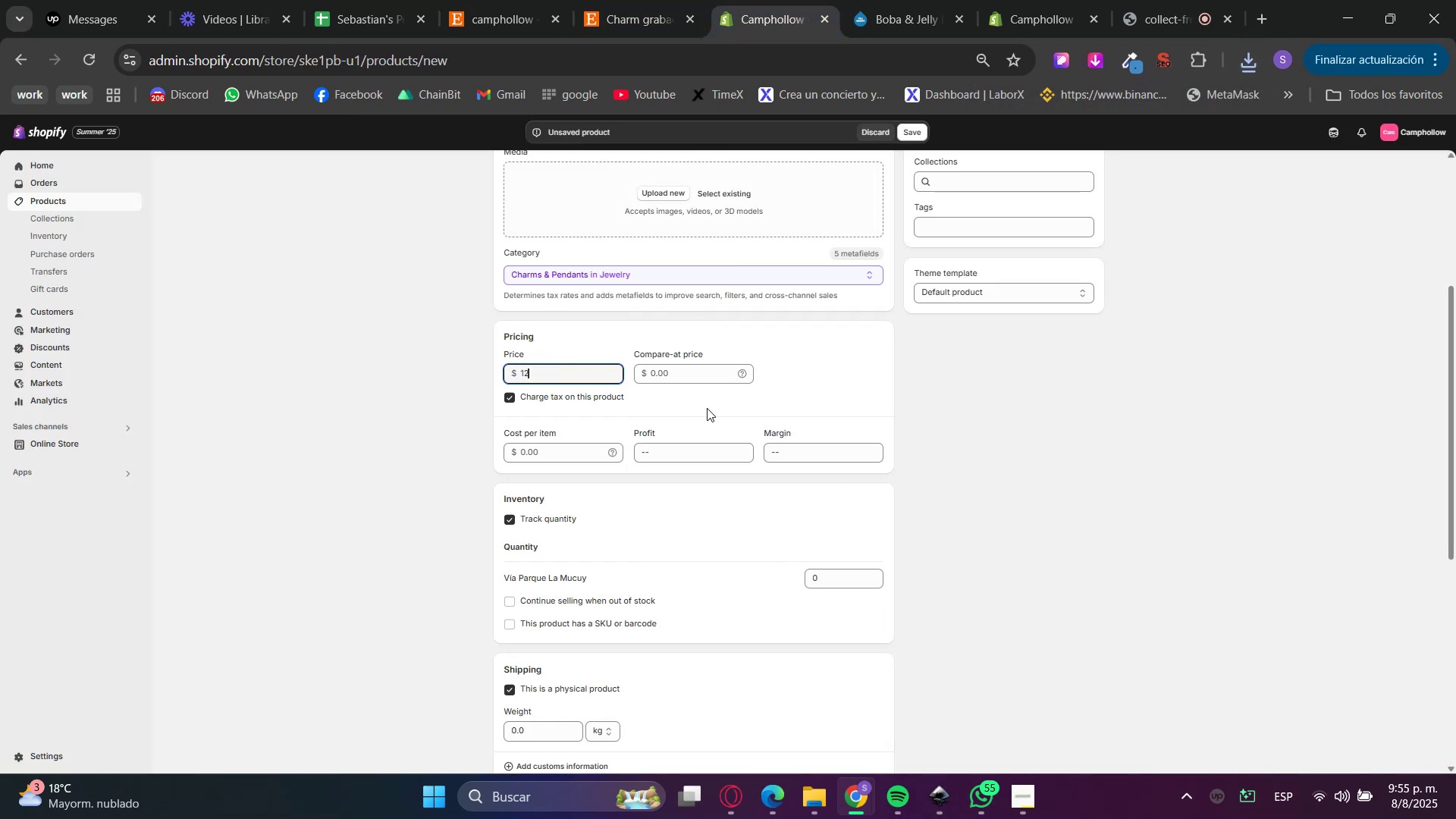 
left_click([977, 409])
 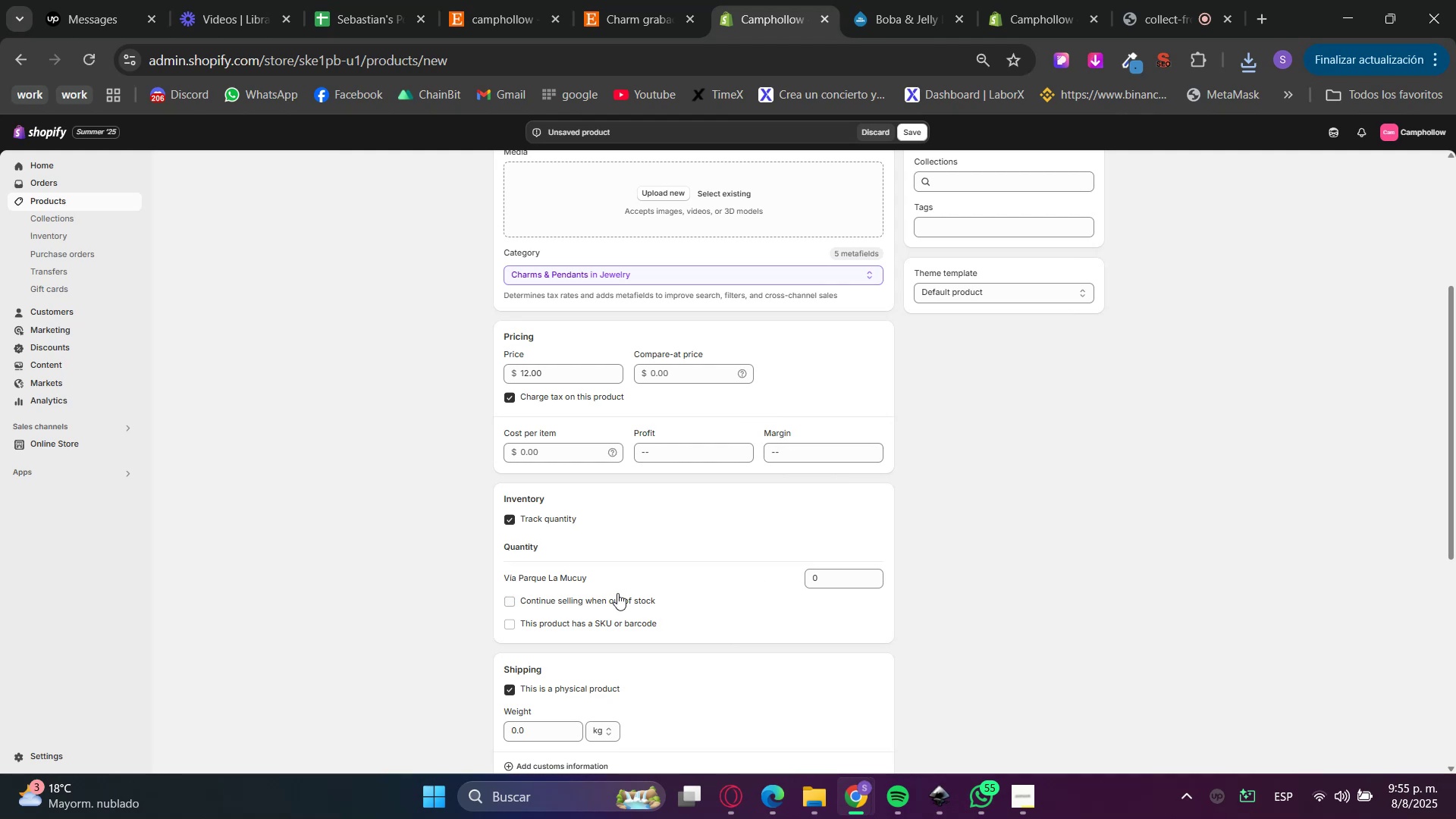 
left_click_drag(start_coordinate=[825, 576], to_coordinate=[774, 574])
 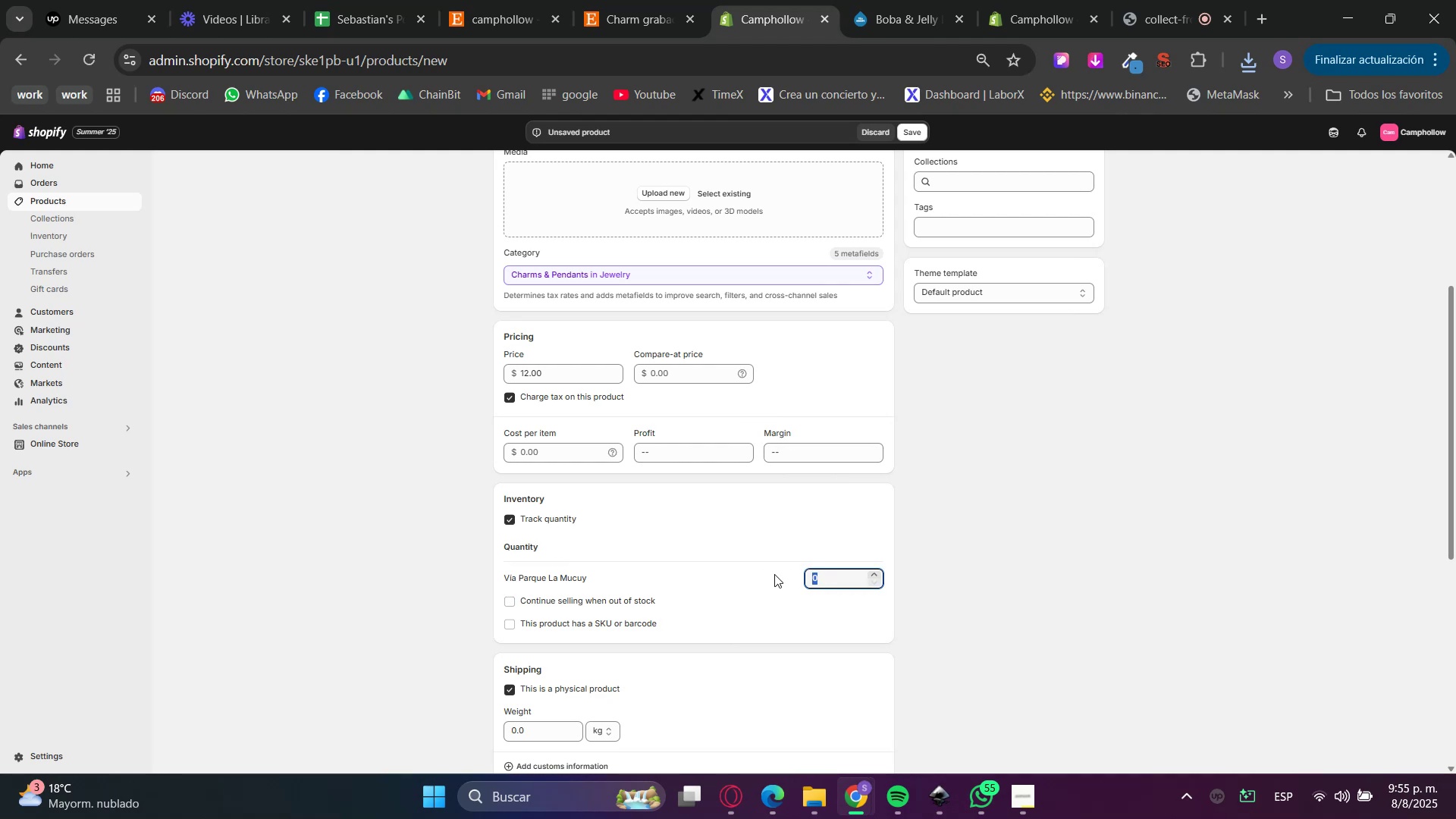 
key(Numpad6)
 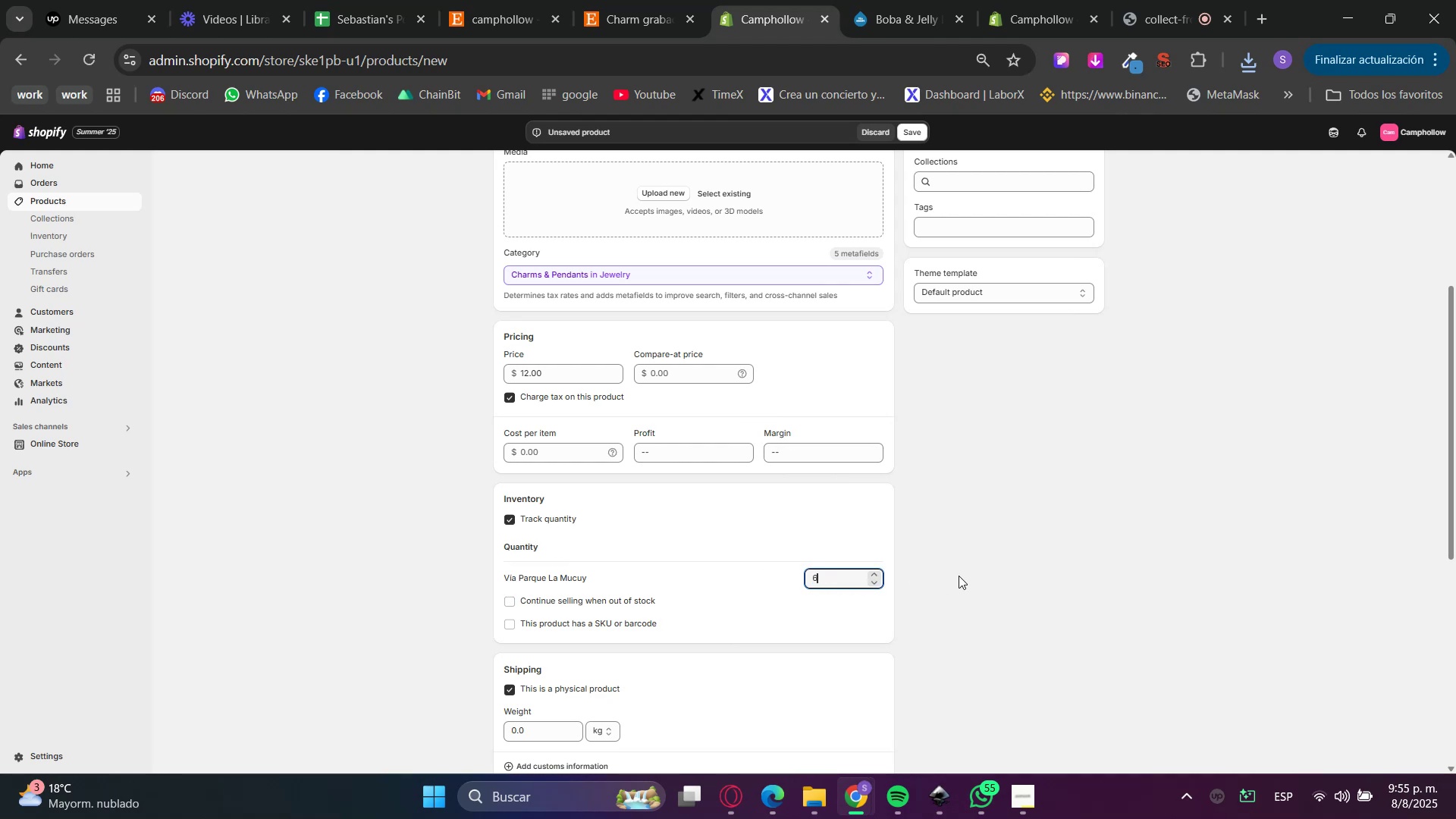 
left_click([966, 574])
 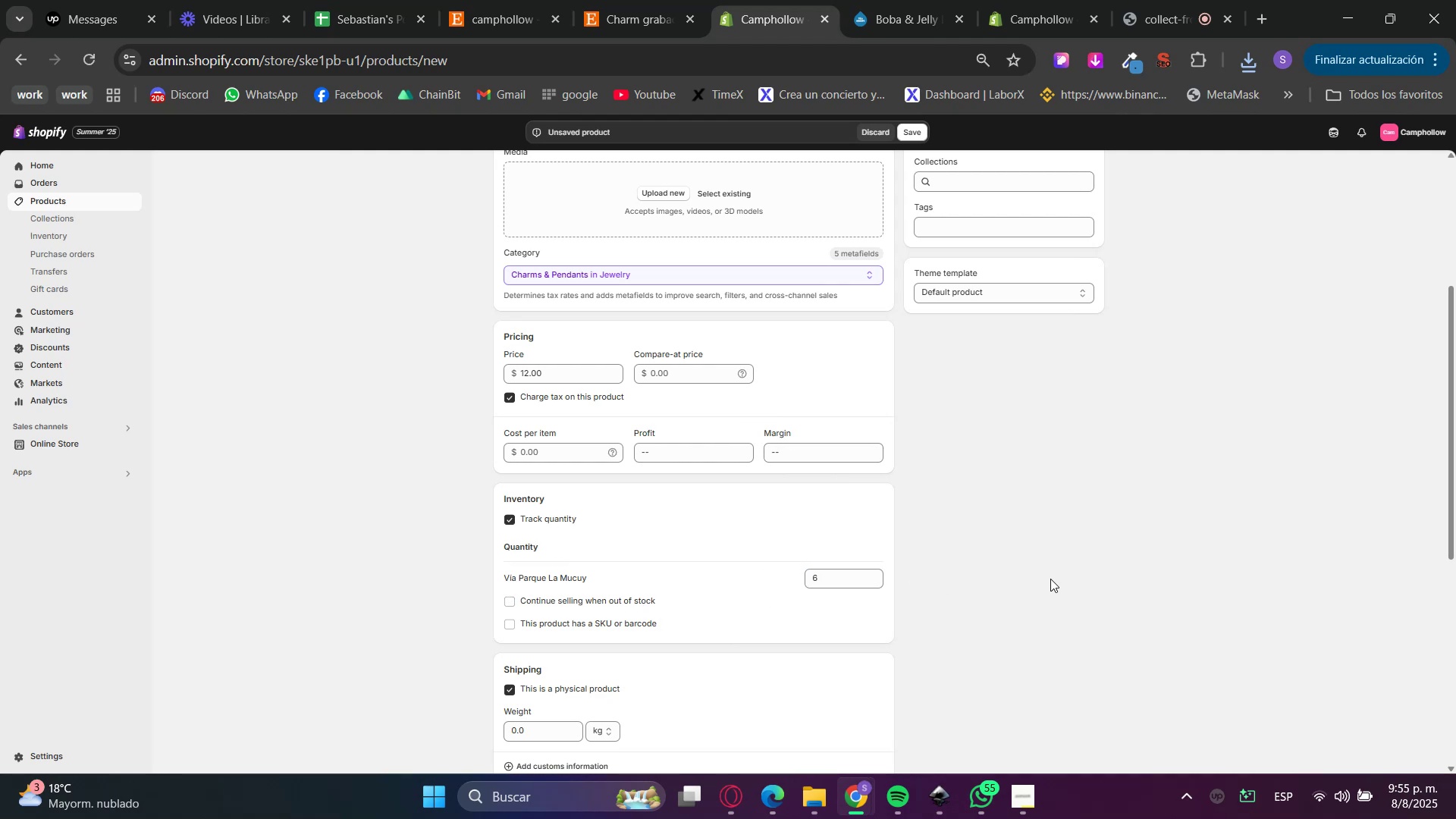 
scroll: coordinate [1050, 576], scroll_direction: down, amount: 1.0
 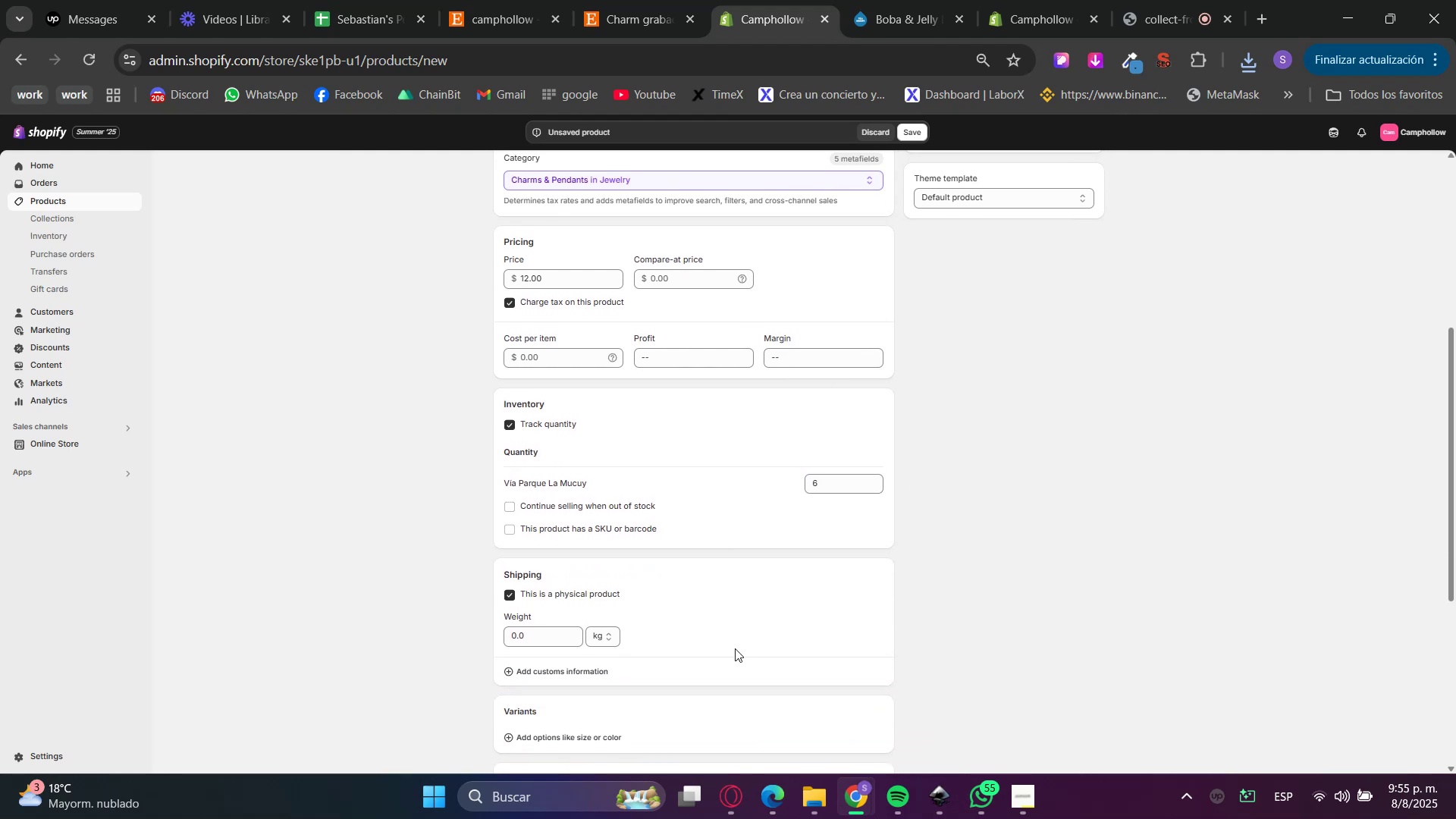 
scroll: coordinate [680, 438], scroll_direction: up, amount: 4.0
 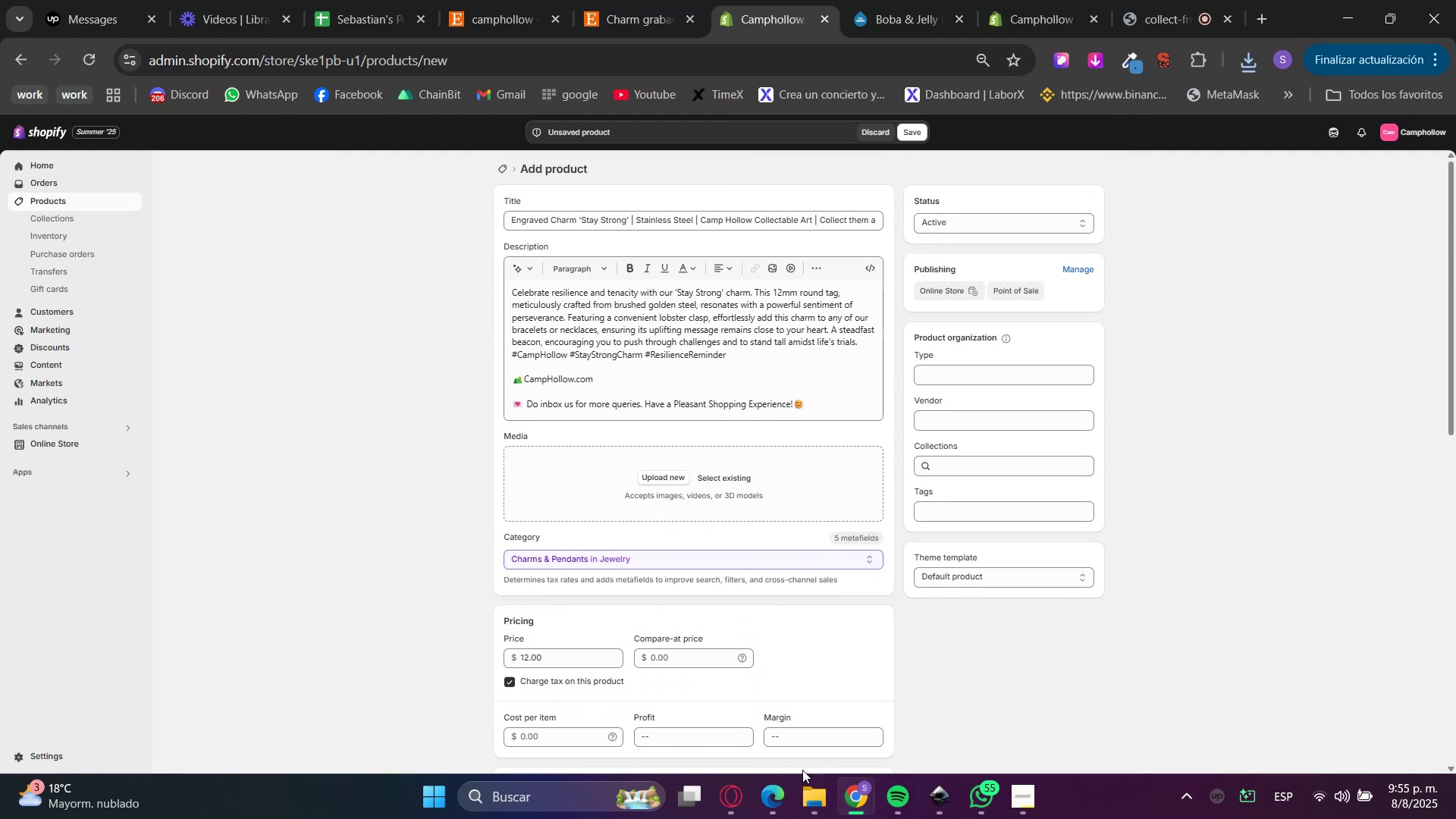 
left_click([810, 808])
 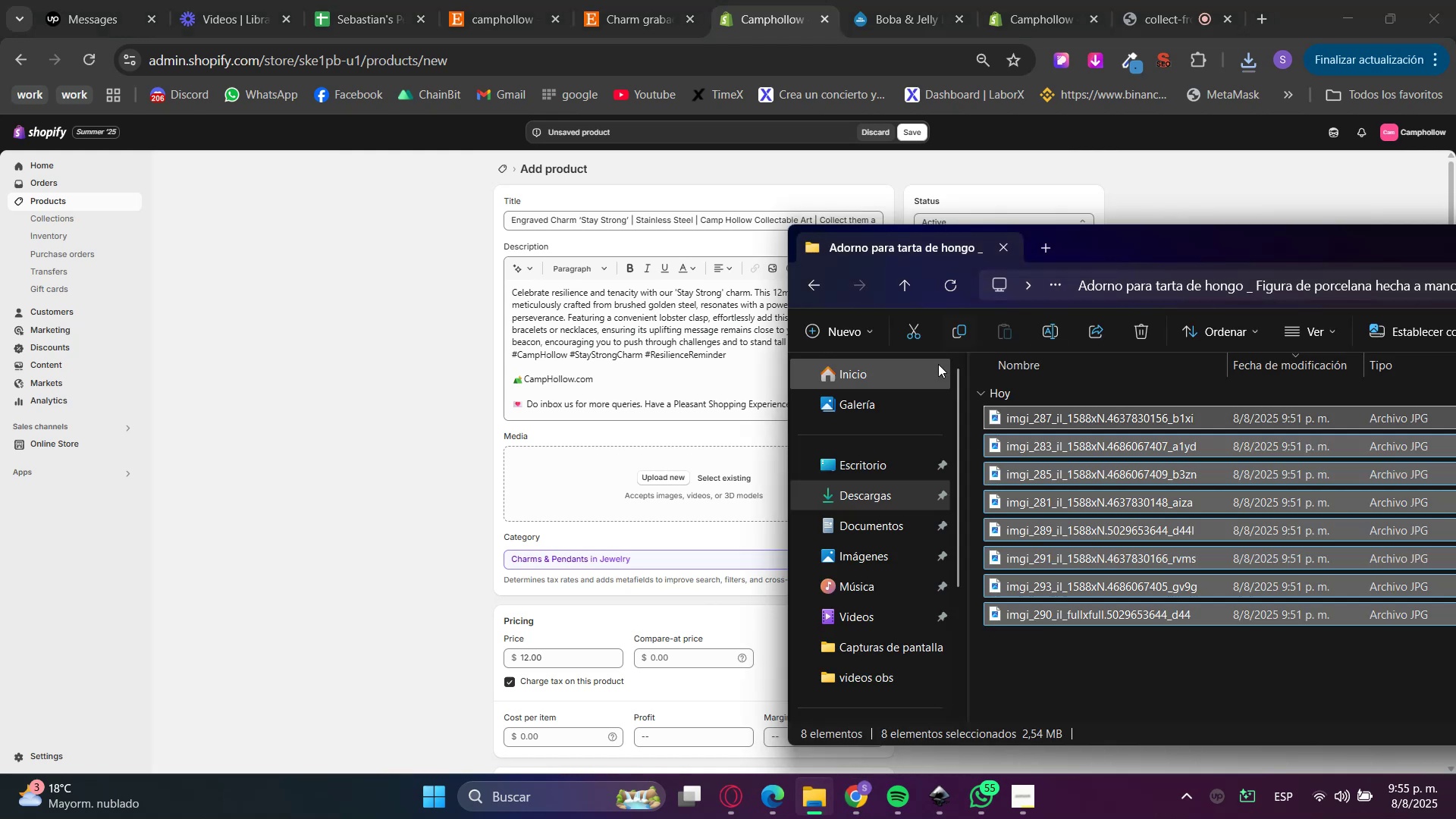 
left_click([872, 488])
 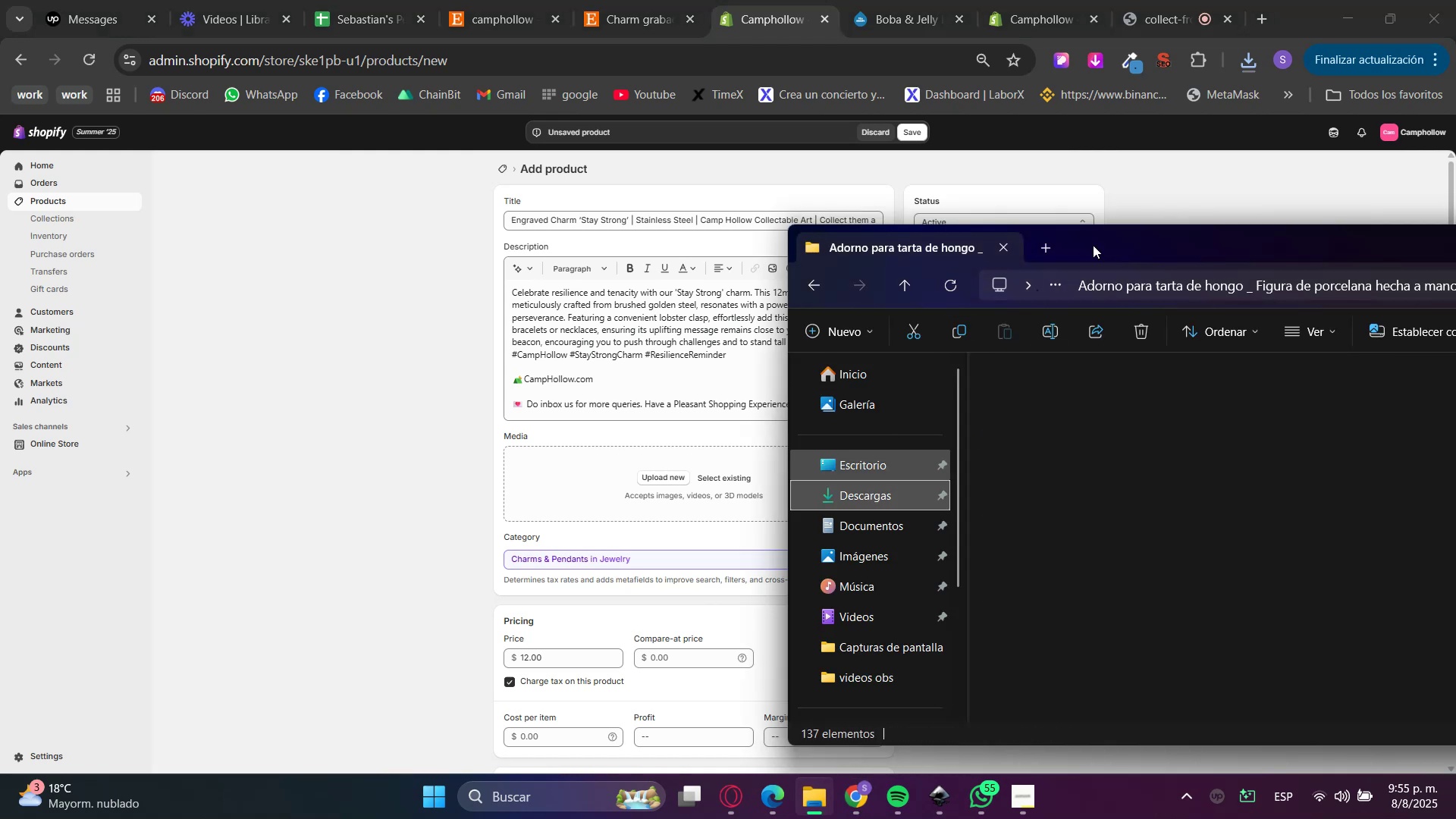 
left_click_drag(start_coordinate=[1158, 246], to_coordinate=[534, 268])
 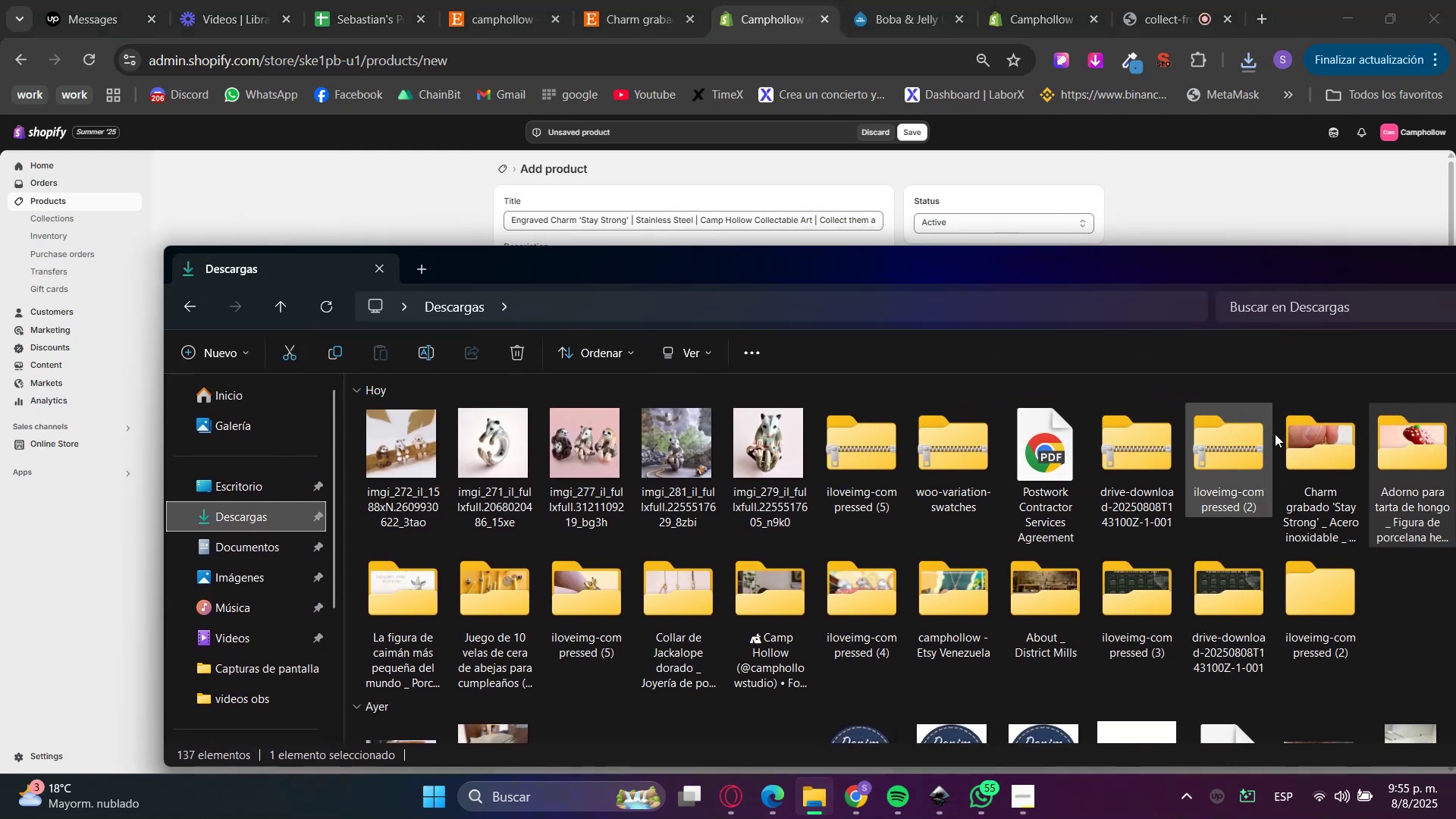 
double_click([1316, 444])
 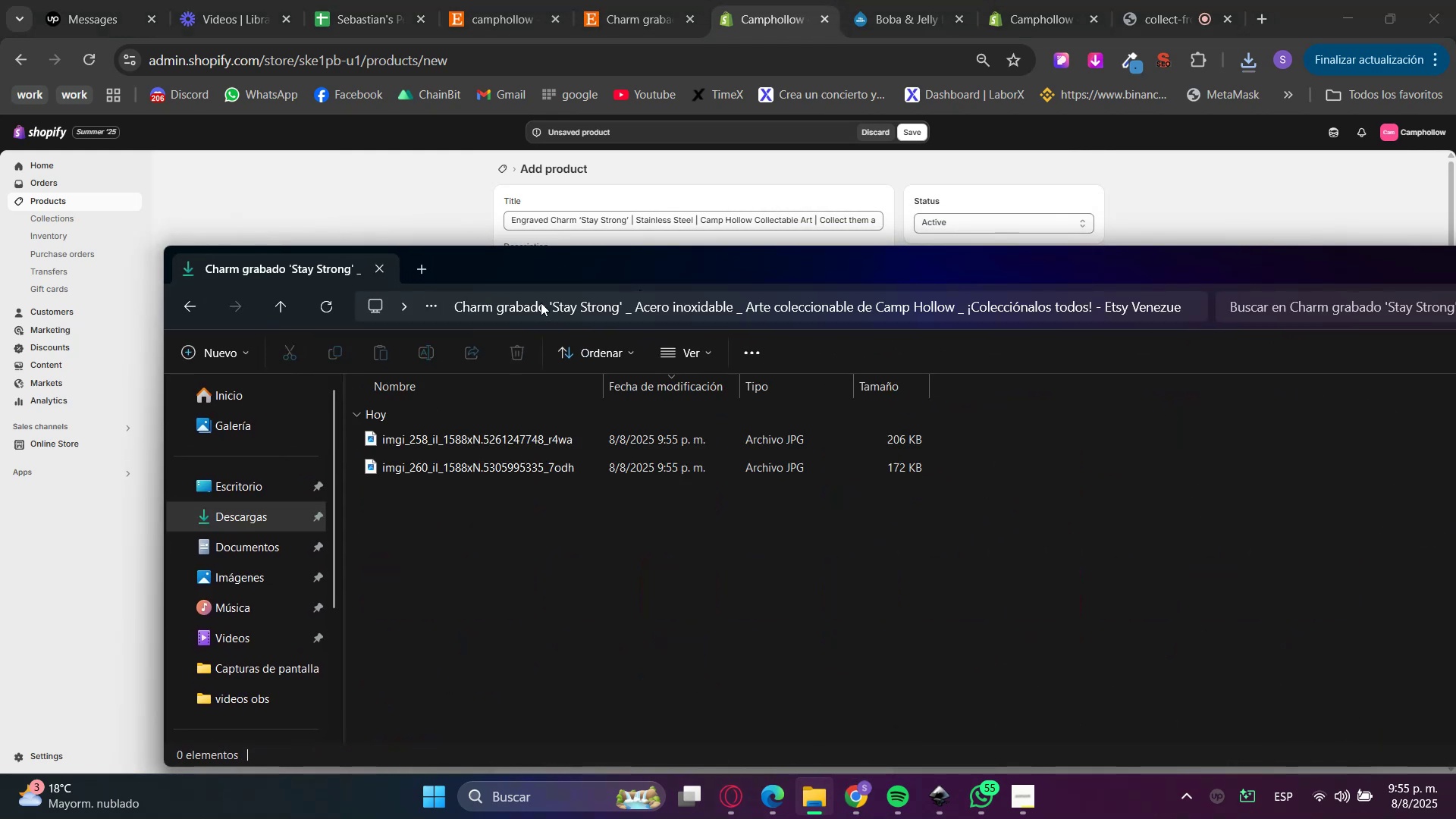 
left_click_drag(start_coordinate=[497, 267], to_coordinate=[1046, 251])
 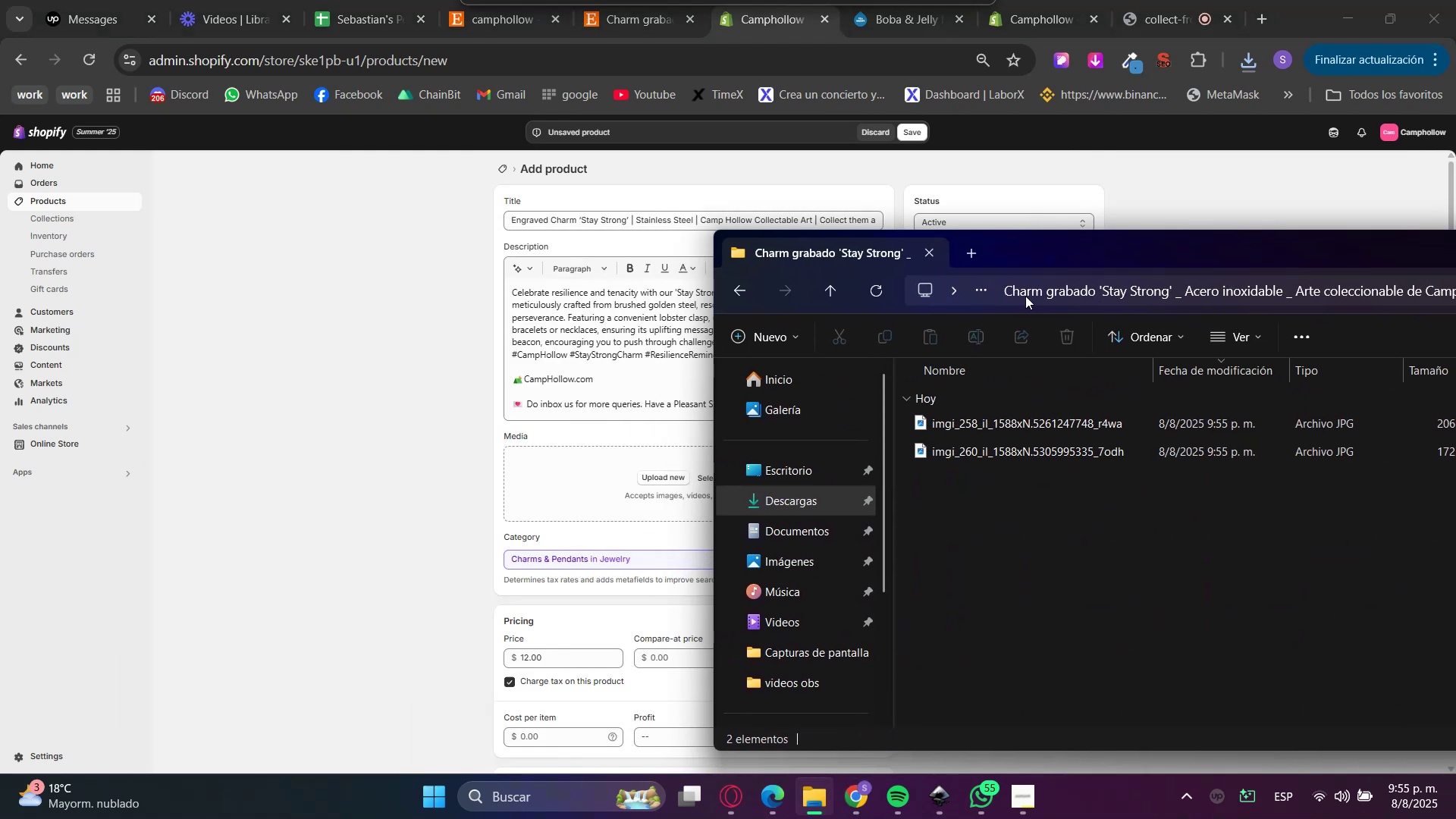 
left_click_drag(start_coordinate=[925, 485], to_coordinate=[944, 389])
 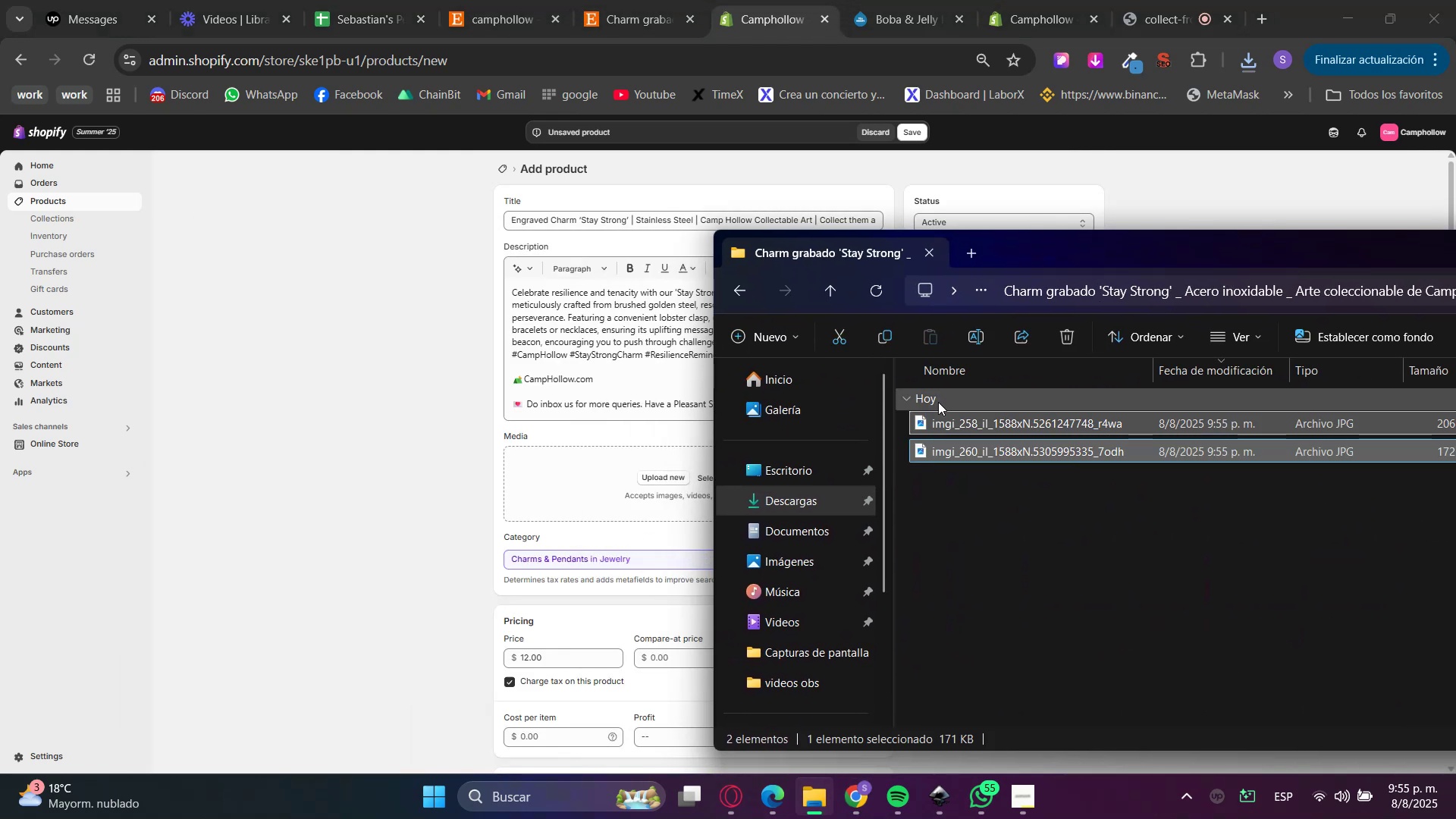 
left_click_drag(start_coordinate=[949, 410], to_coordinate=[852, 435])
 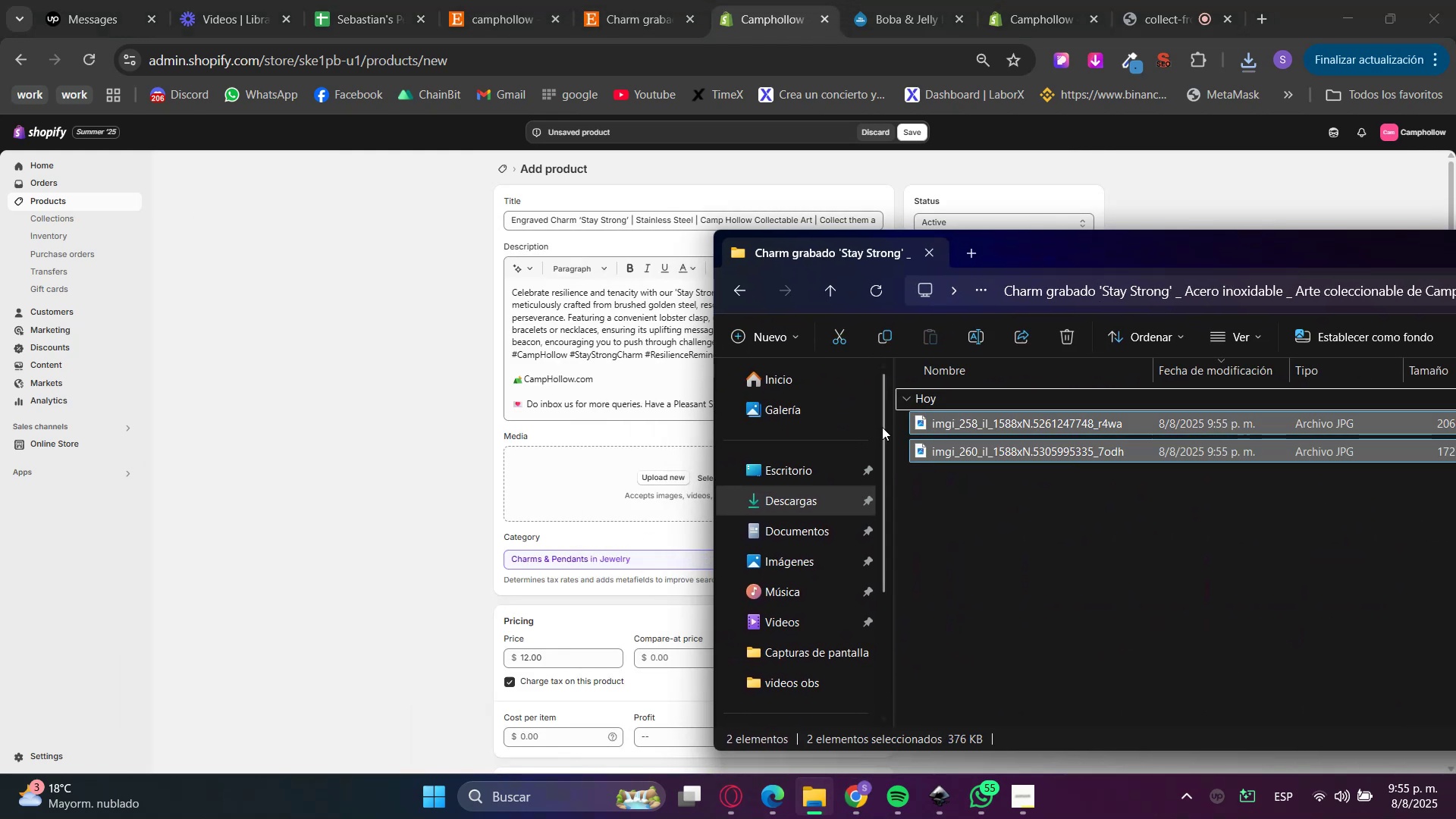 
left_click_drag(start_coordinate=[949, 435], to_coordinate=[596, 480])
 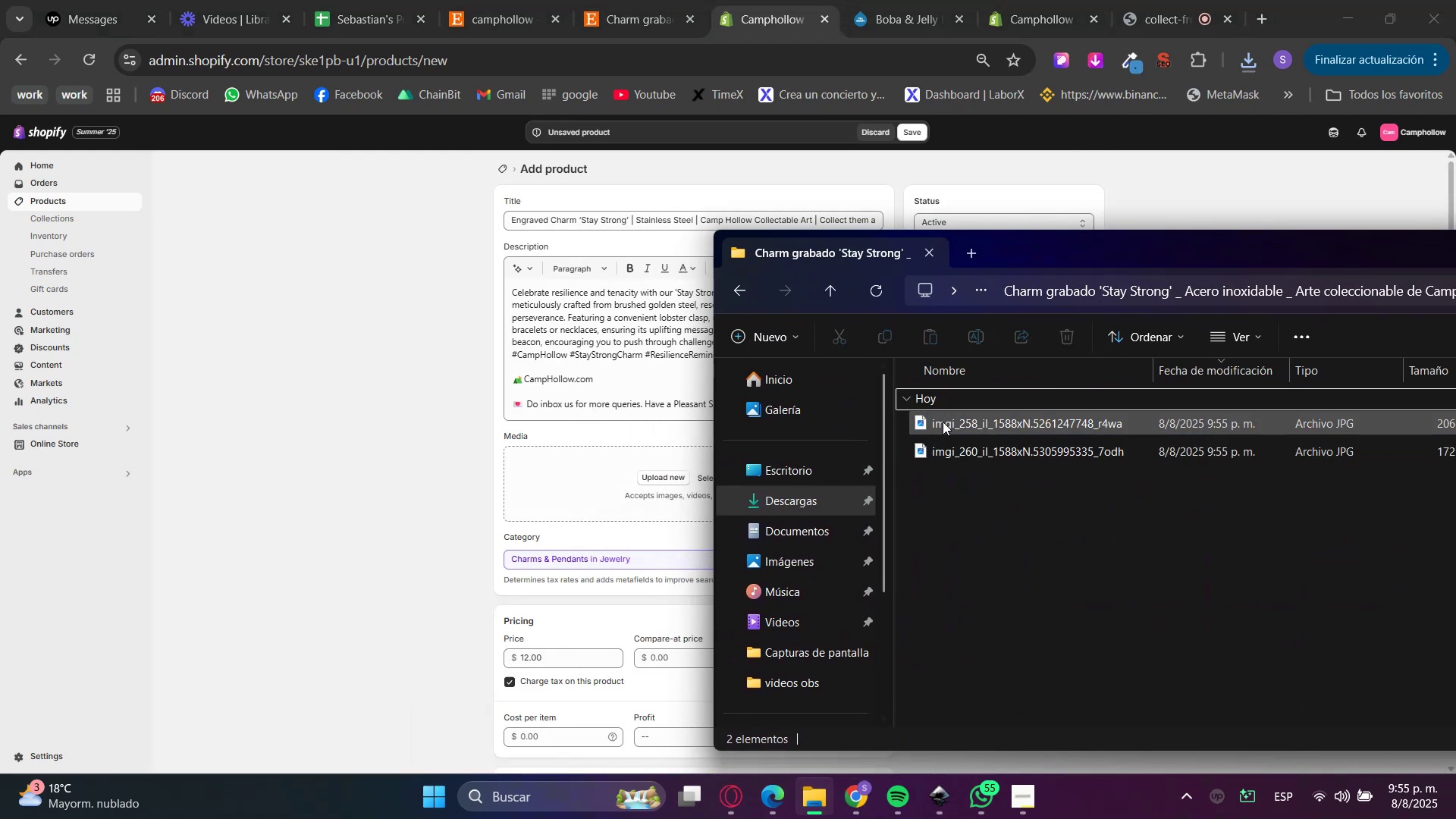 
left_click([949, 421])
 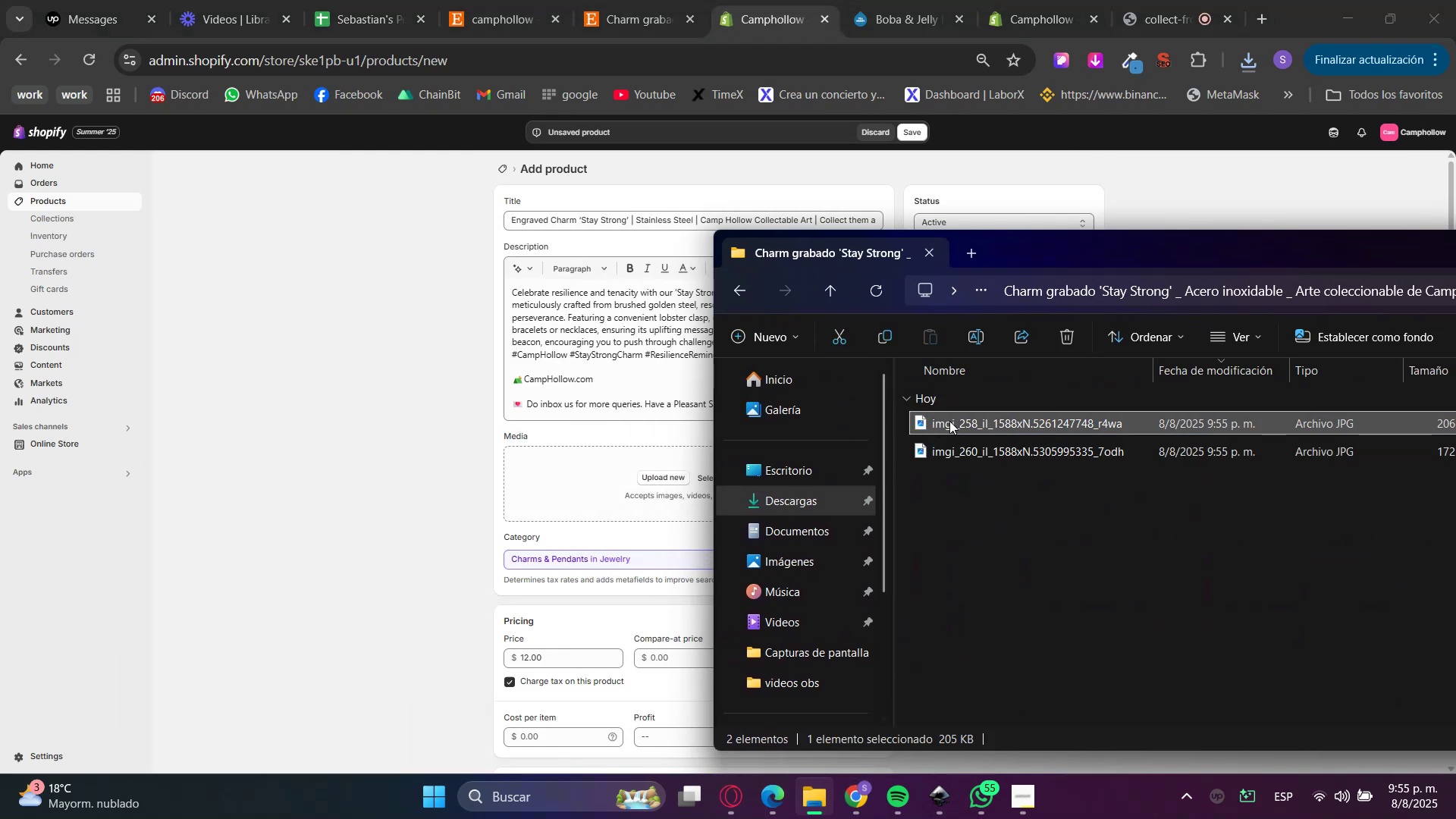 
left_click_drag(start_coordinate=[964, 494], to_coordinate=[977, 400])
 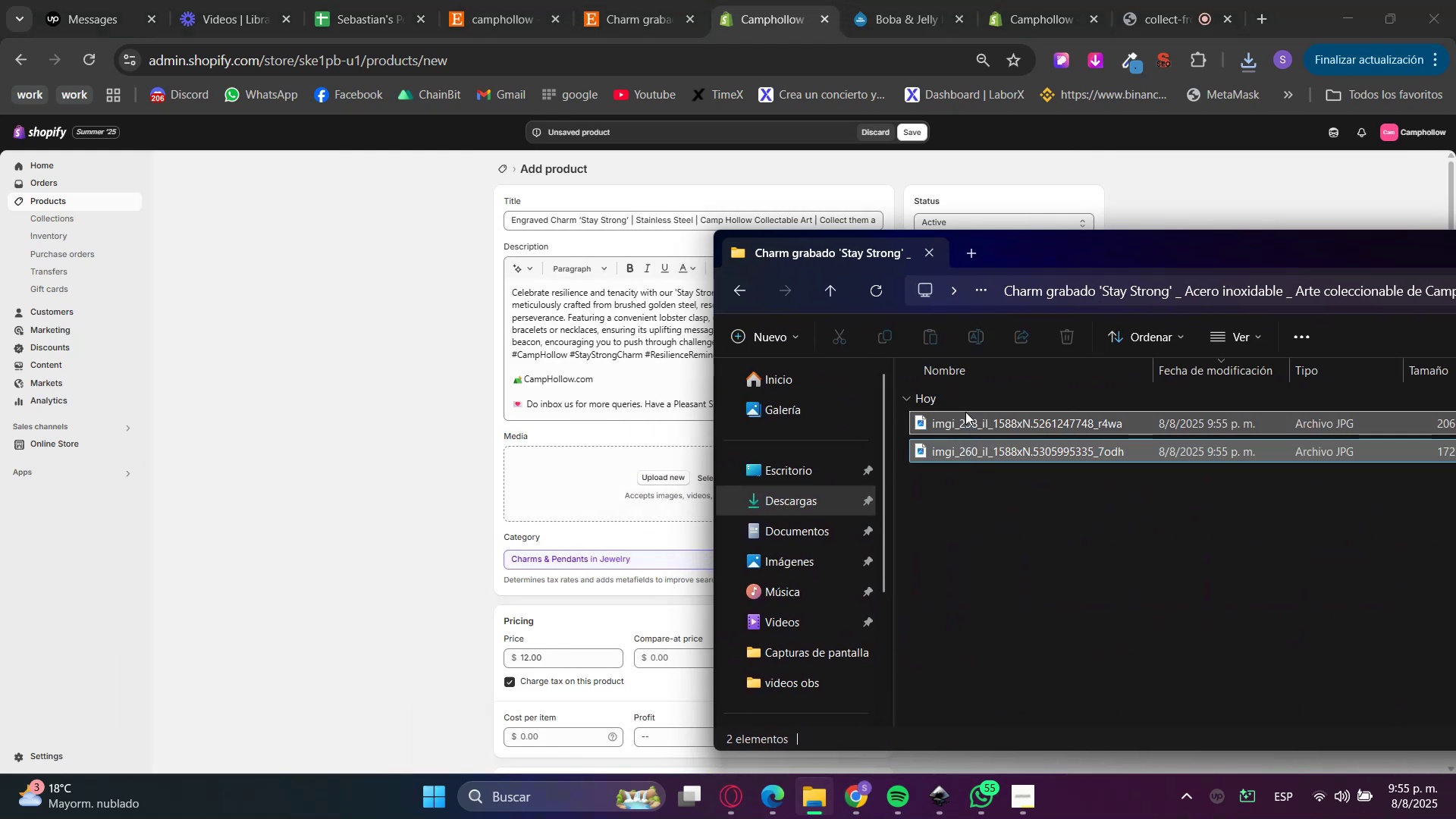 
left_click_drag(start_coordinate=[960, 425], to_coordinate=[549, 490])
 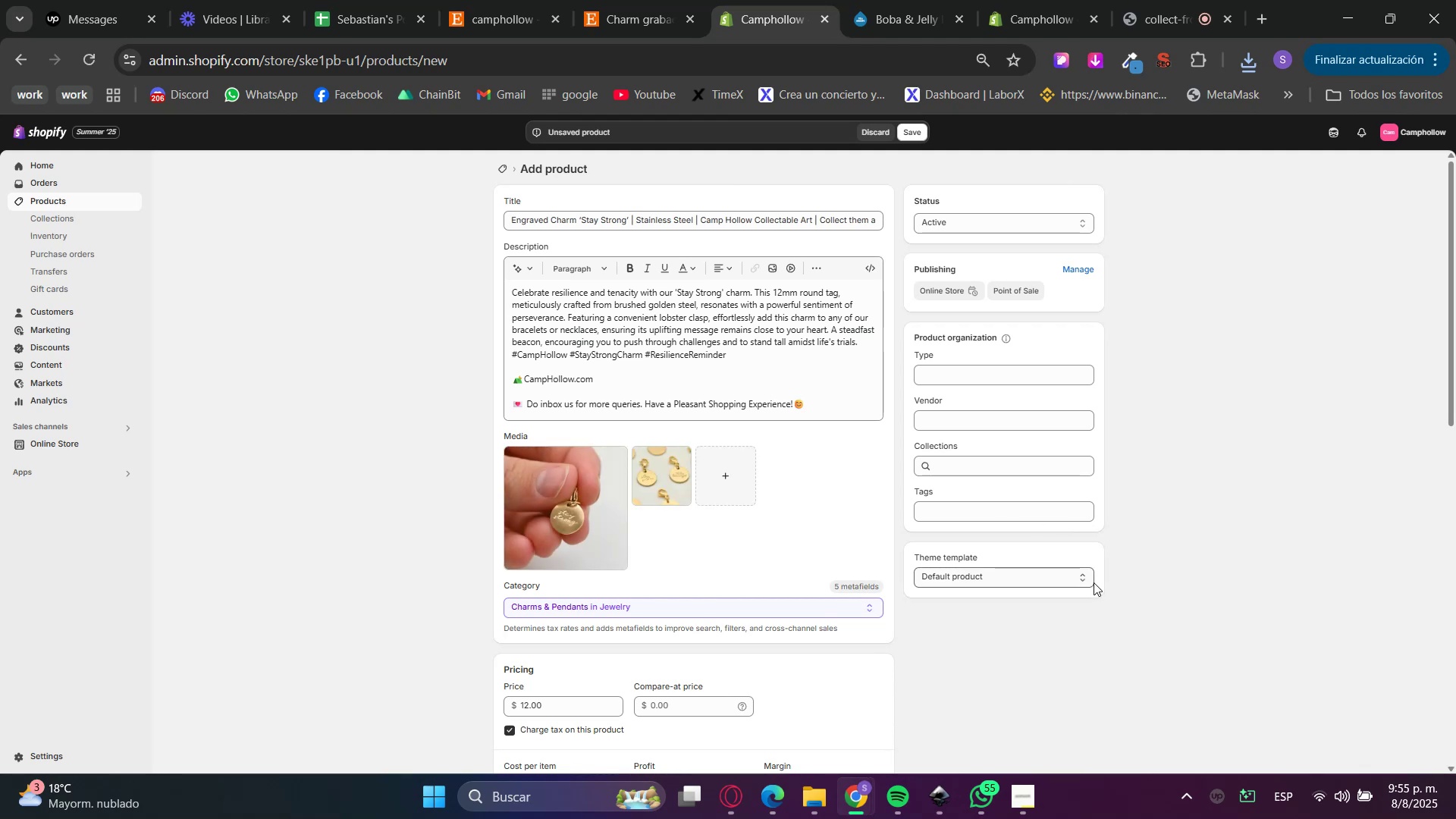 
wait(5.49)
 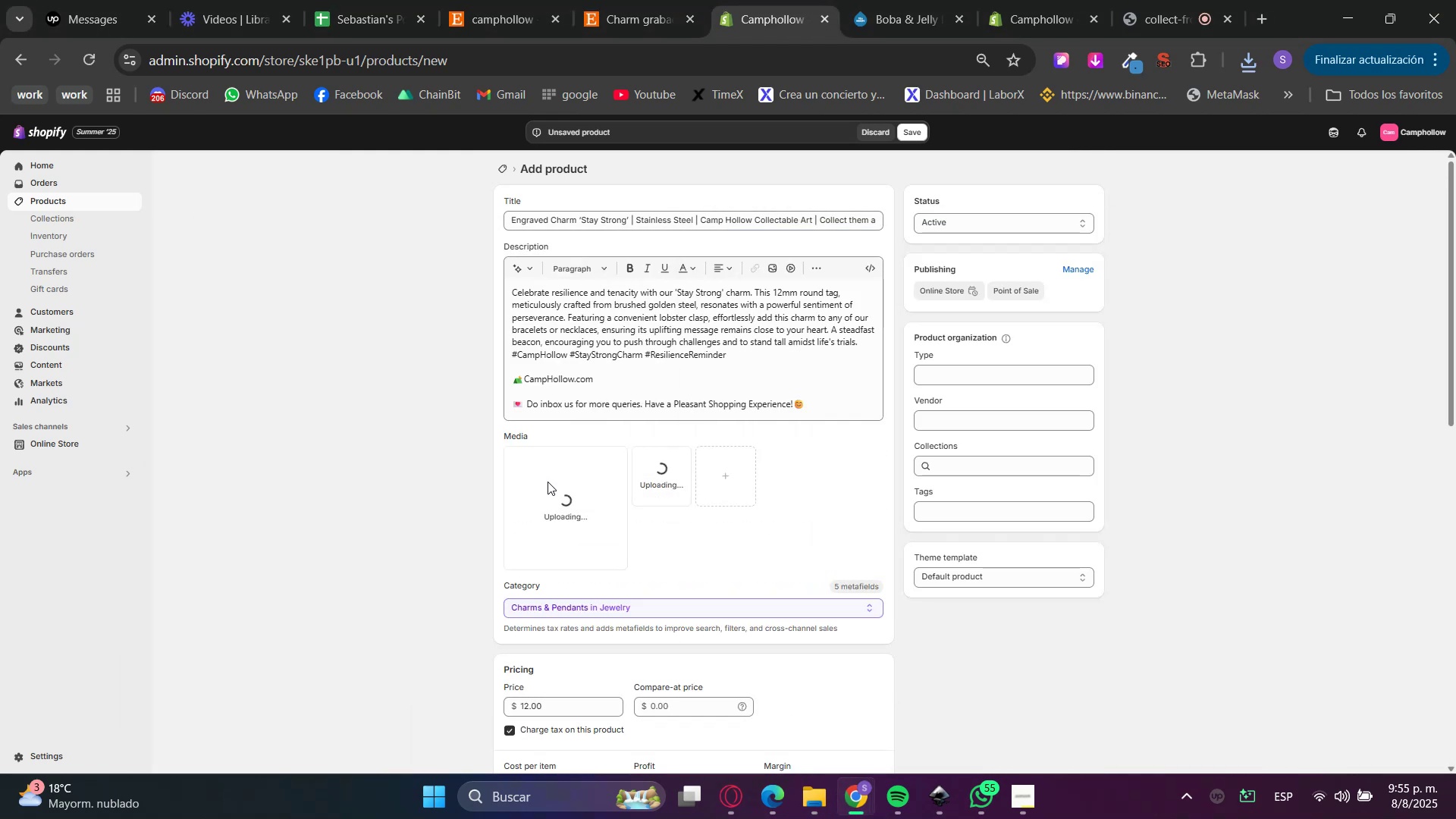 
left_click([962, 469])
 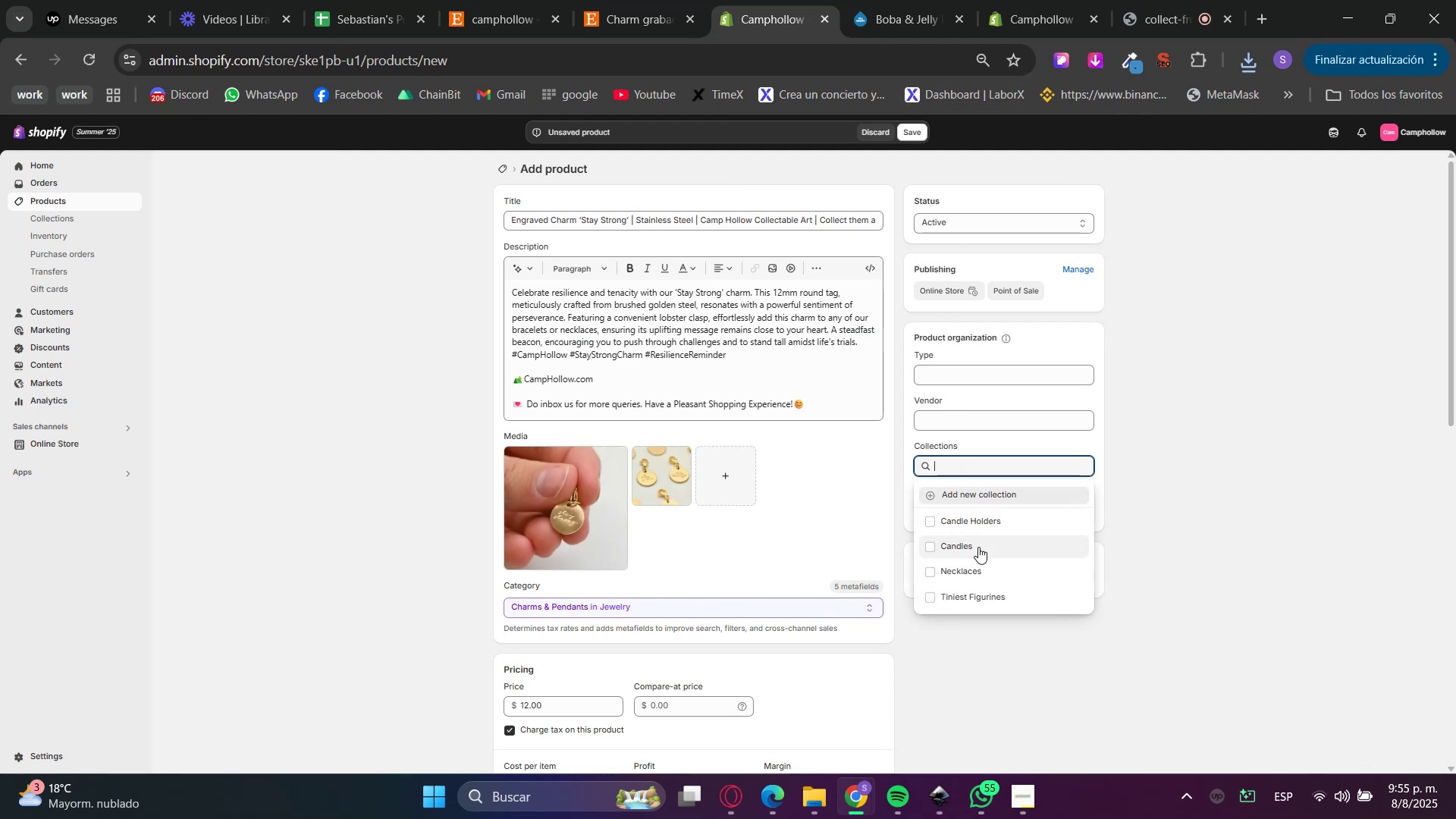 
left_click([973, 562])
 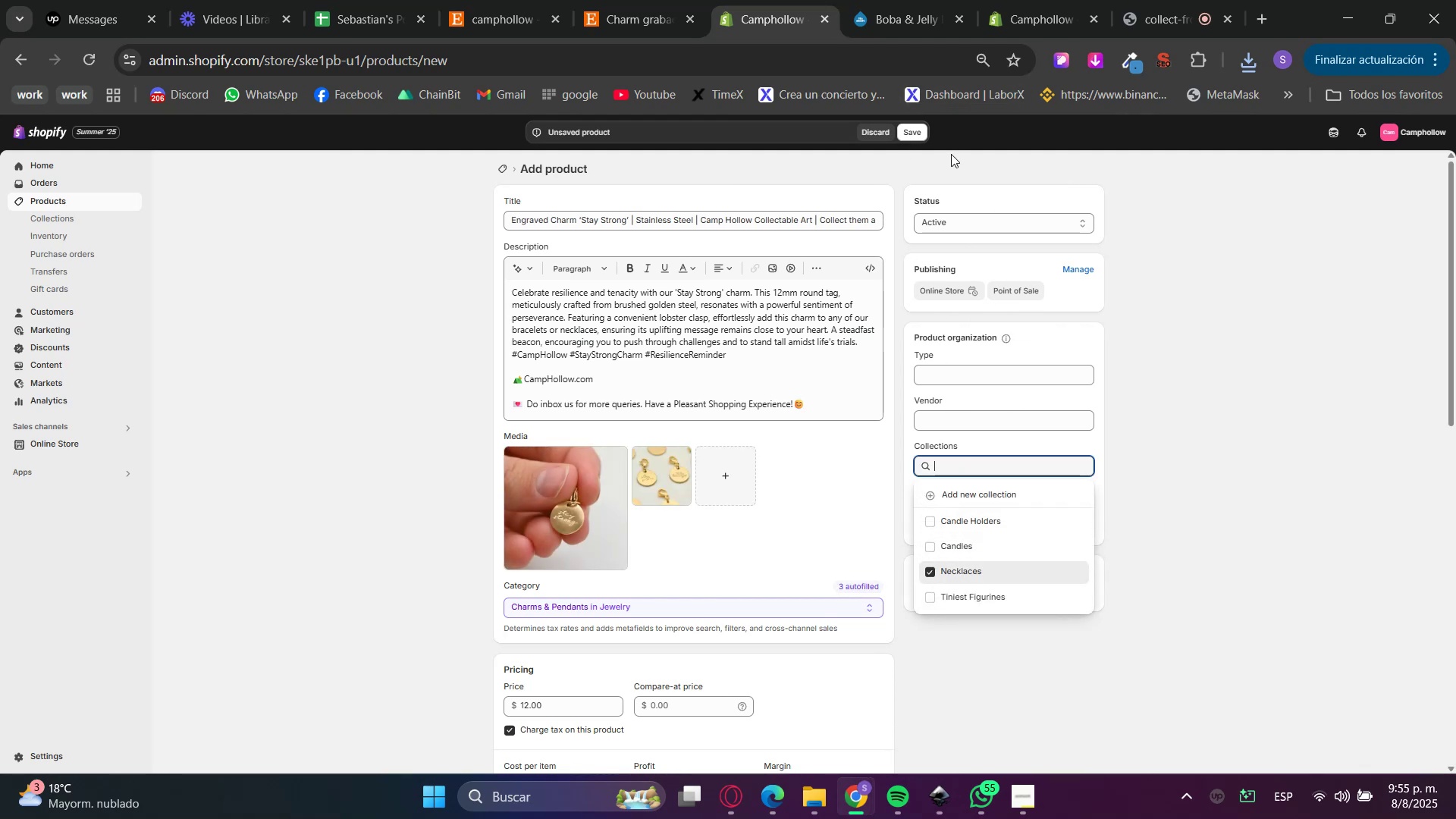 
left_click([917, 139])
 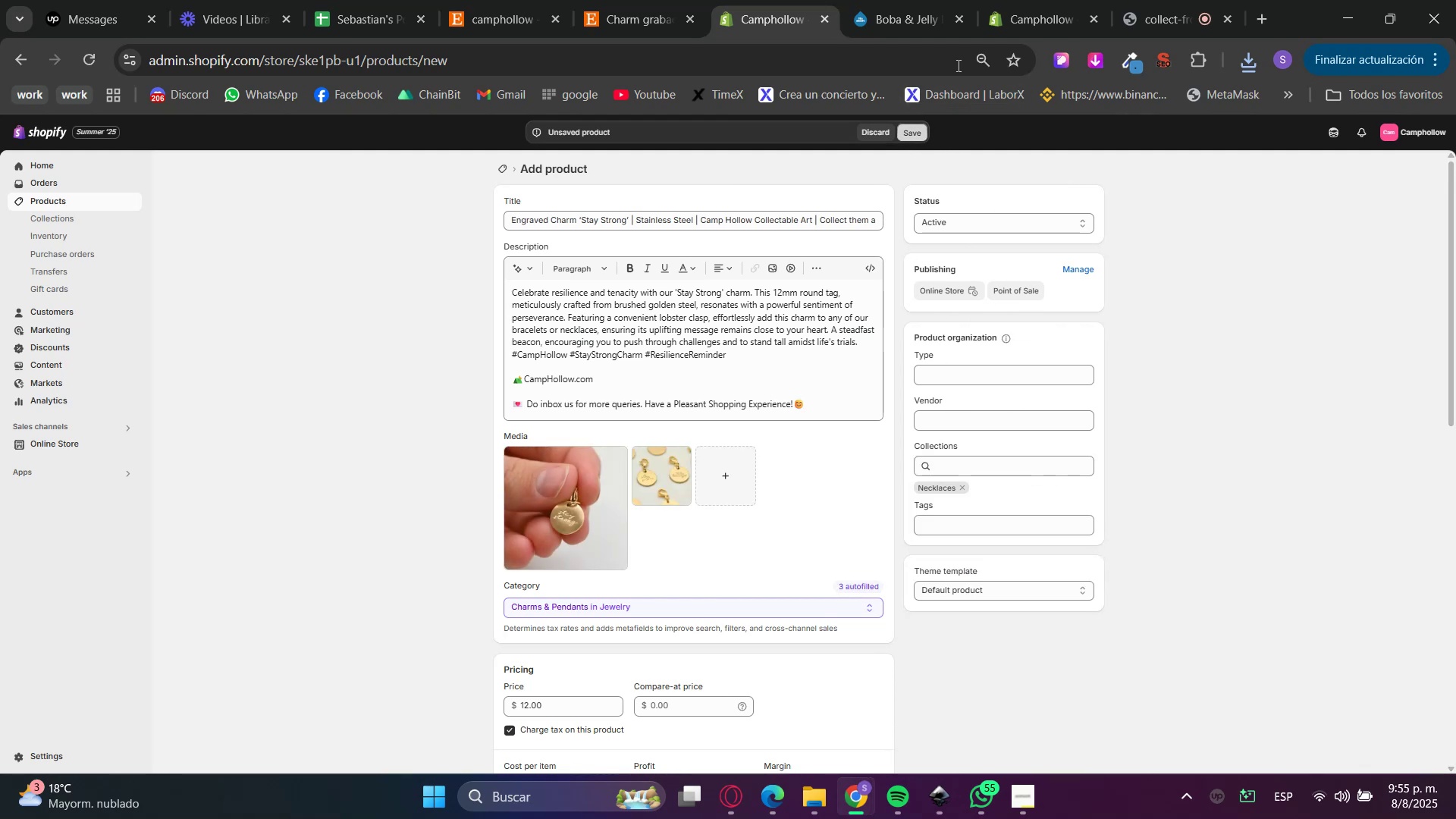 
left_click([1056, 0])
 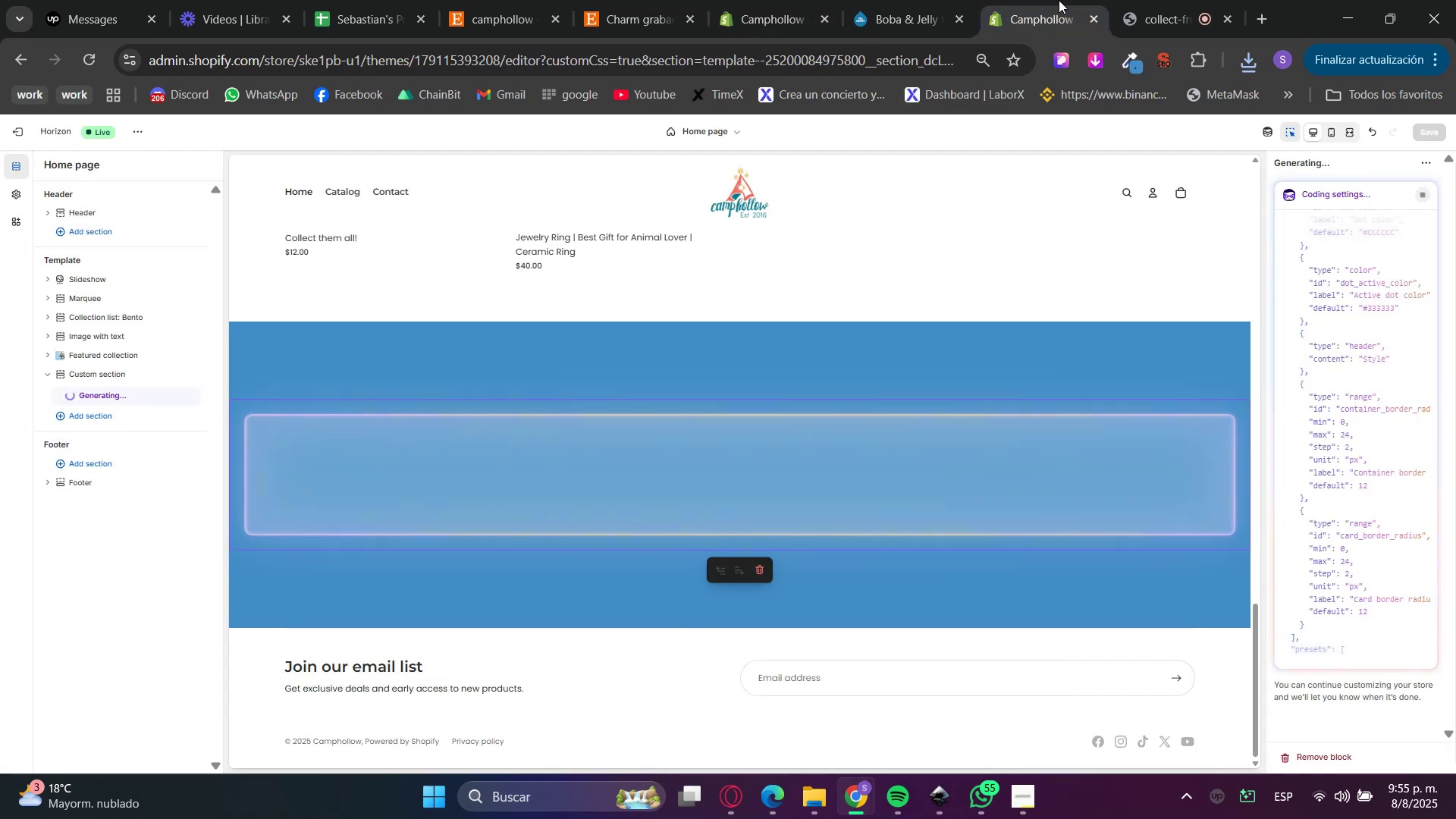 
scroll: coordinate [927, 425], scroll_direction: down, amount: 1.0
 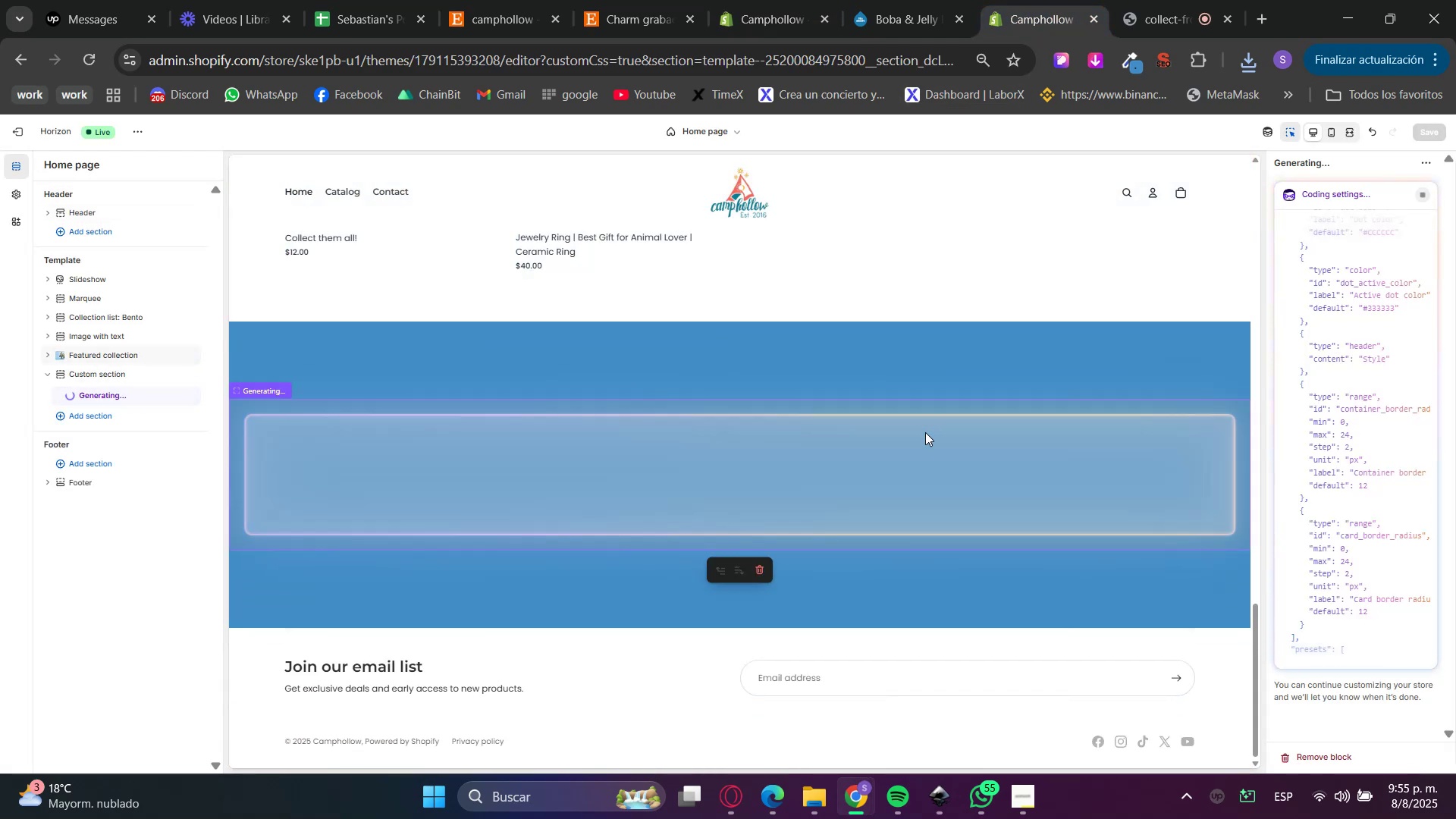 
scroll: coordinate [934, 498], scroll_direction: up, amount: 4.0
 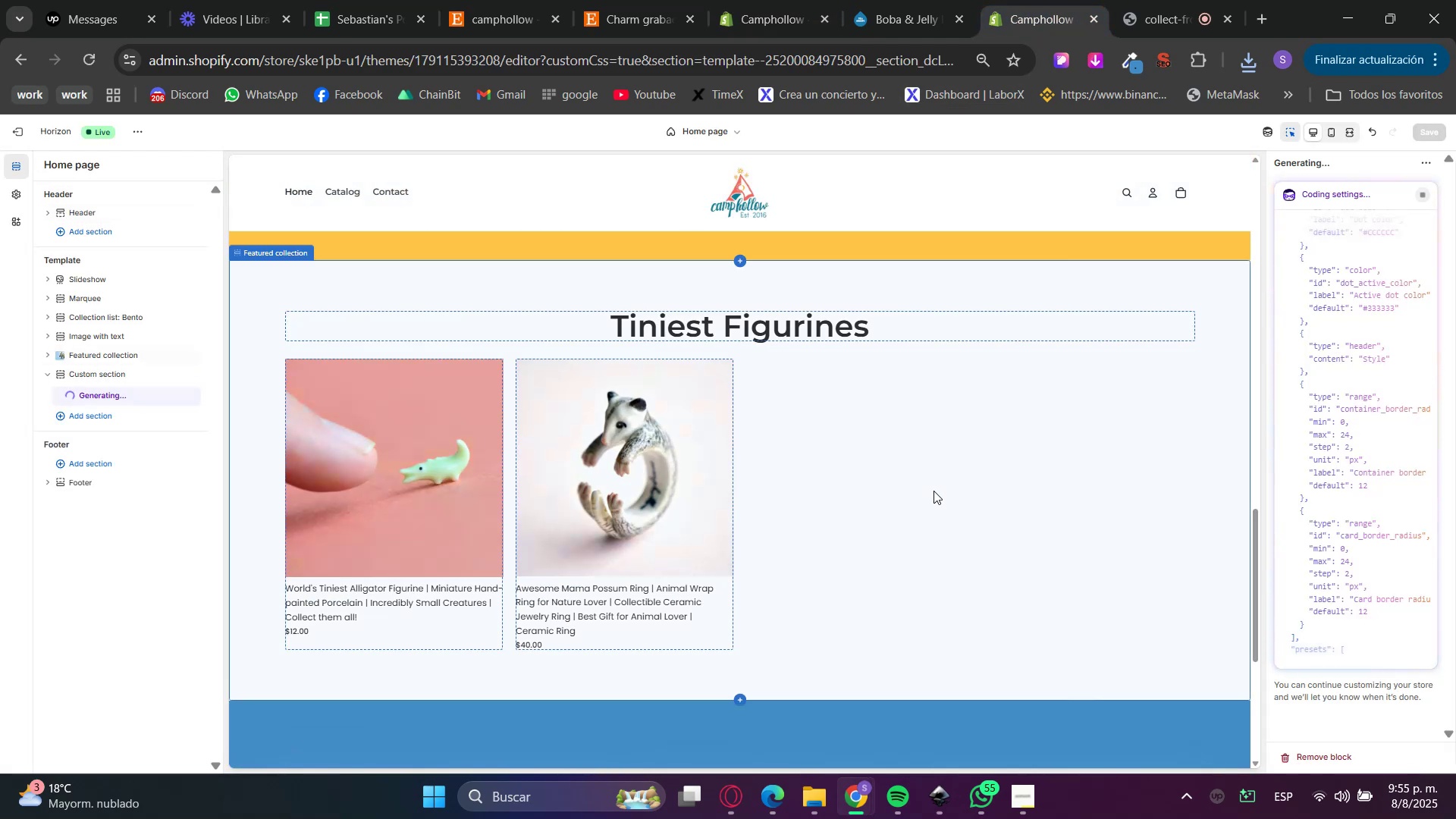 
scroll: coordinate [987, 607], scroll_direction: down, amount: 1.0
 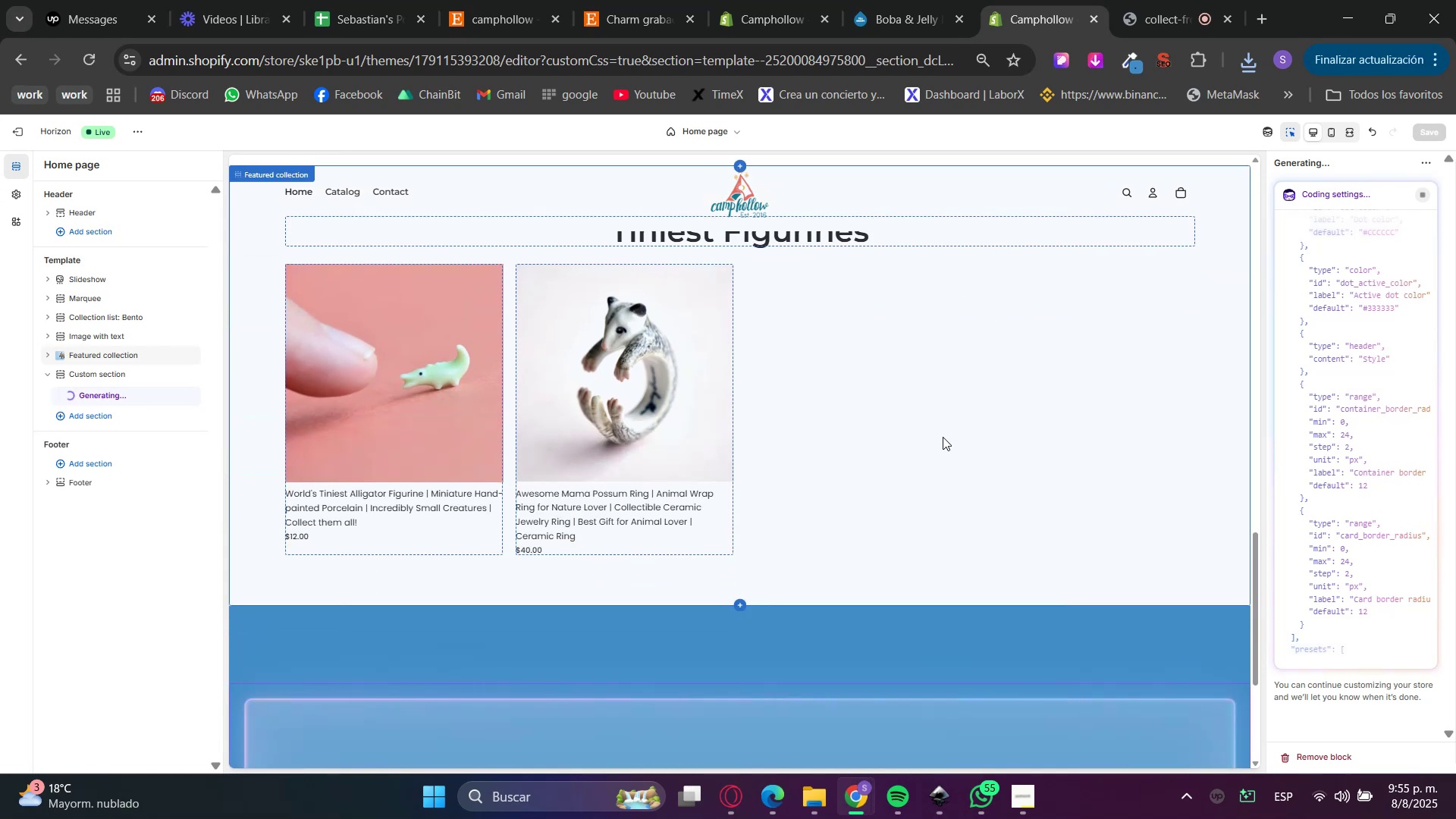 
left_click([940, 428])
 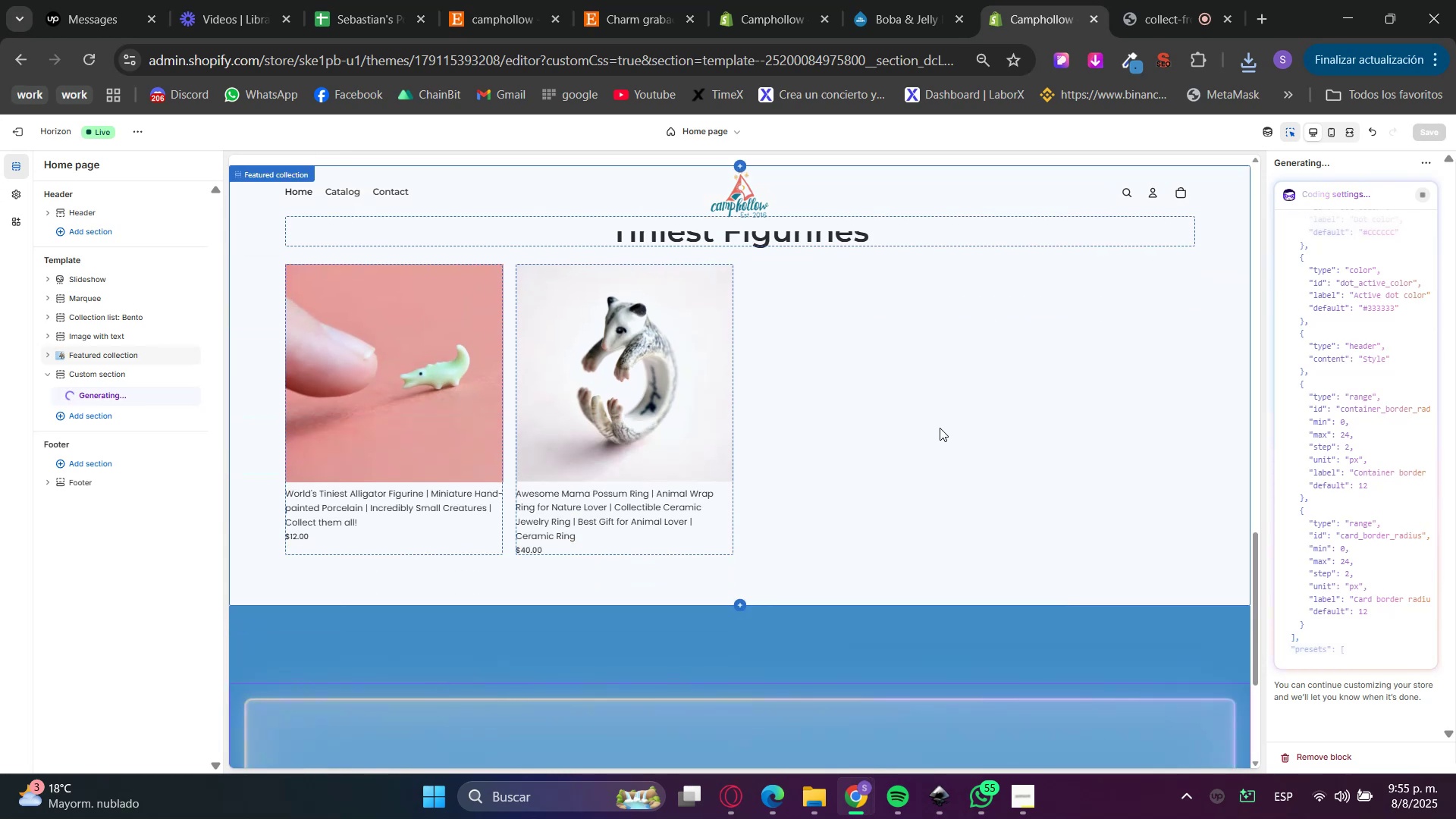 
right_click([940, 428])
 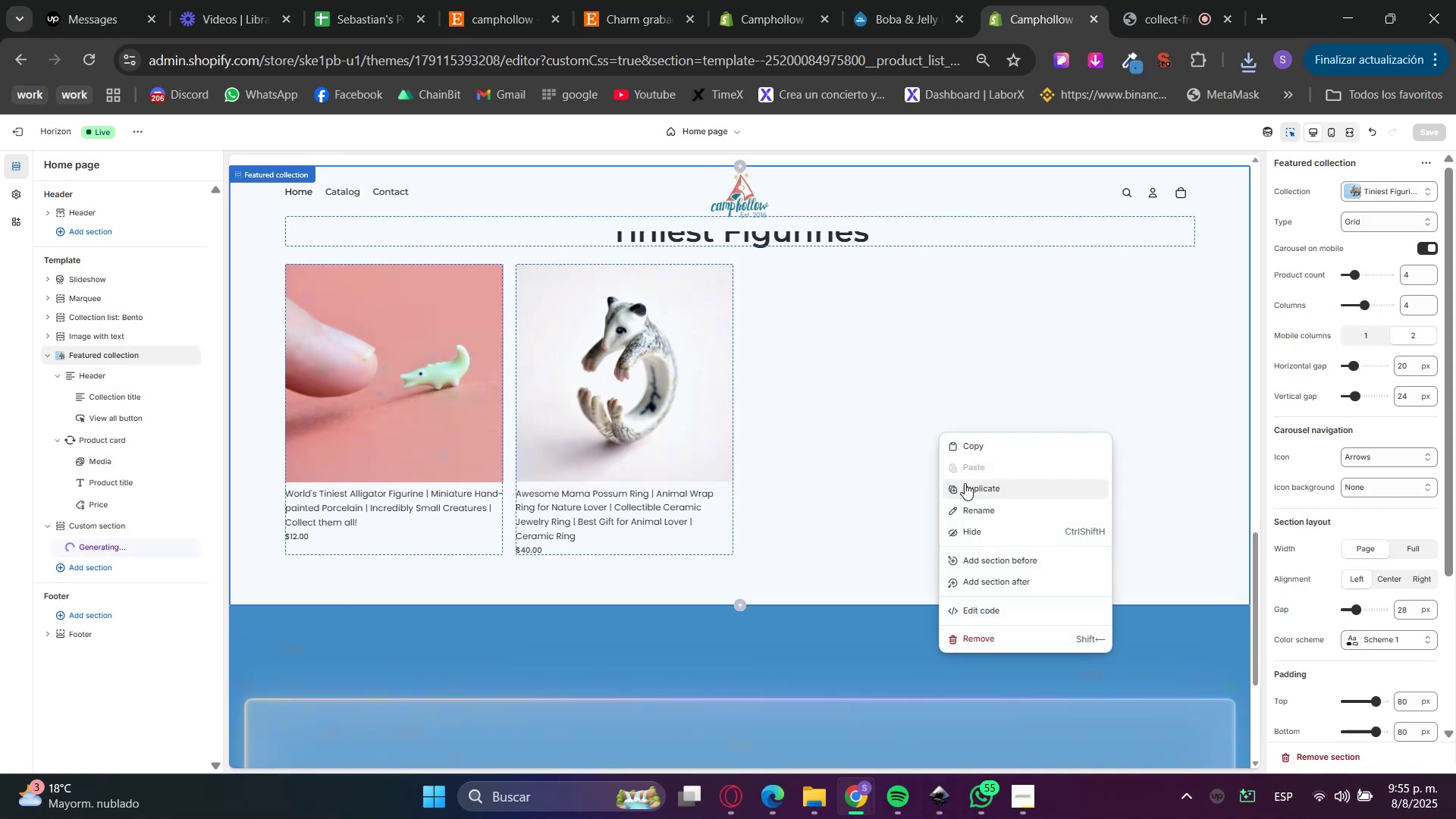 
left_click([965, 483])
 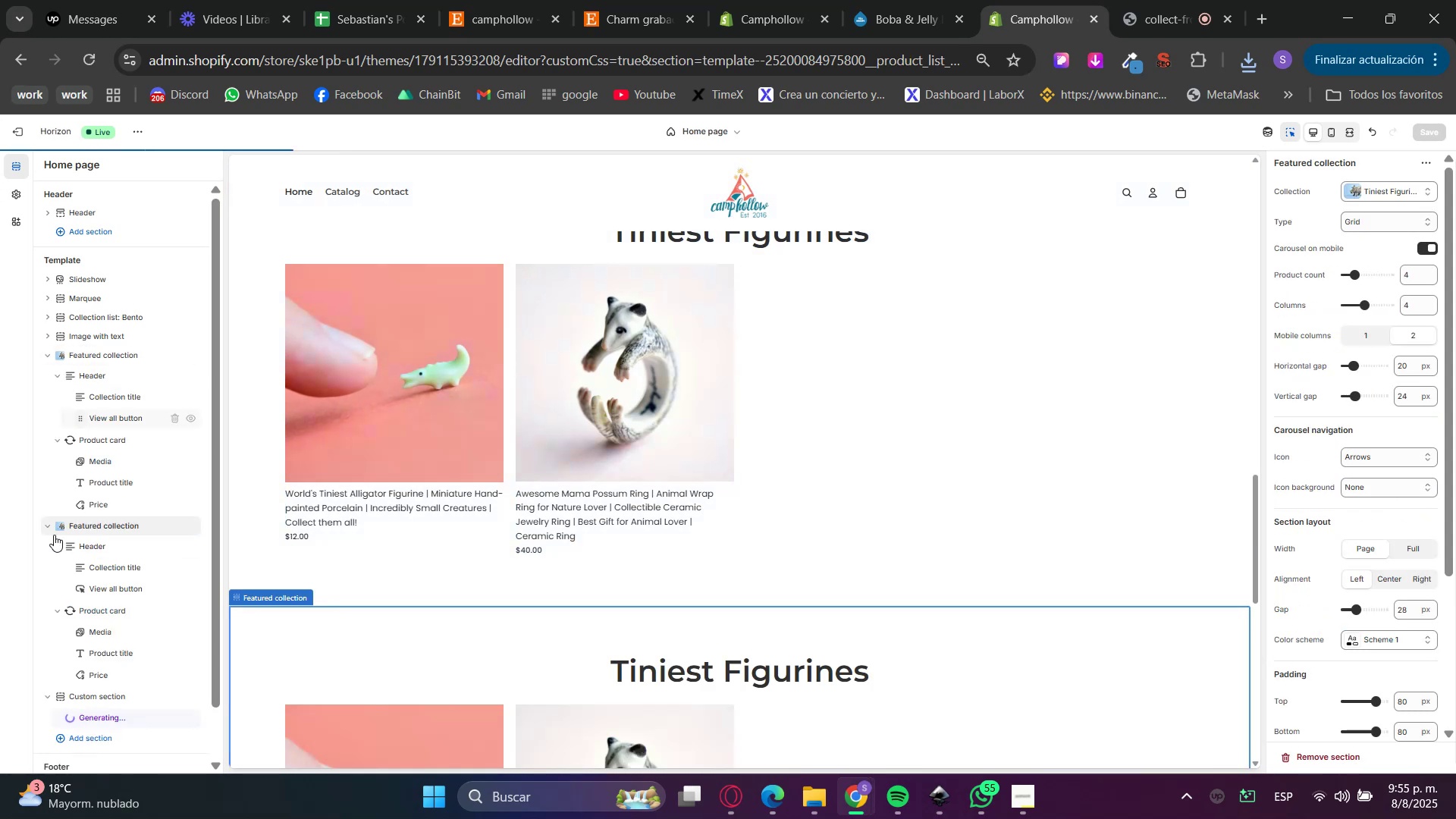 
left_click([46, 530])
 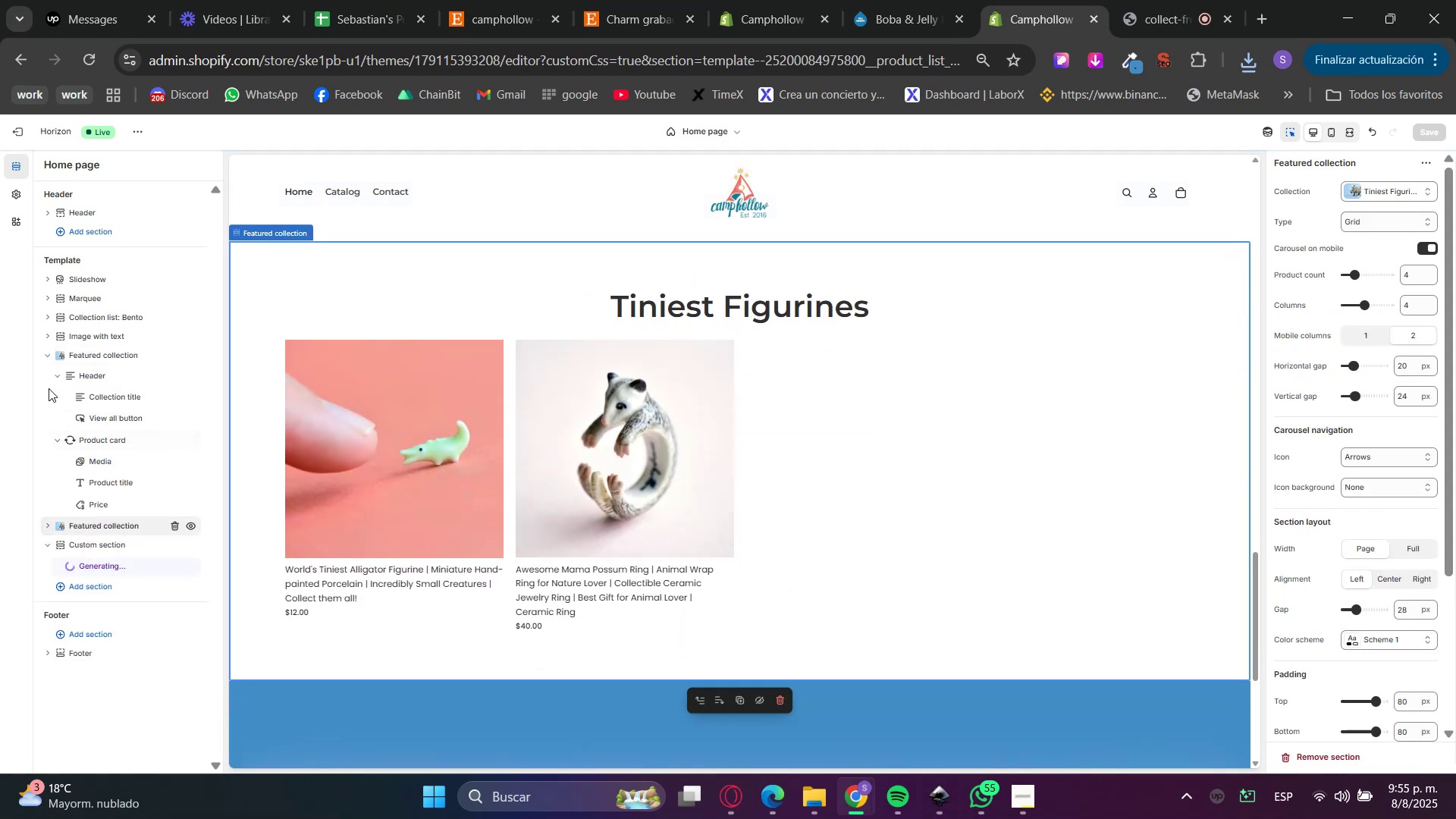 
left_click([45, 359])
 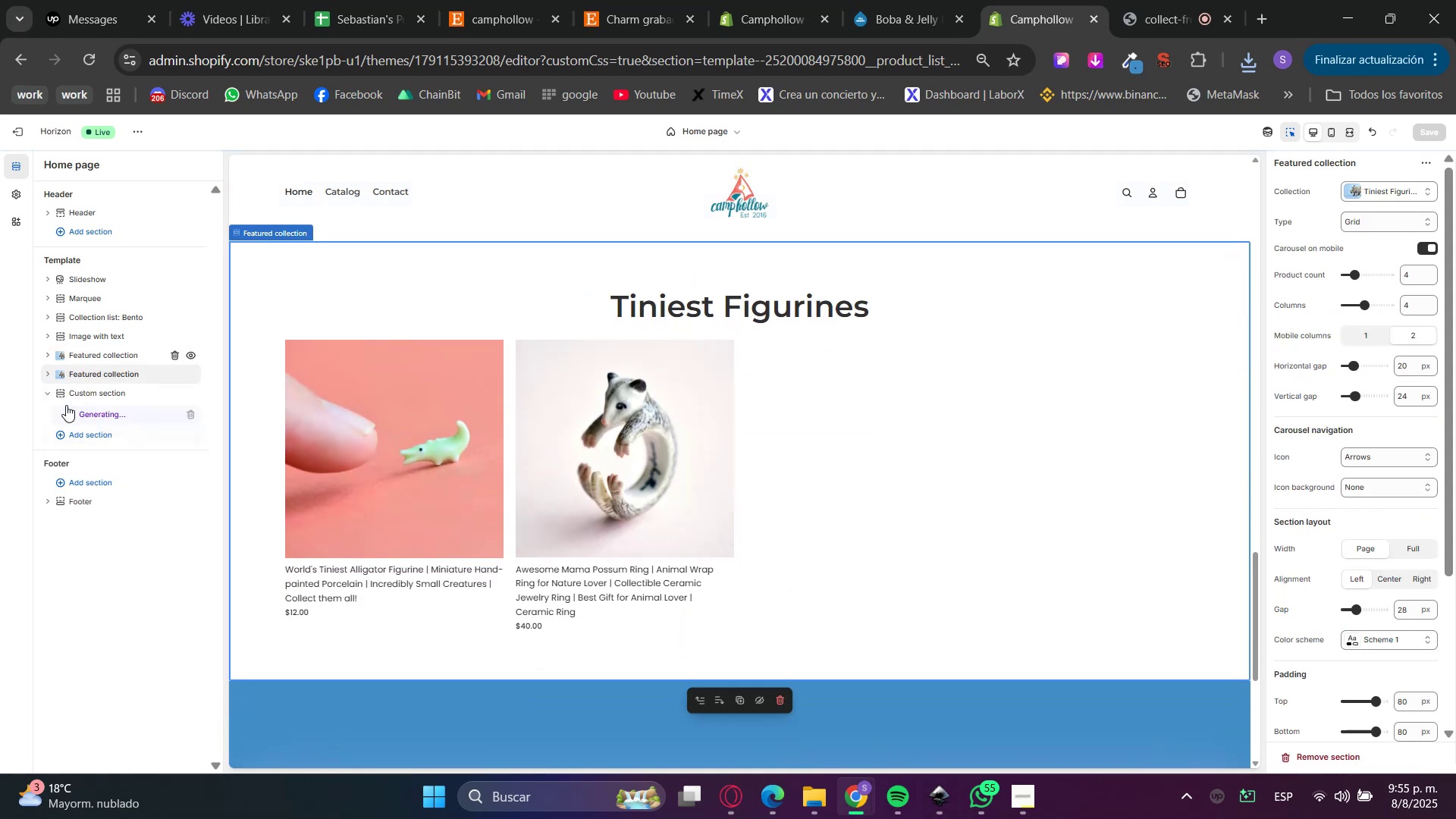 
left_click_drag(start_coordinate=[79, 373], to_coordinate=[74, 423])
 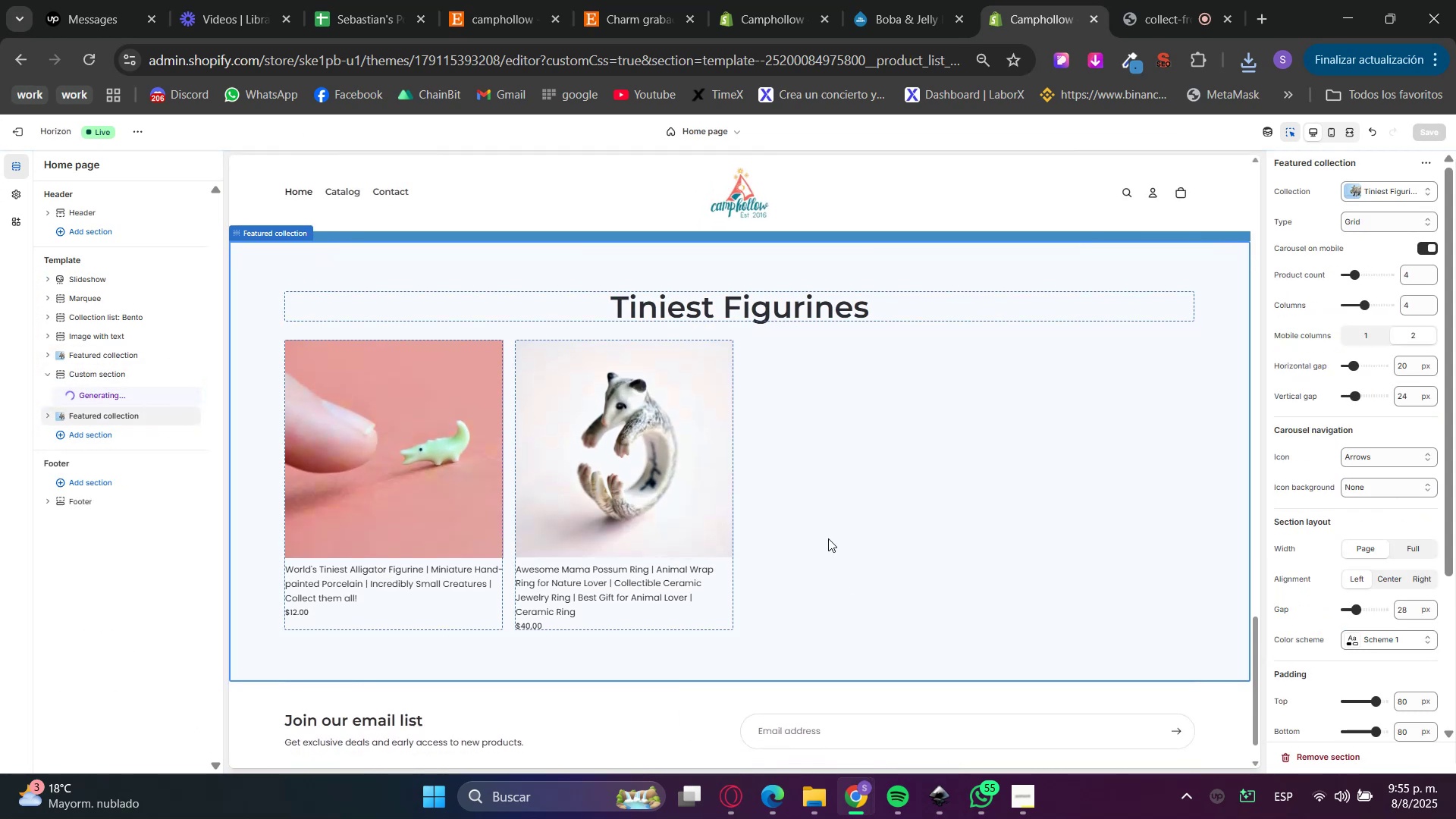 
left_click([723, 312])
 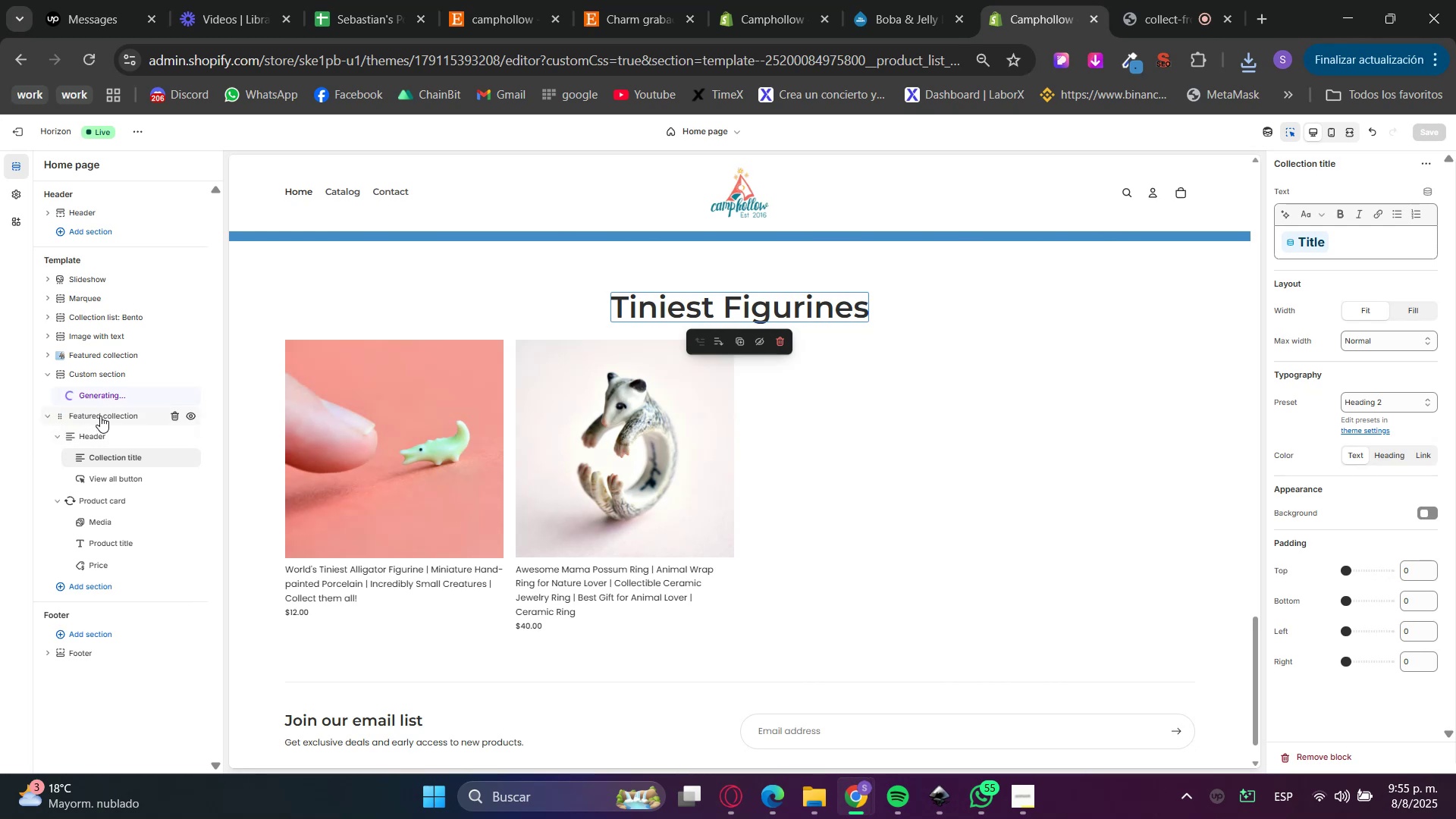 
left_click([1360, 197])
 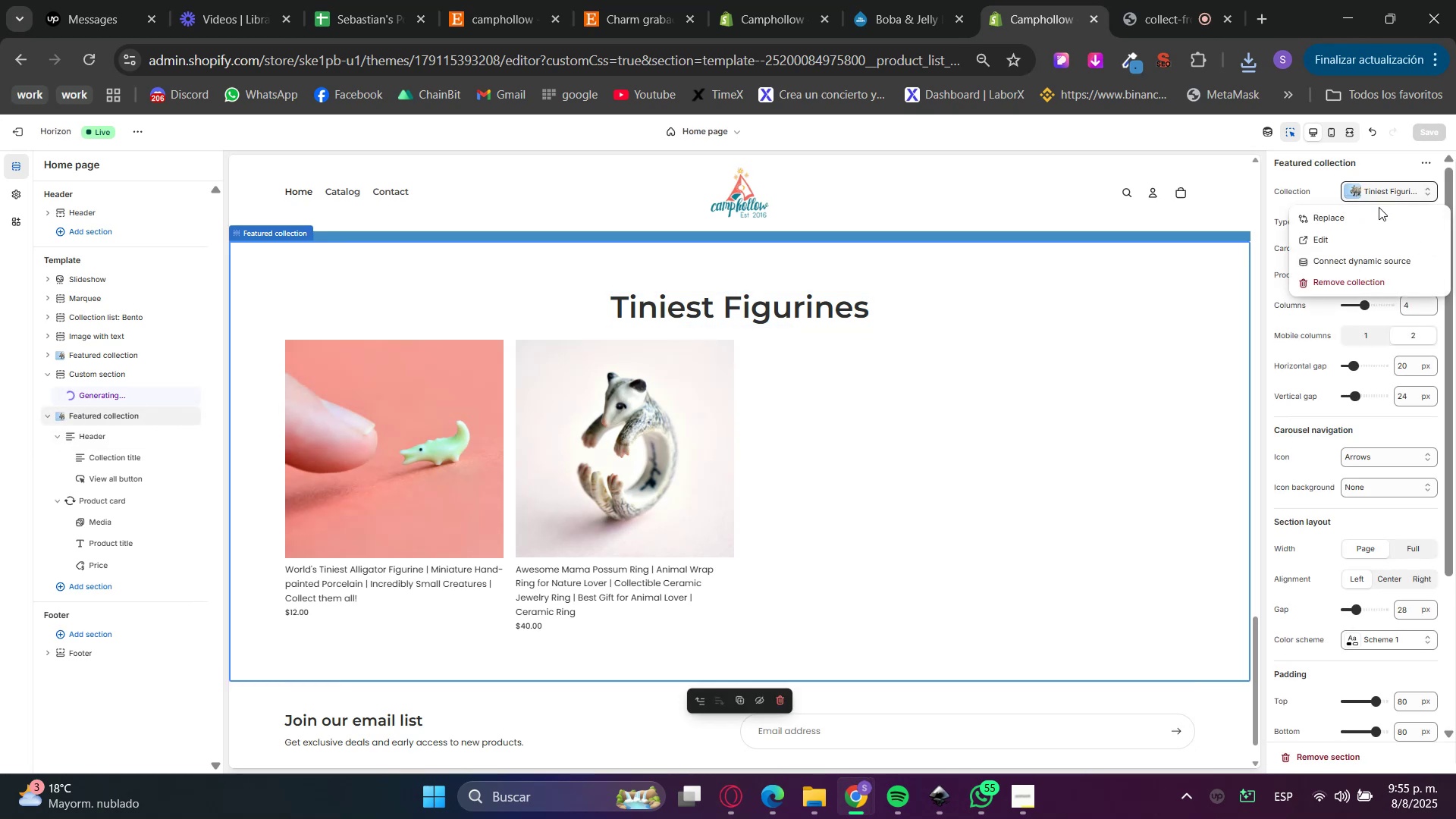 
left_click([1362, 214])
 